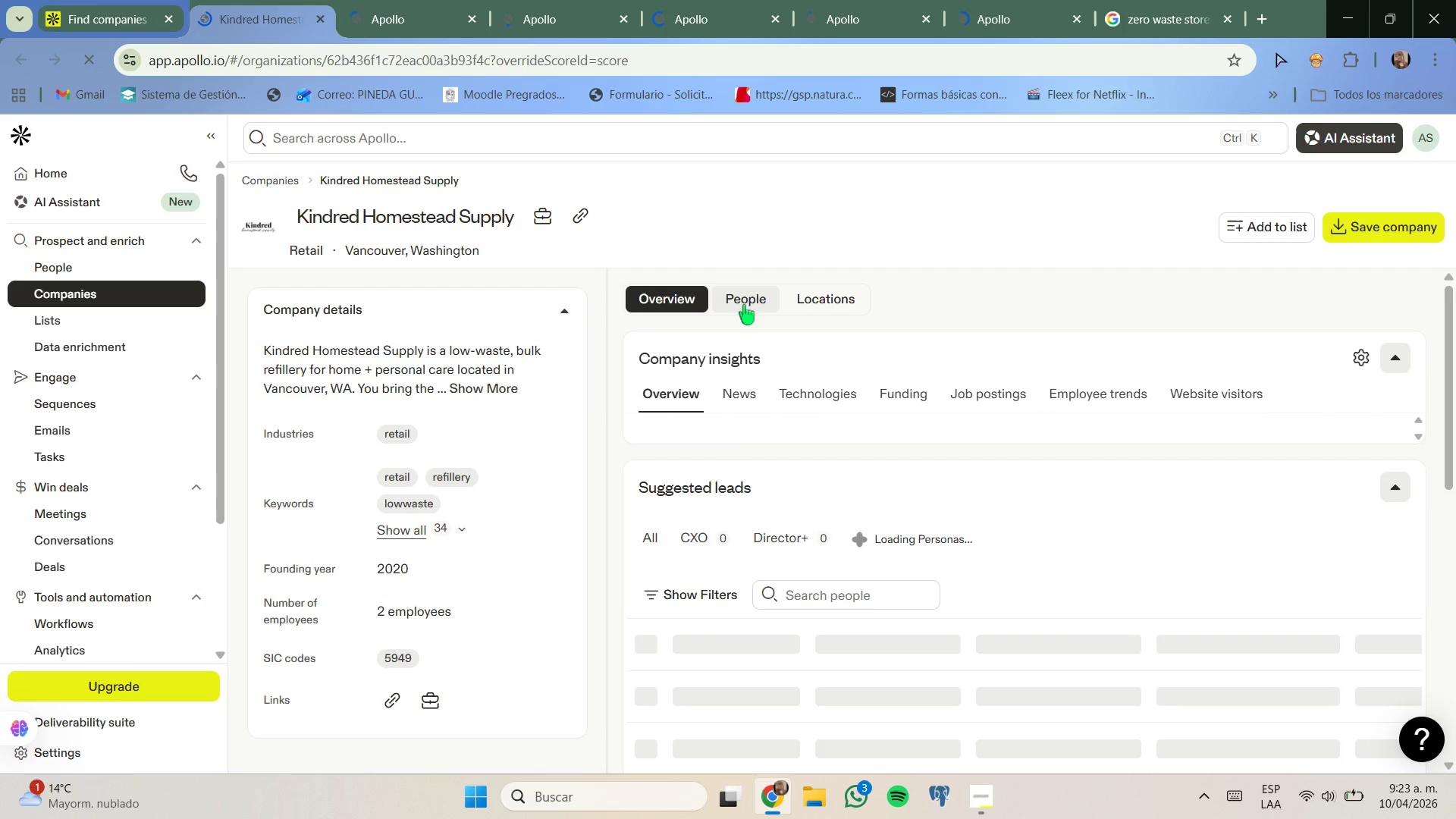 
mouse_move([765, 337])
 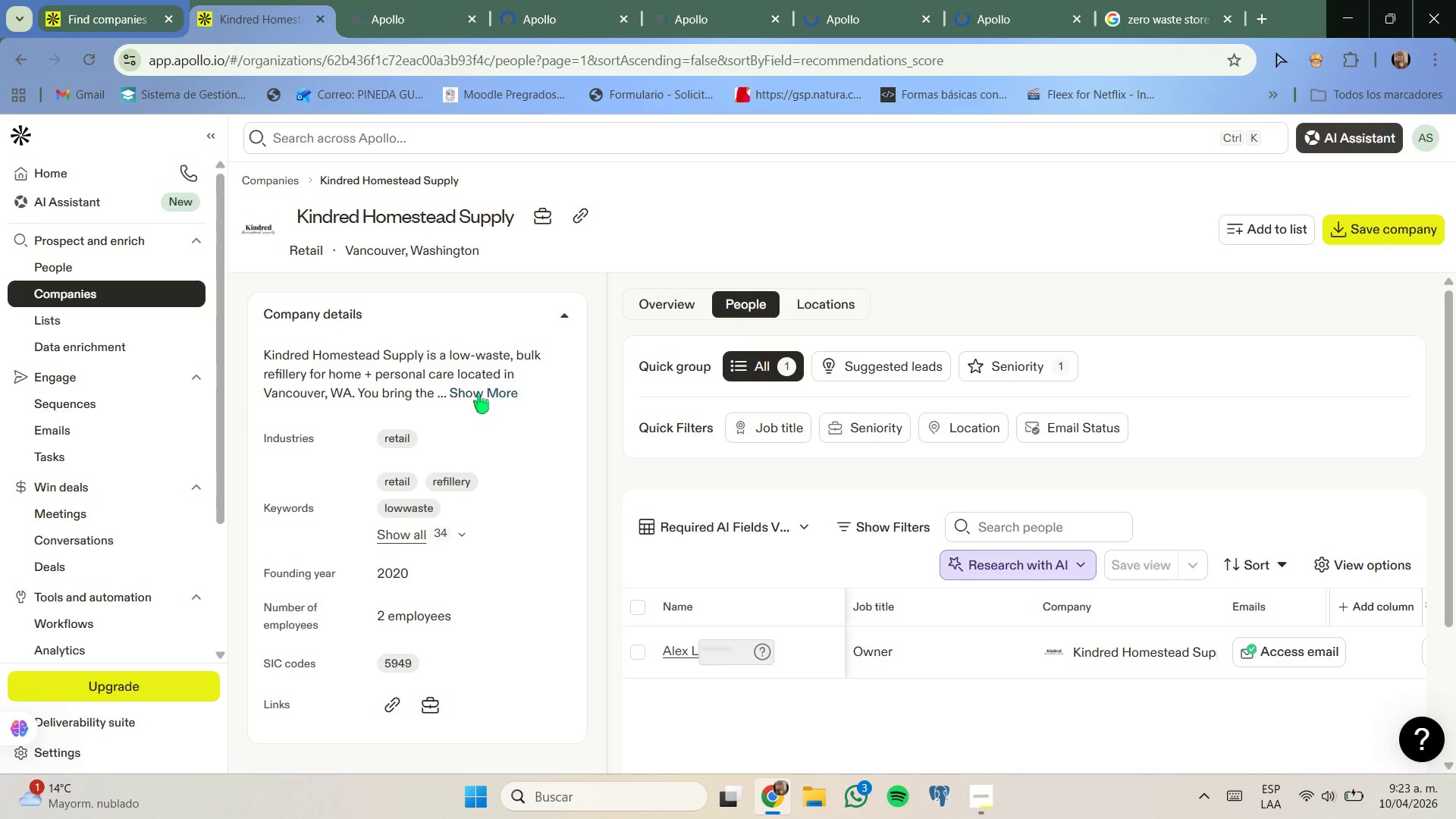 
wait(5.21)
 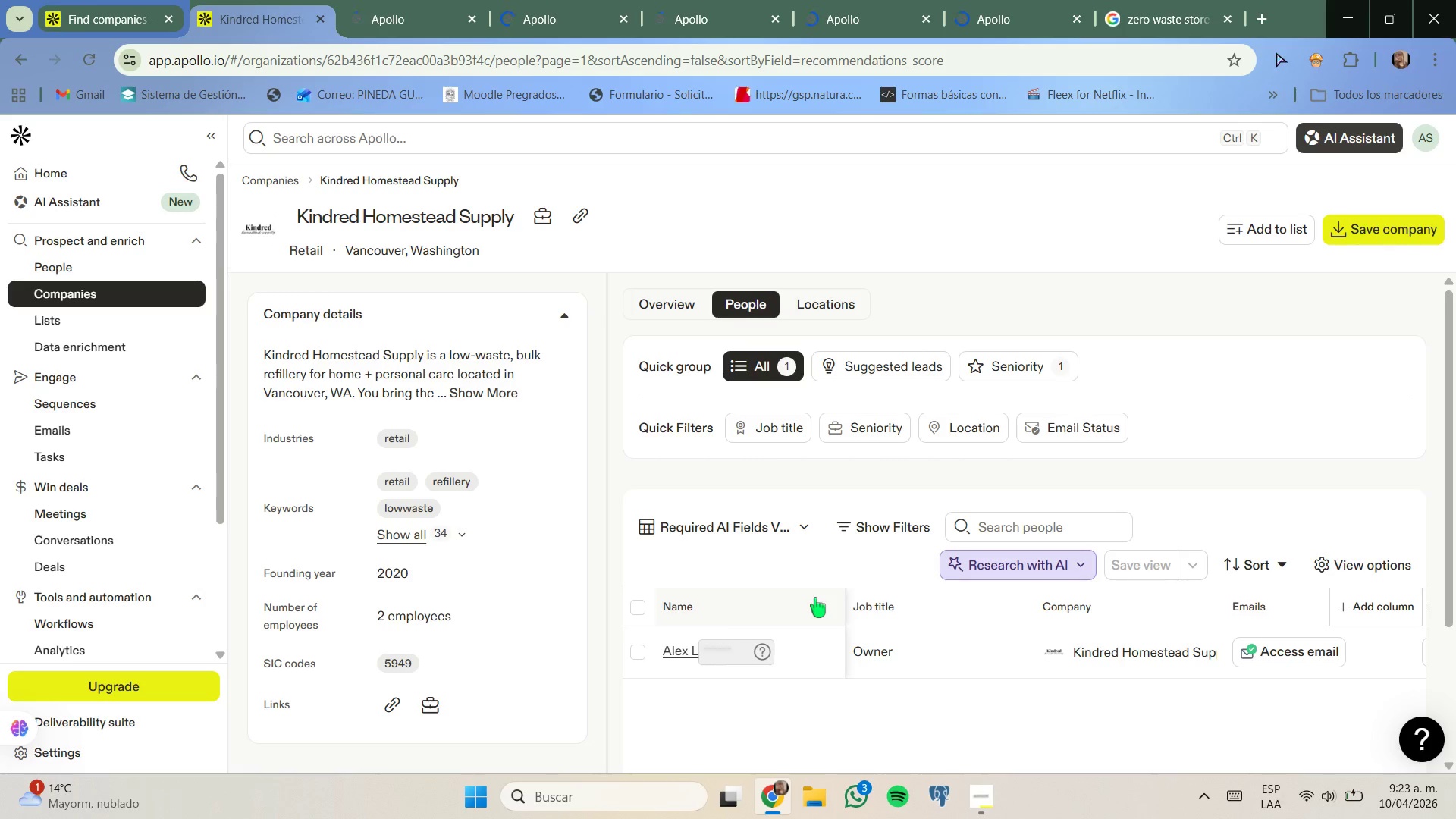 
left_click([481, 391])
 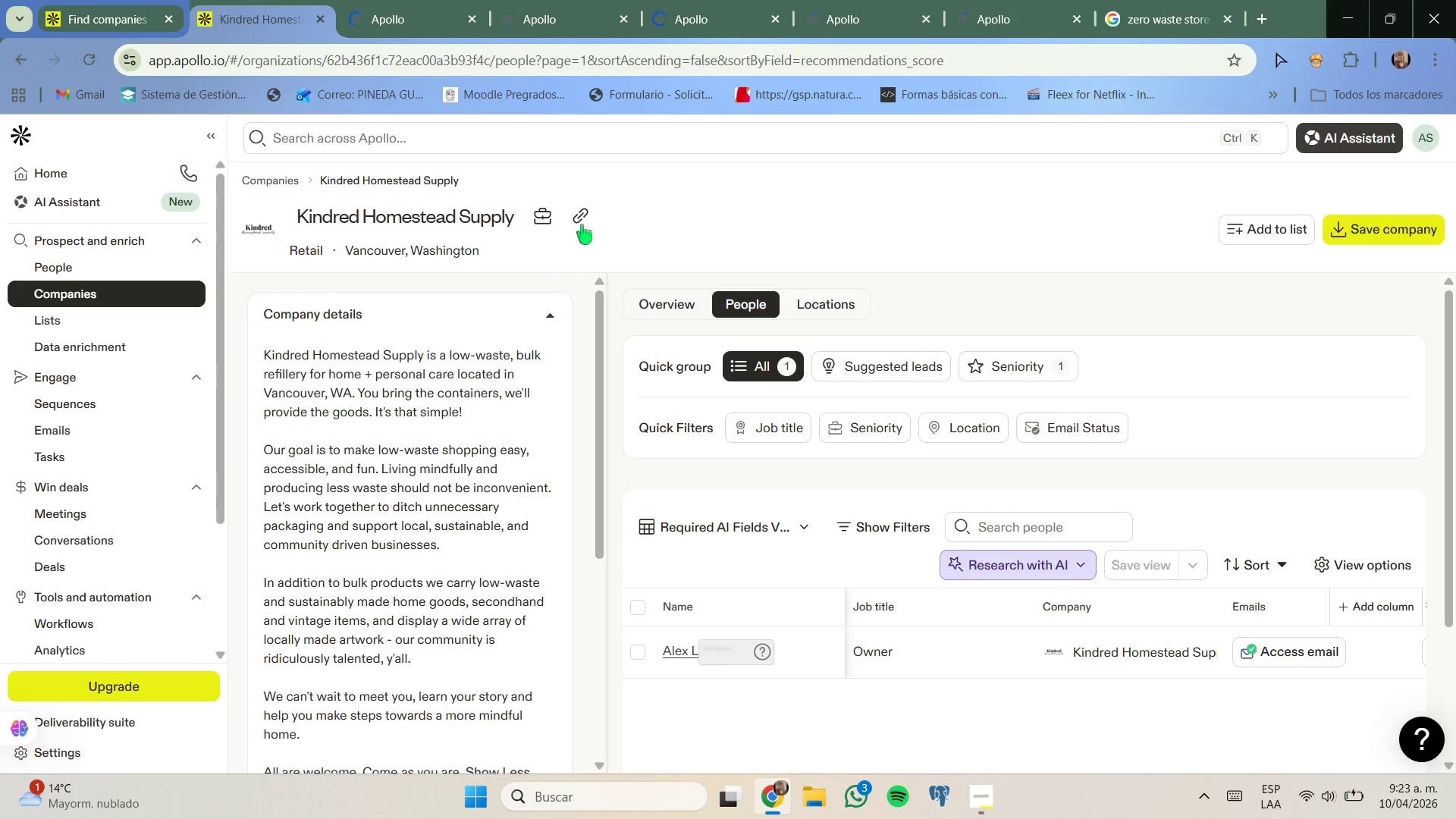 
left_click([579, 219])
 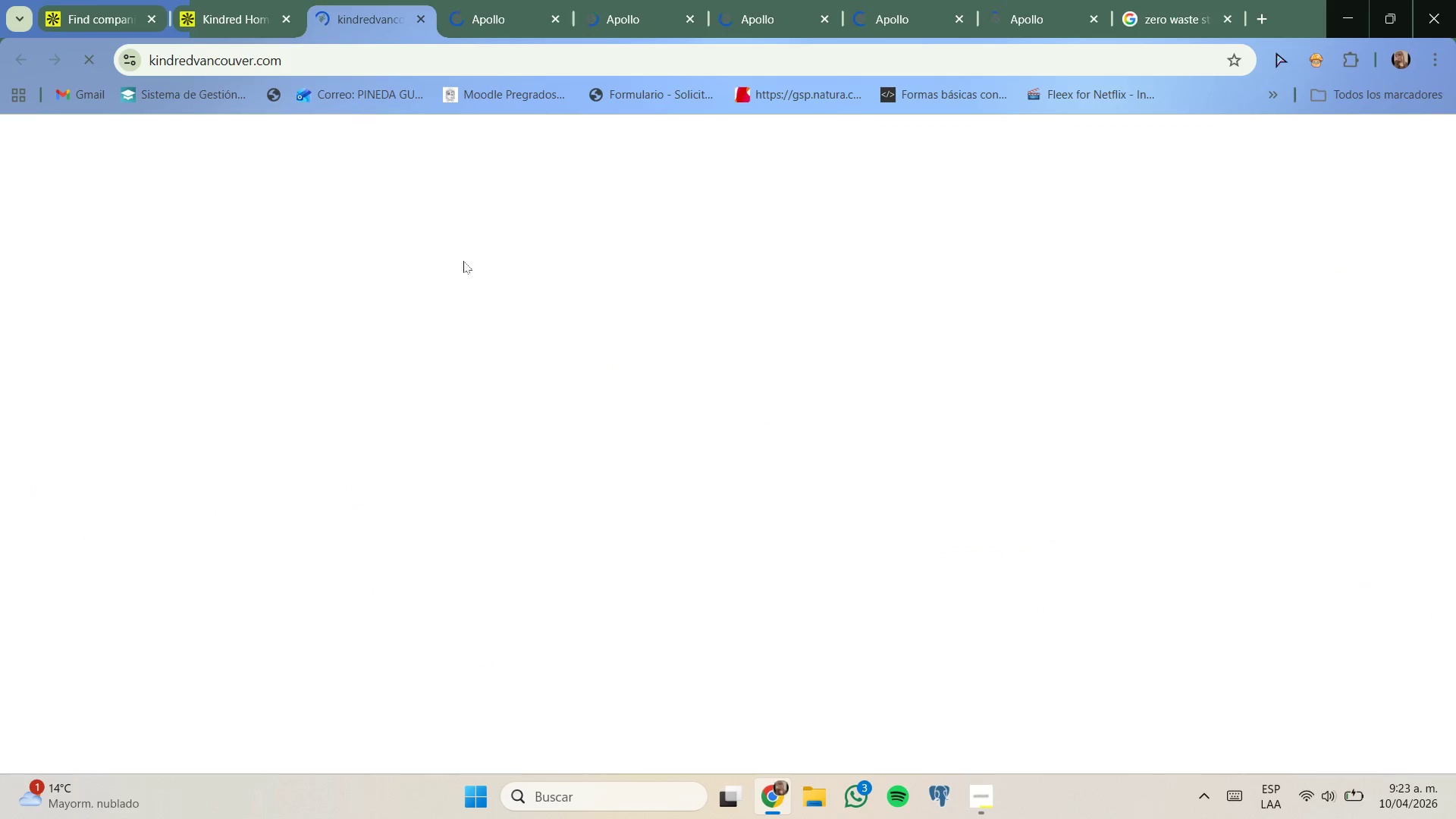 
left_click([252, 5])
 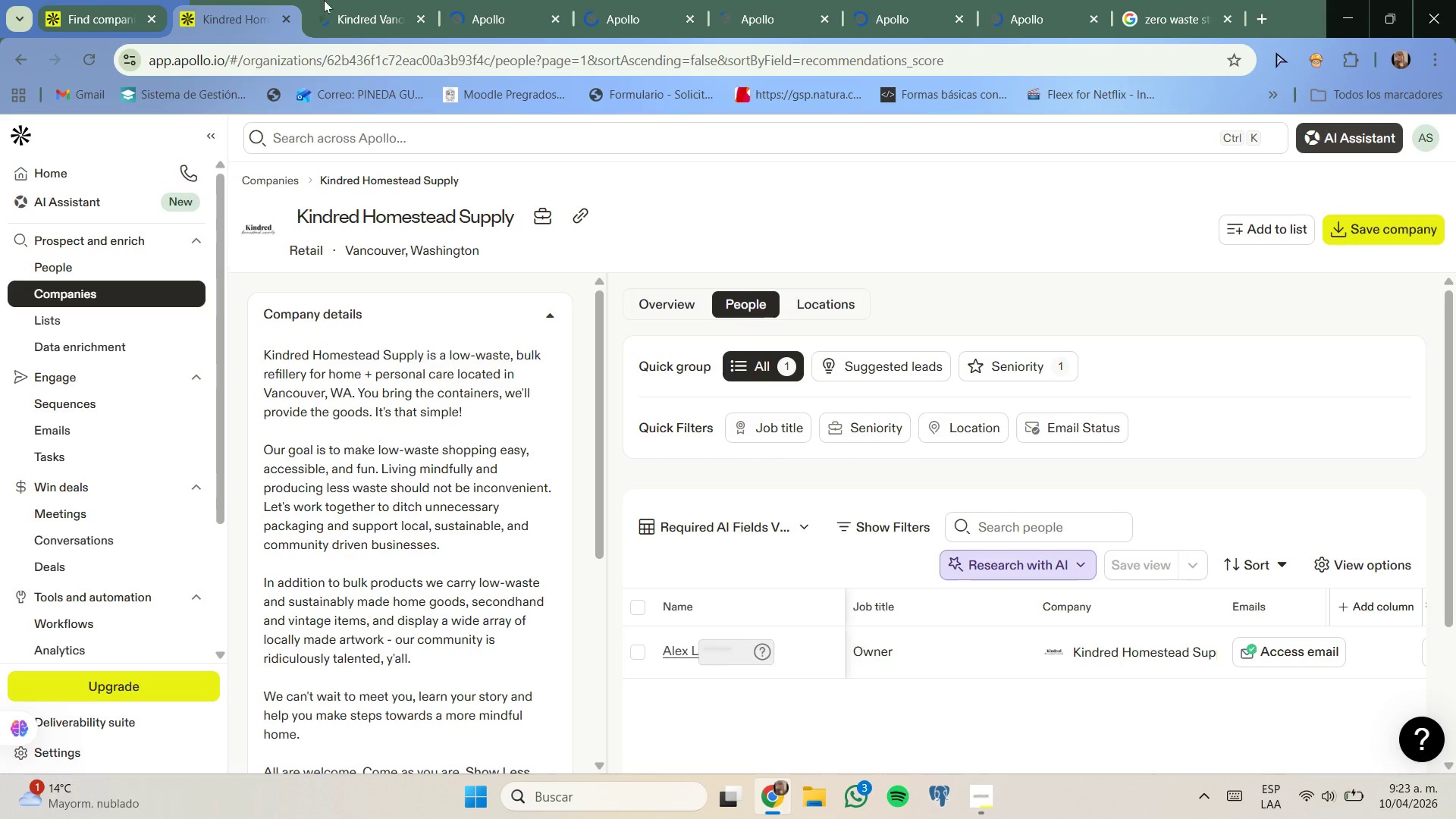 
left_click([337, 1])
 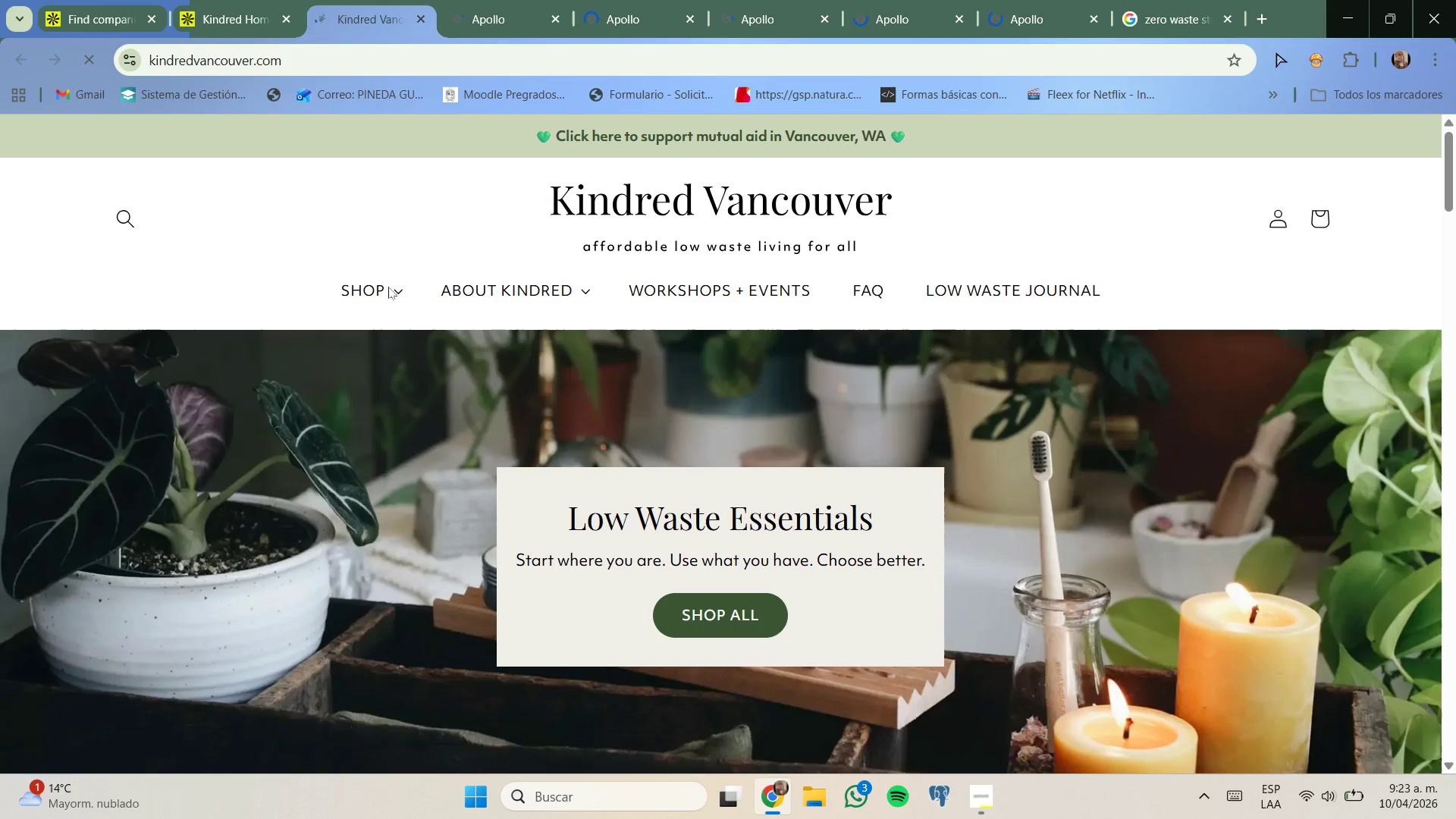 
scroll: coordinate [387, 304], scroll_direction: down, amount: 35.0
 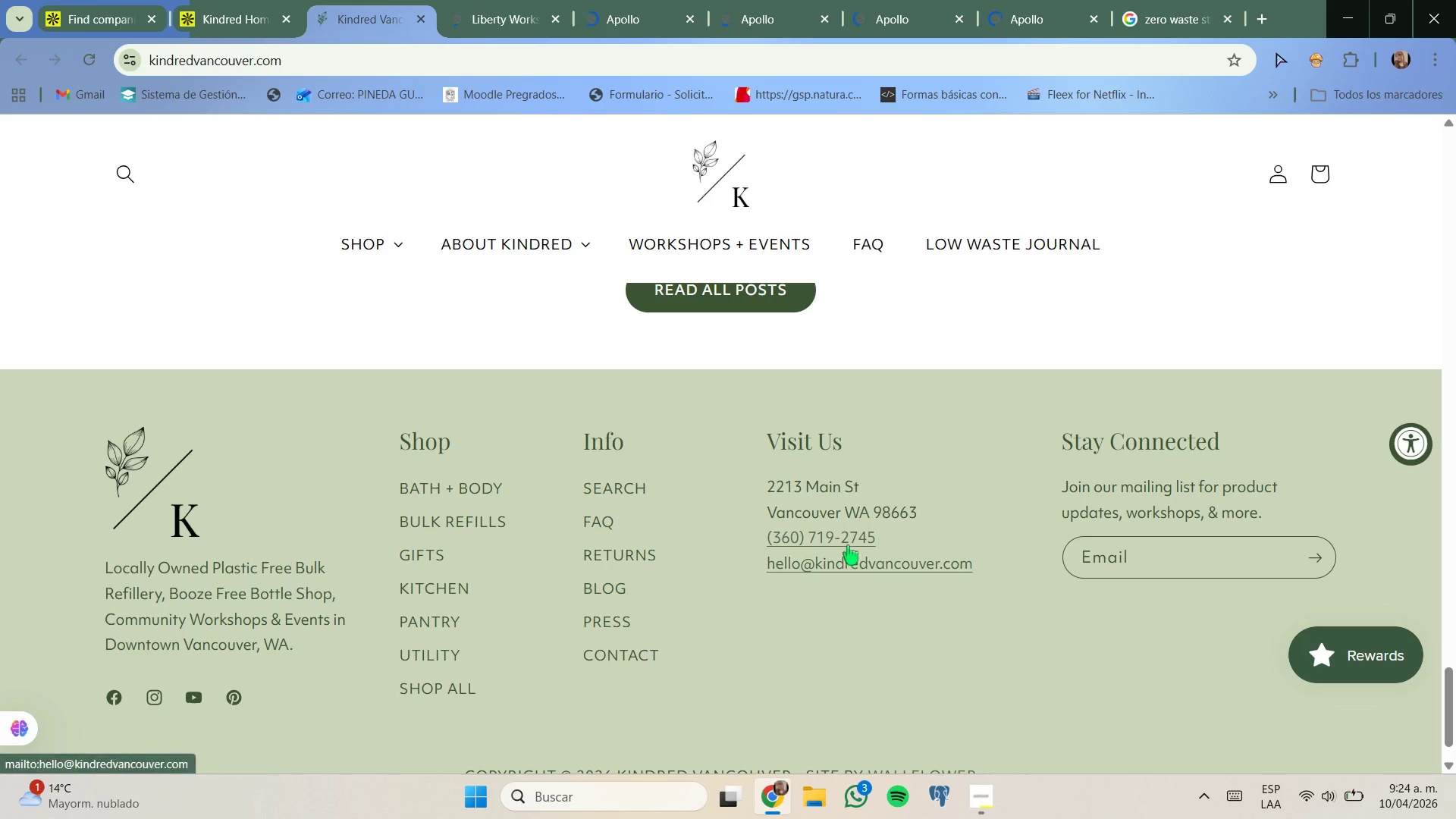 
wait(6.6)
 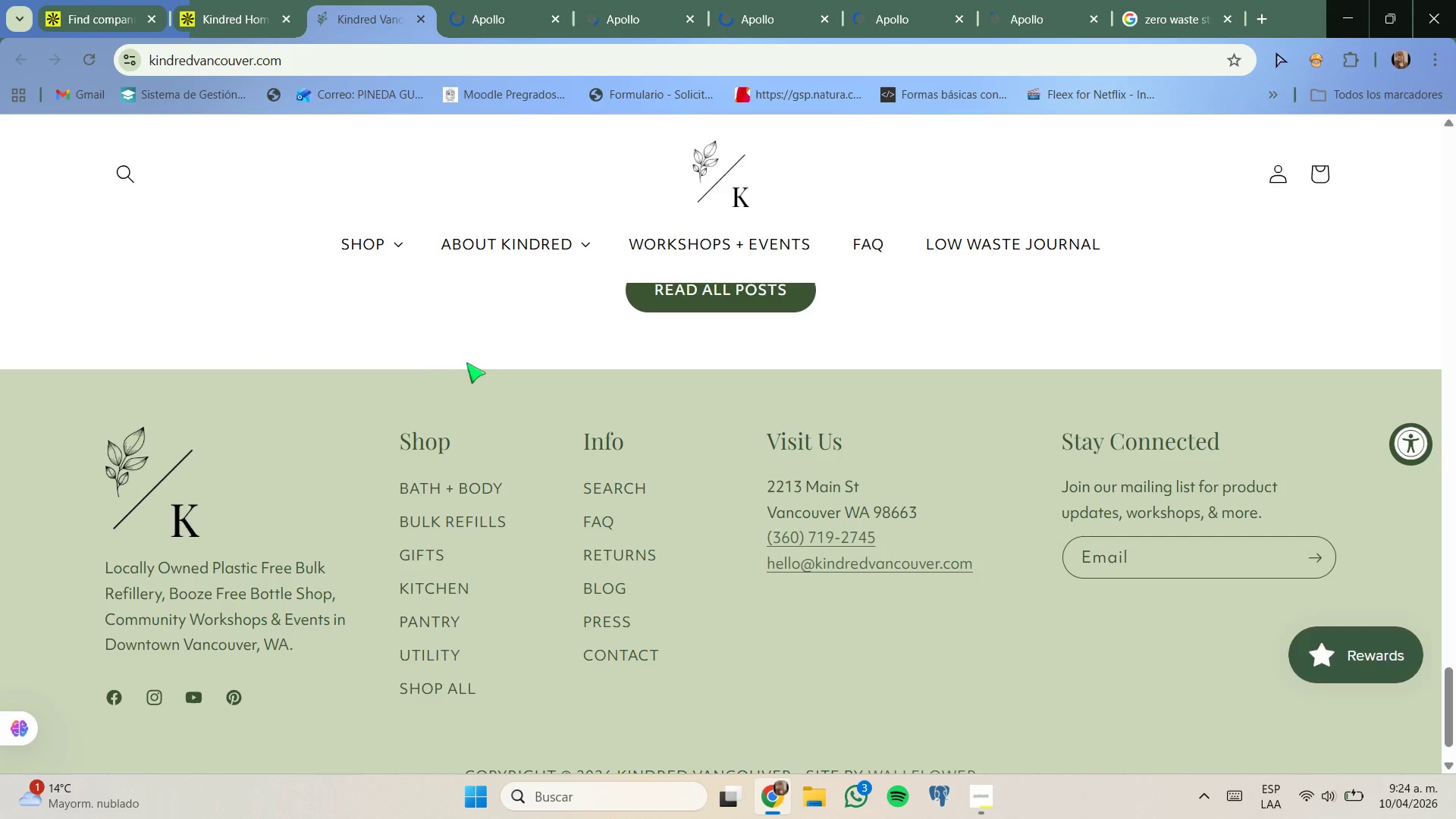 
left_click([832, 513])
 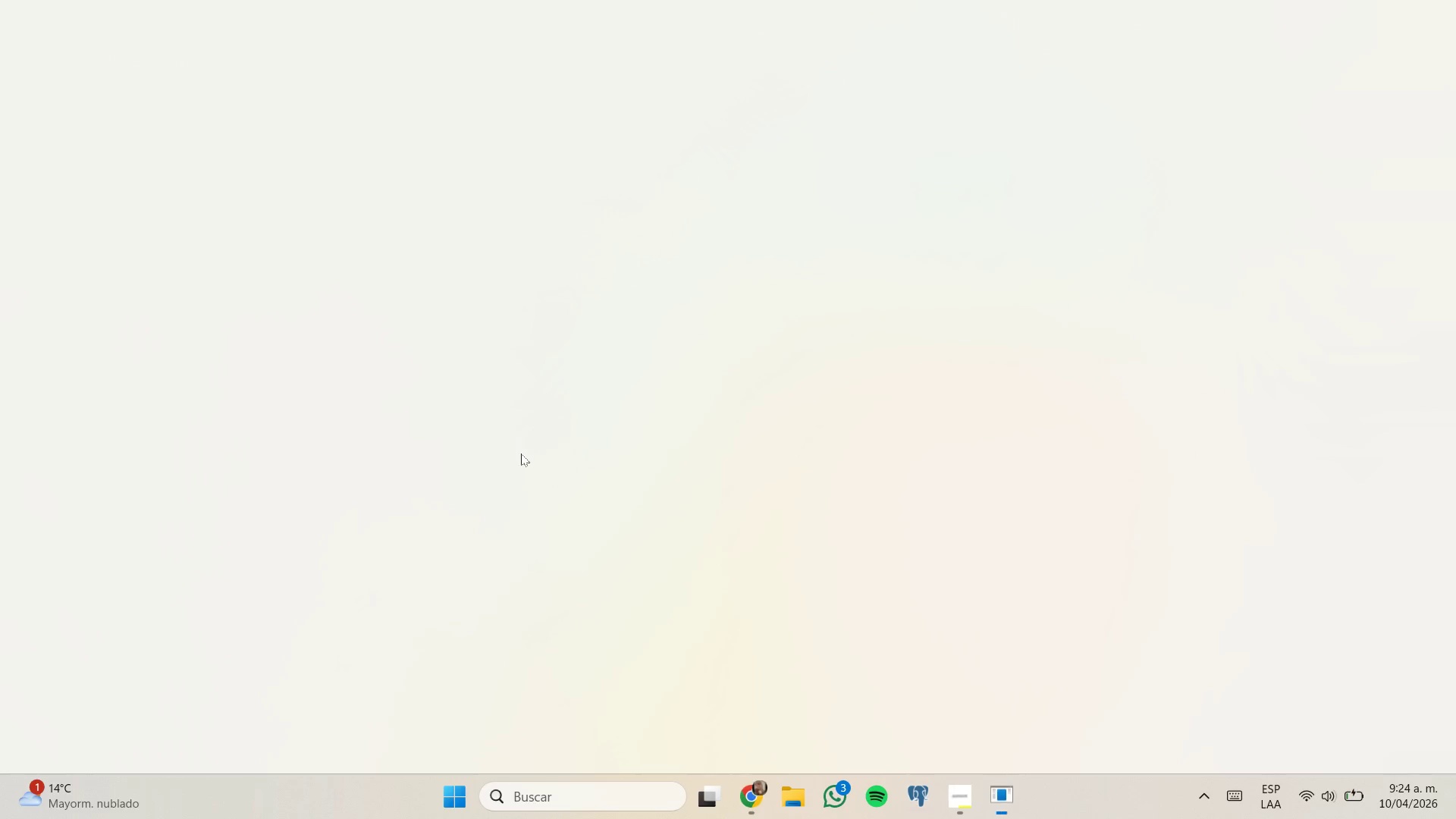 
left_click([762, 805])
 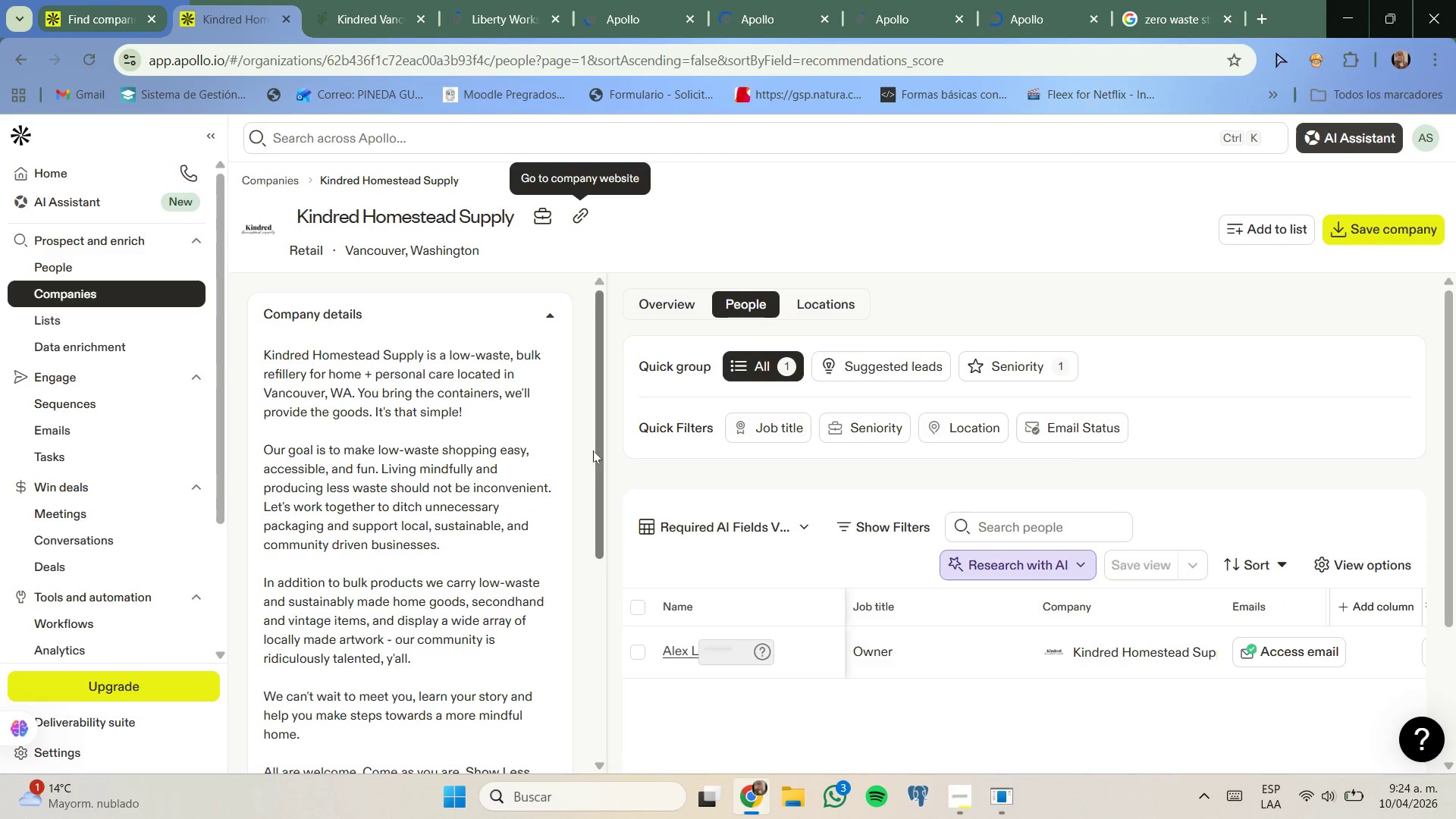 
left_click([644, 647])
 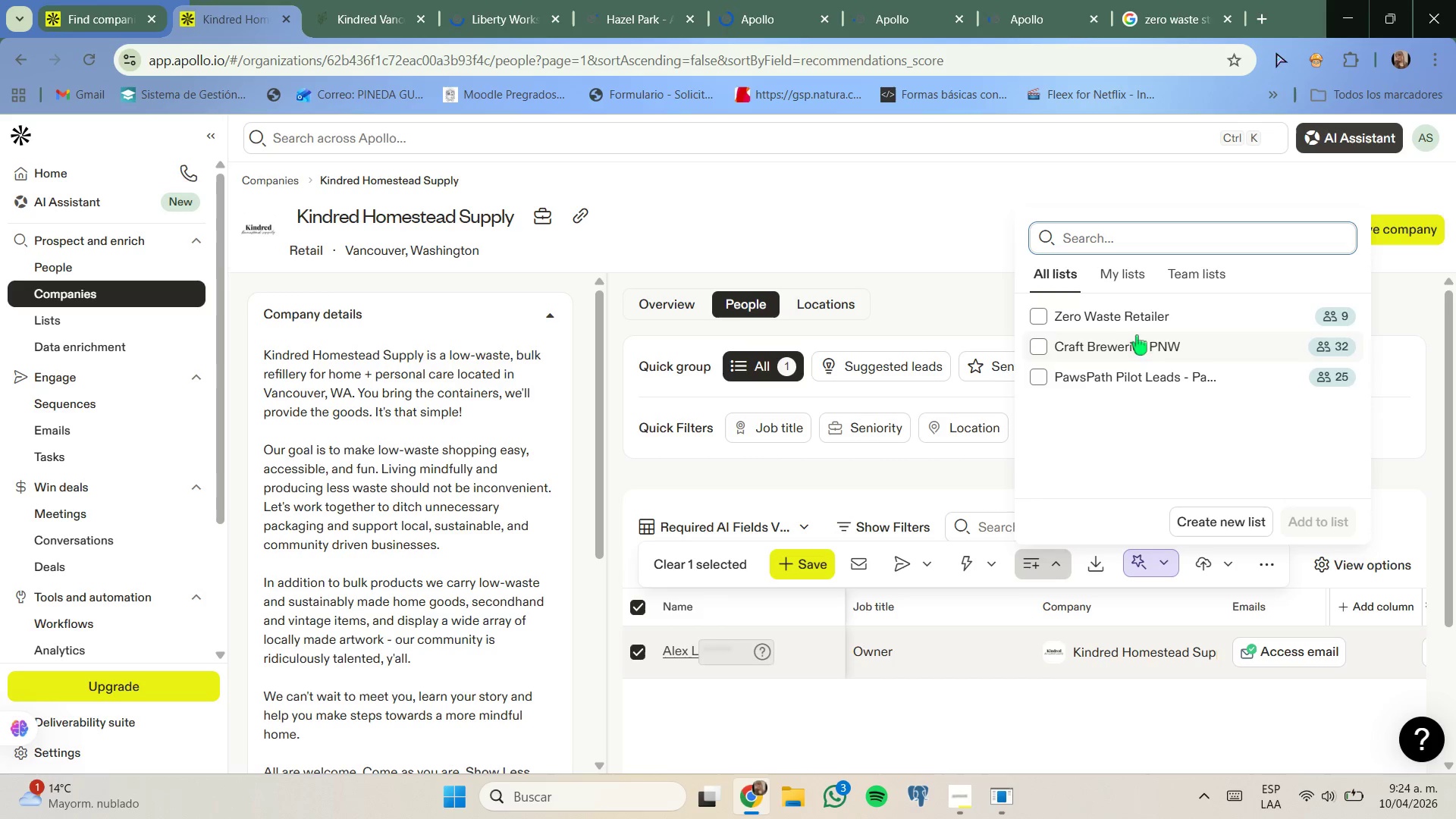 
left_click([1305, 517])
 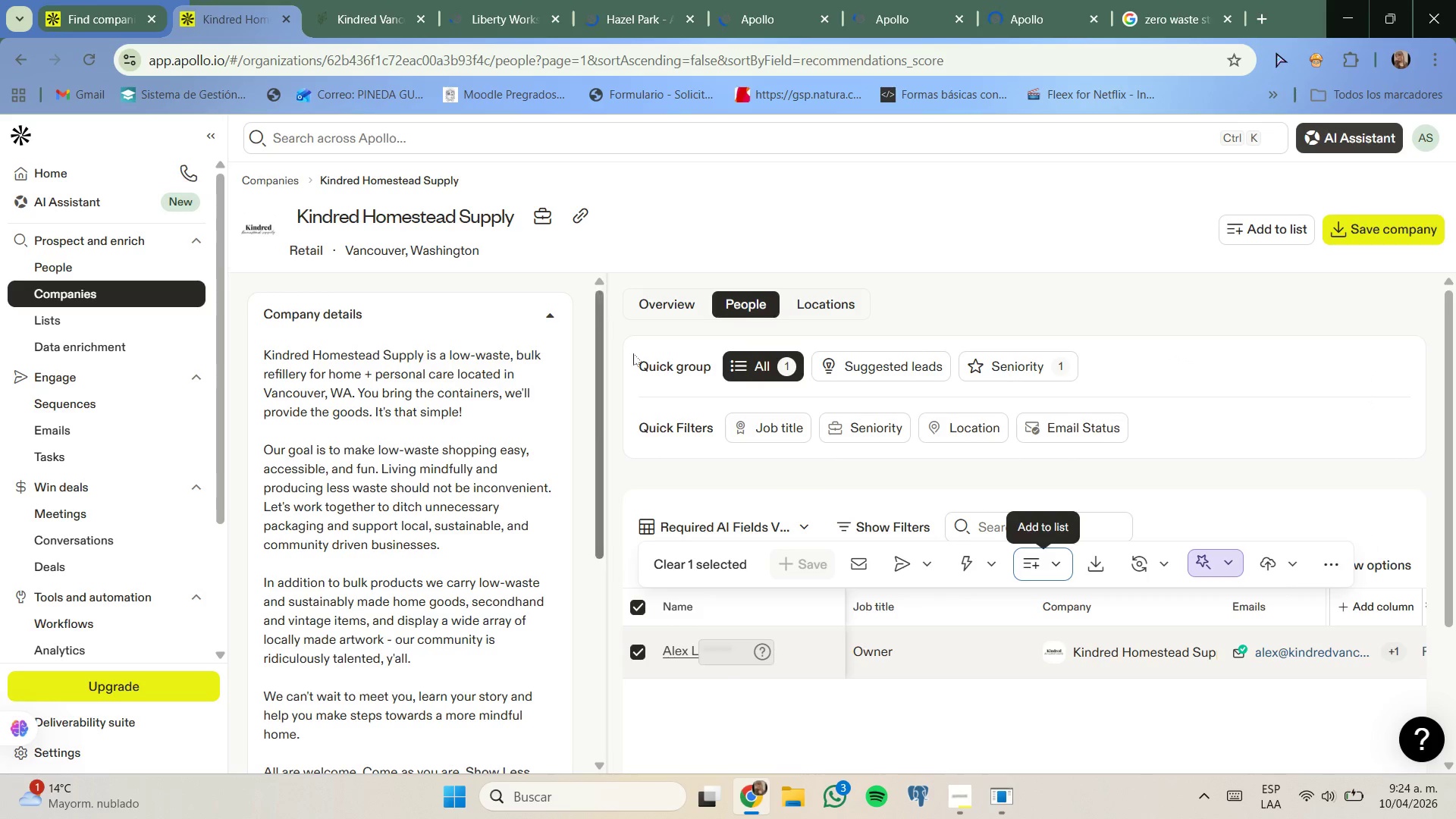 
left_click([336, 24])
 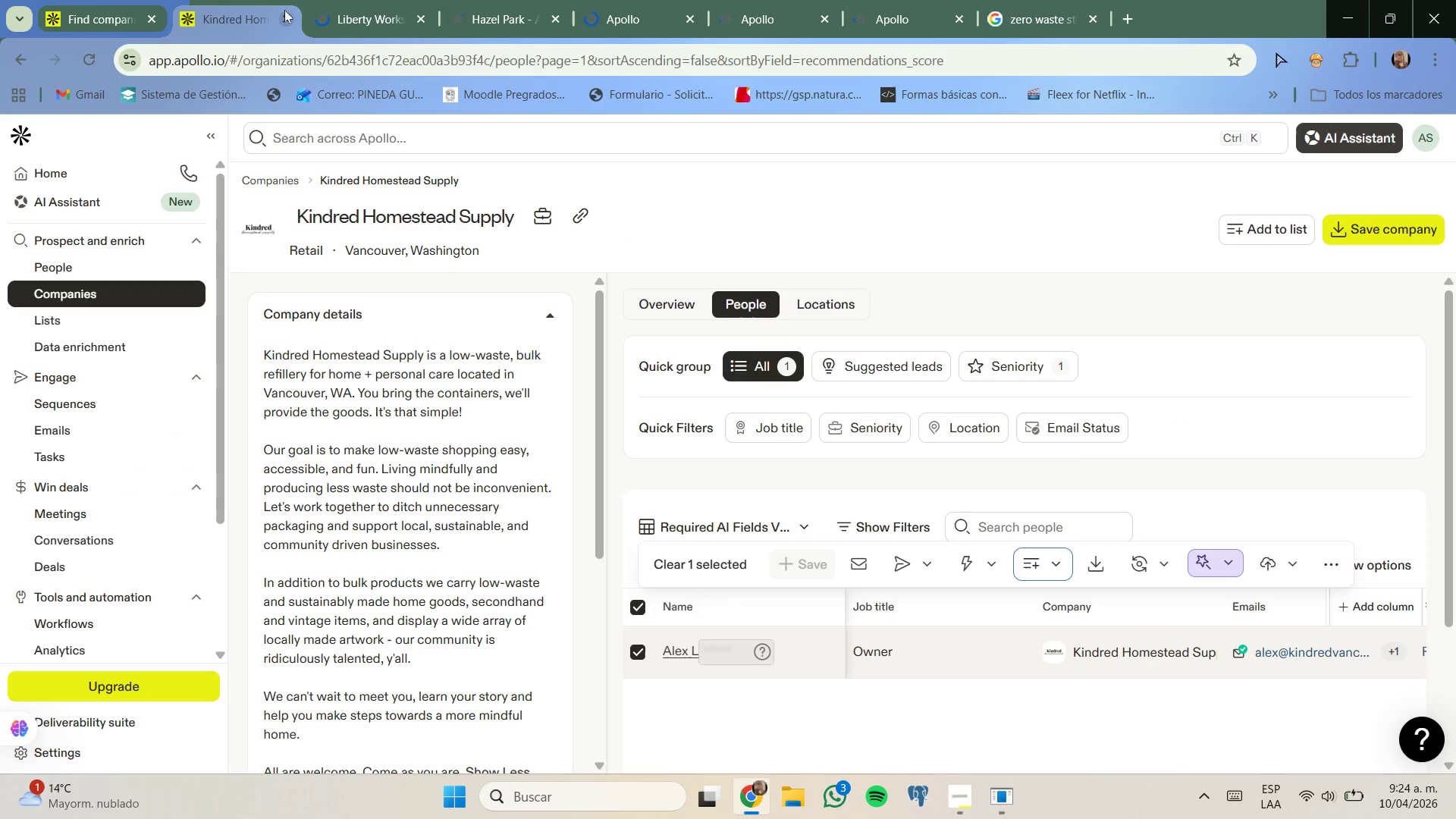 
mouse_move([297, 37])
 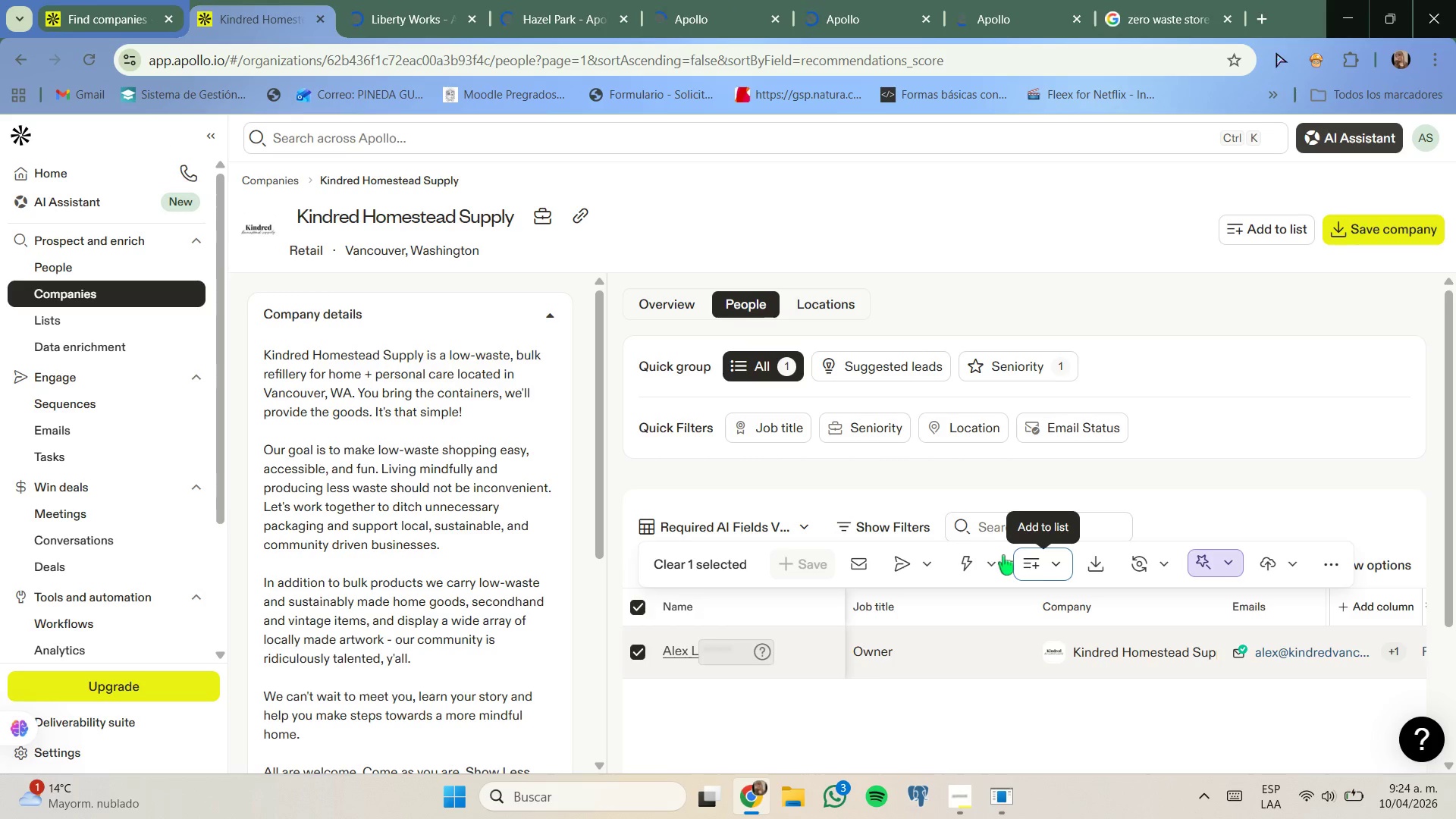 
left_click([1037, 565])
 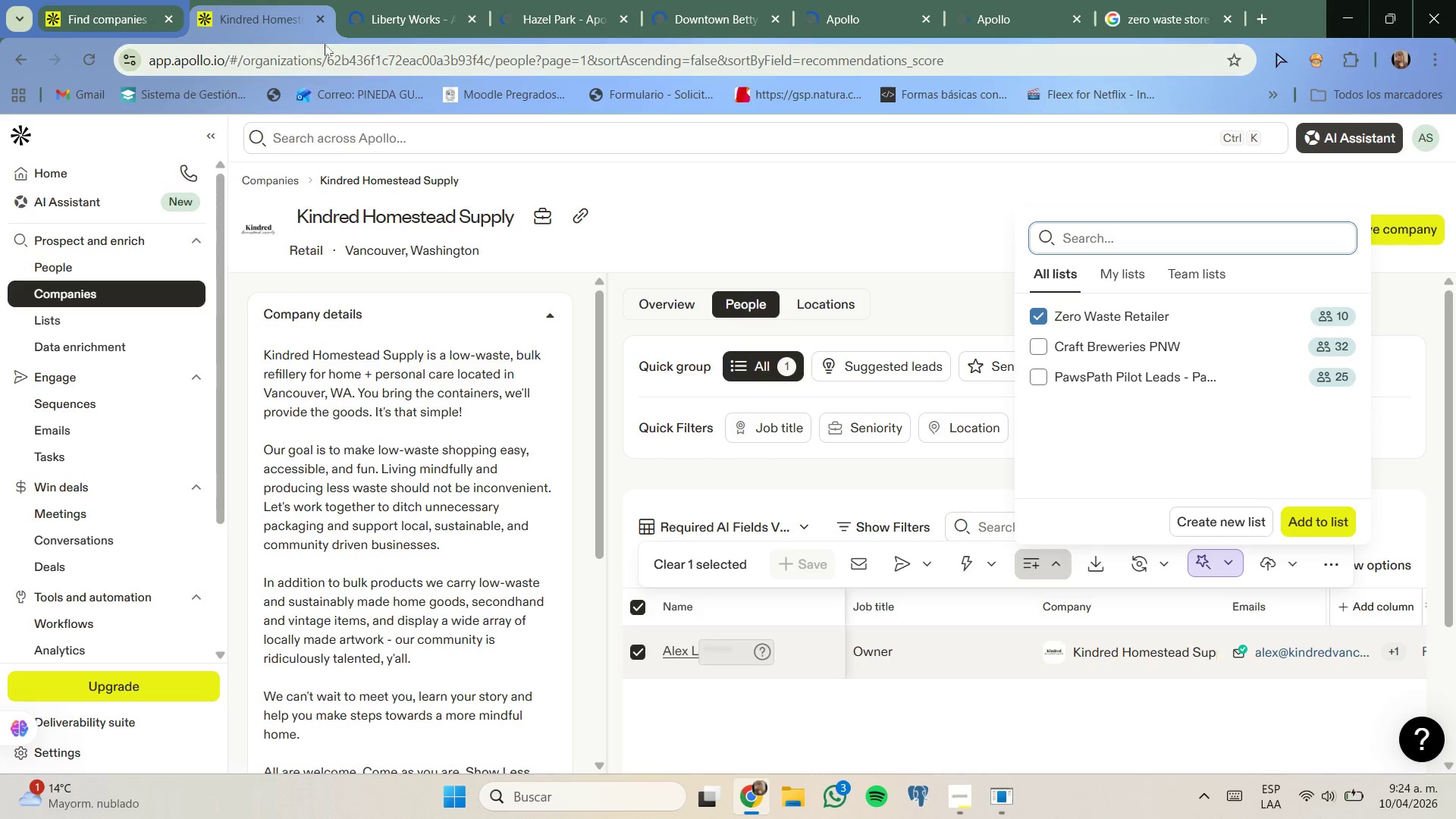 
left_click([357, 18])
 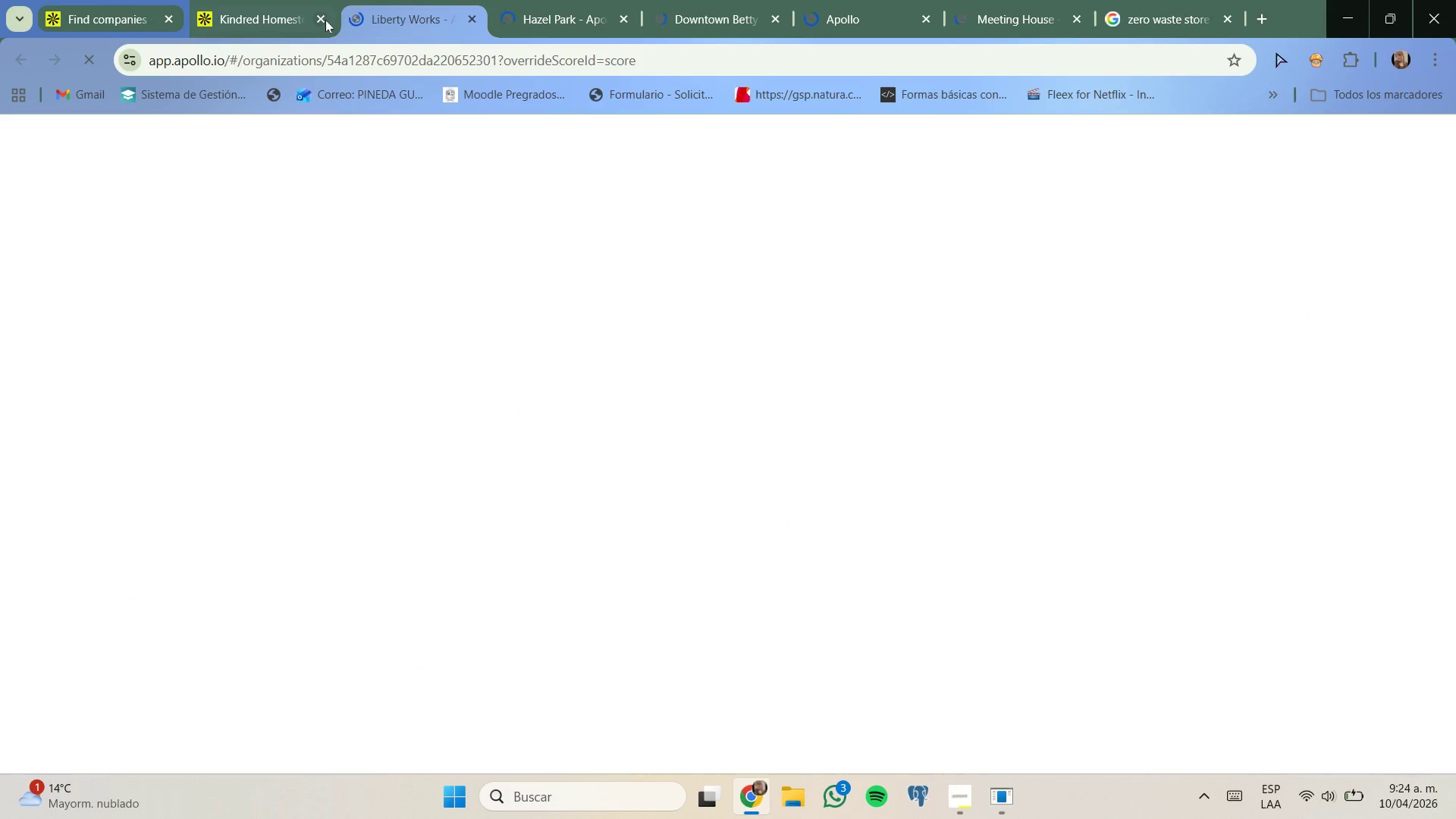 
left_click([322, 18])
 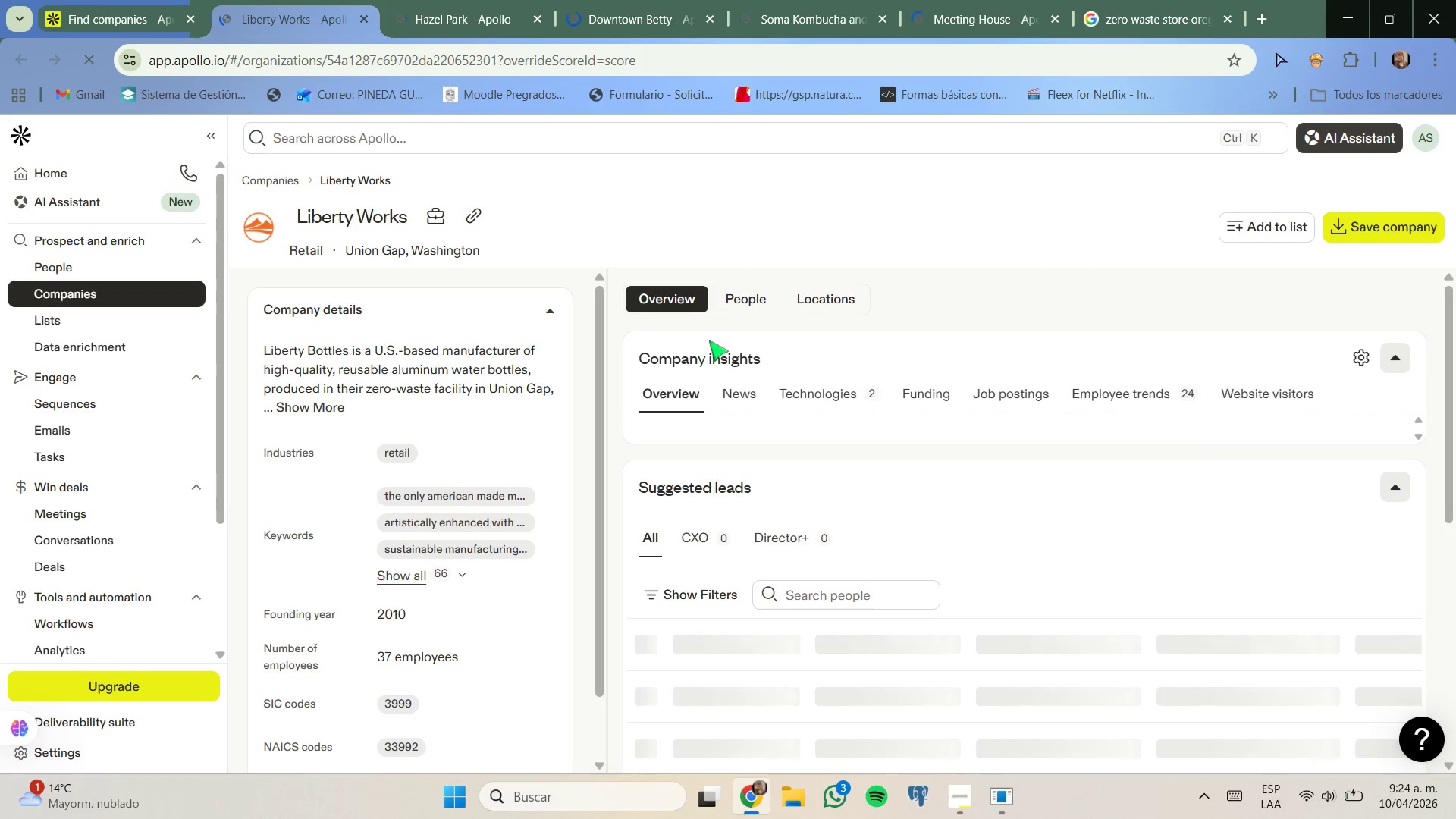 
left_click([739, 313])
 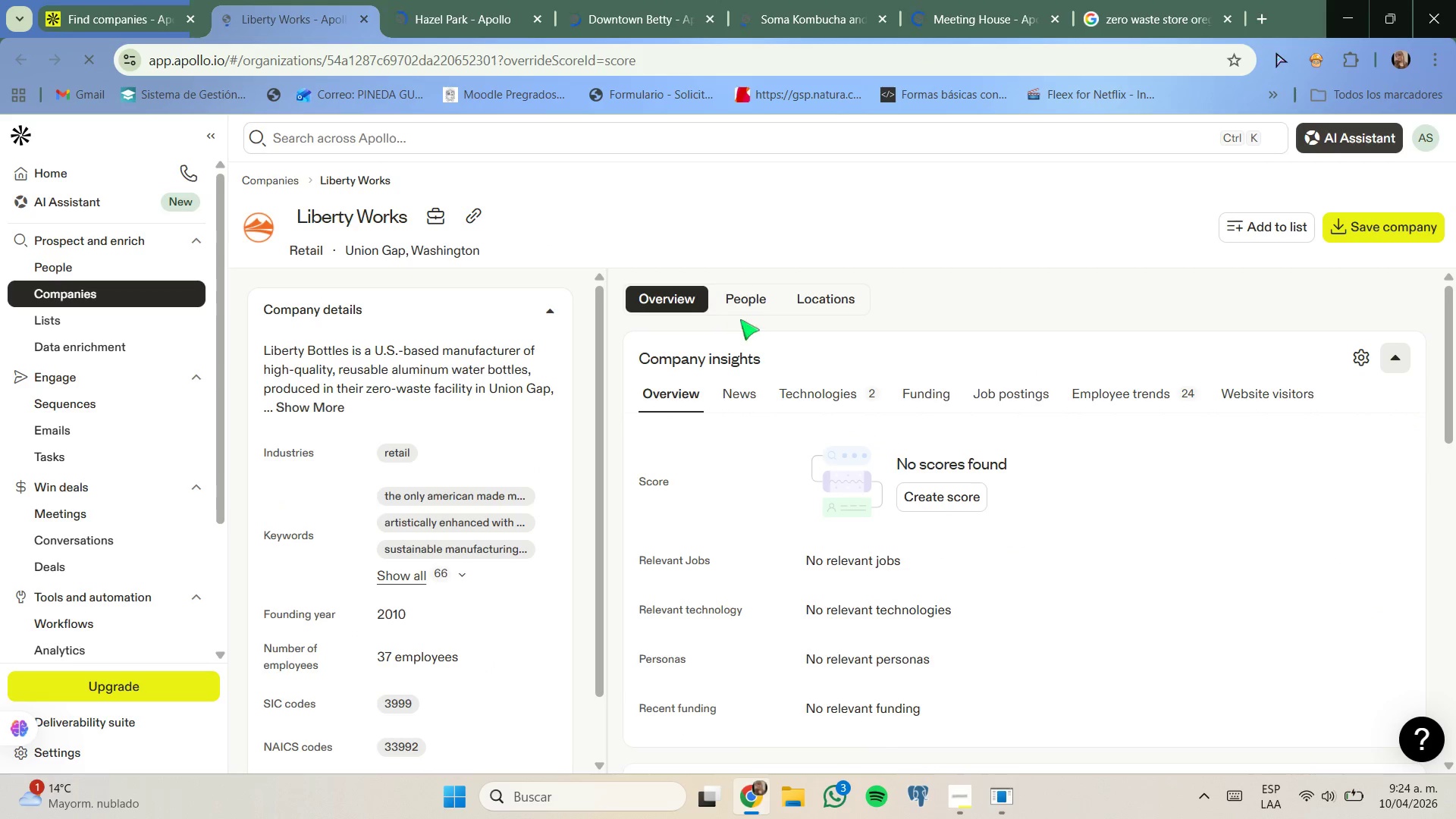 
left_click([753, 301])
 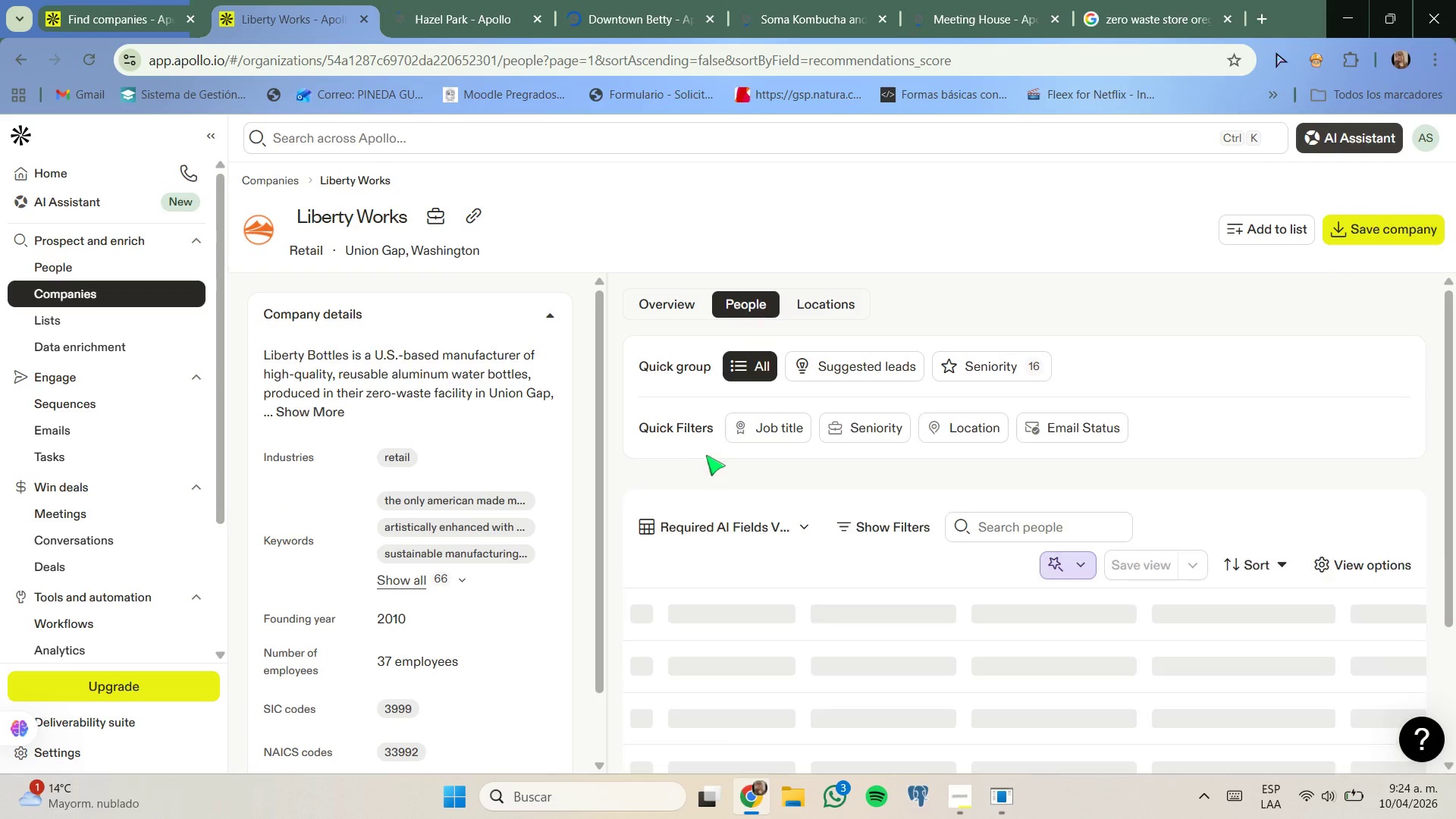 
scroll: coordinate [912, 571], scroll_direction: down, amount: 5.0
 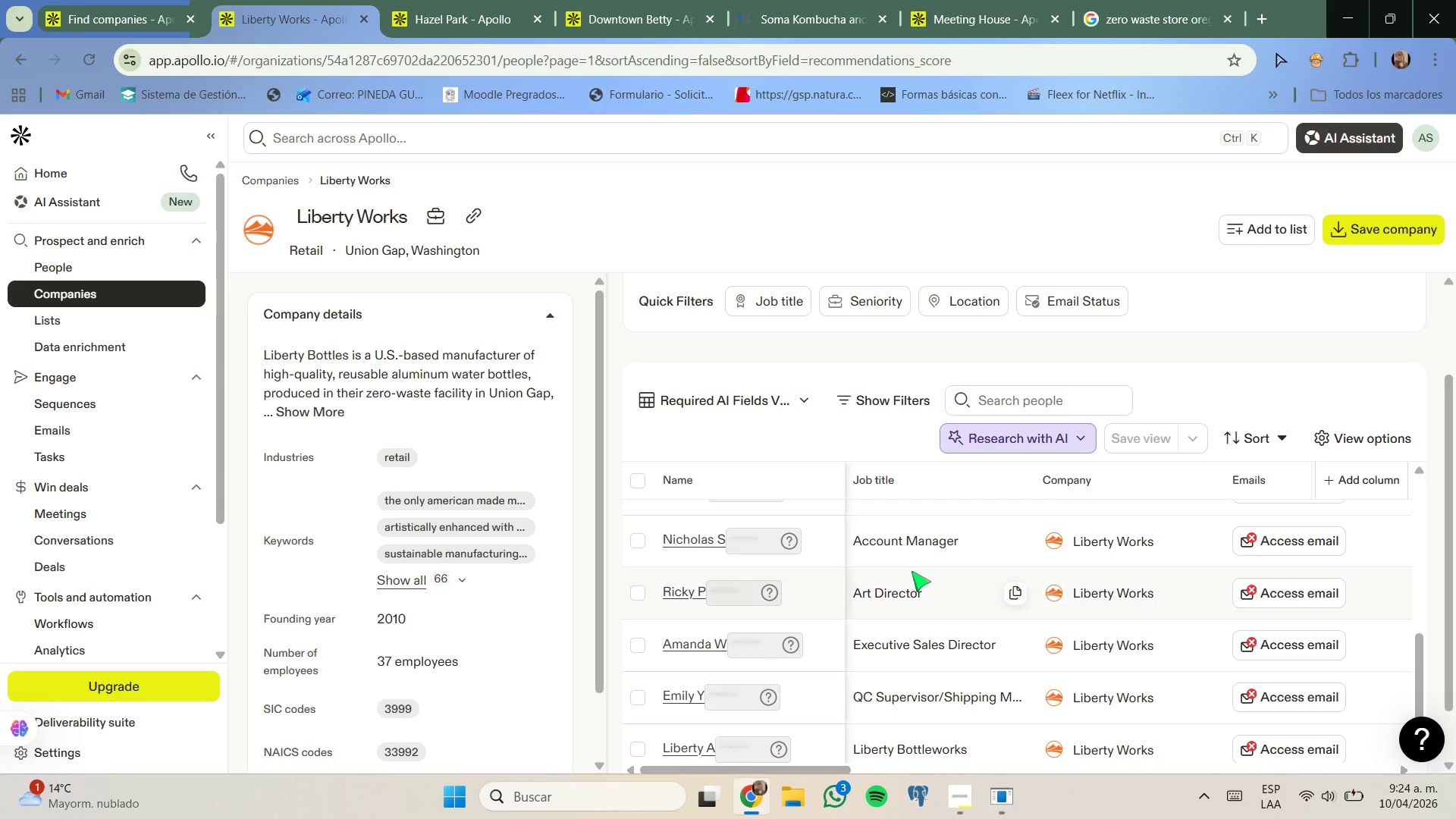 
scroll: coordinate [912, 572], scroll_direction: up, amount: 4.0
 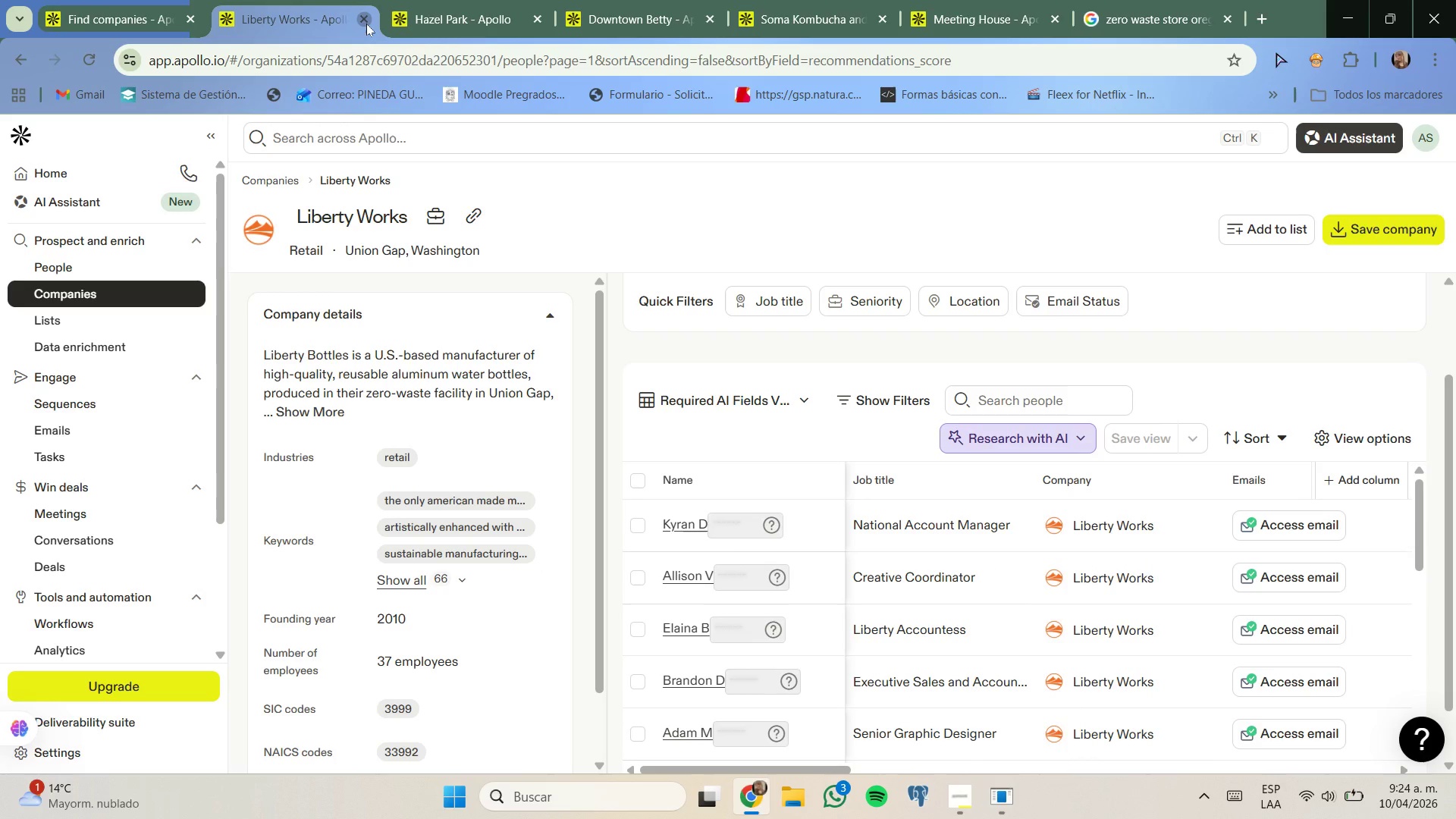 
wait(5.0)
 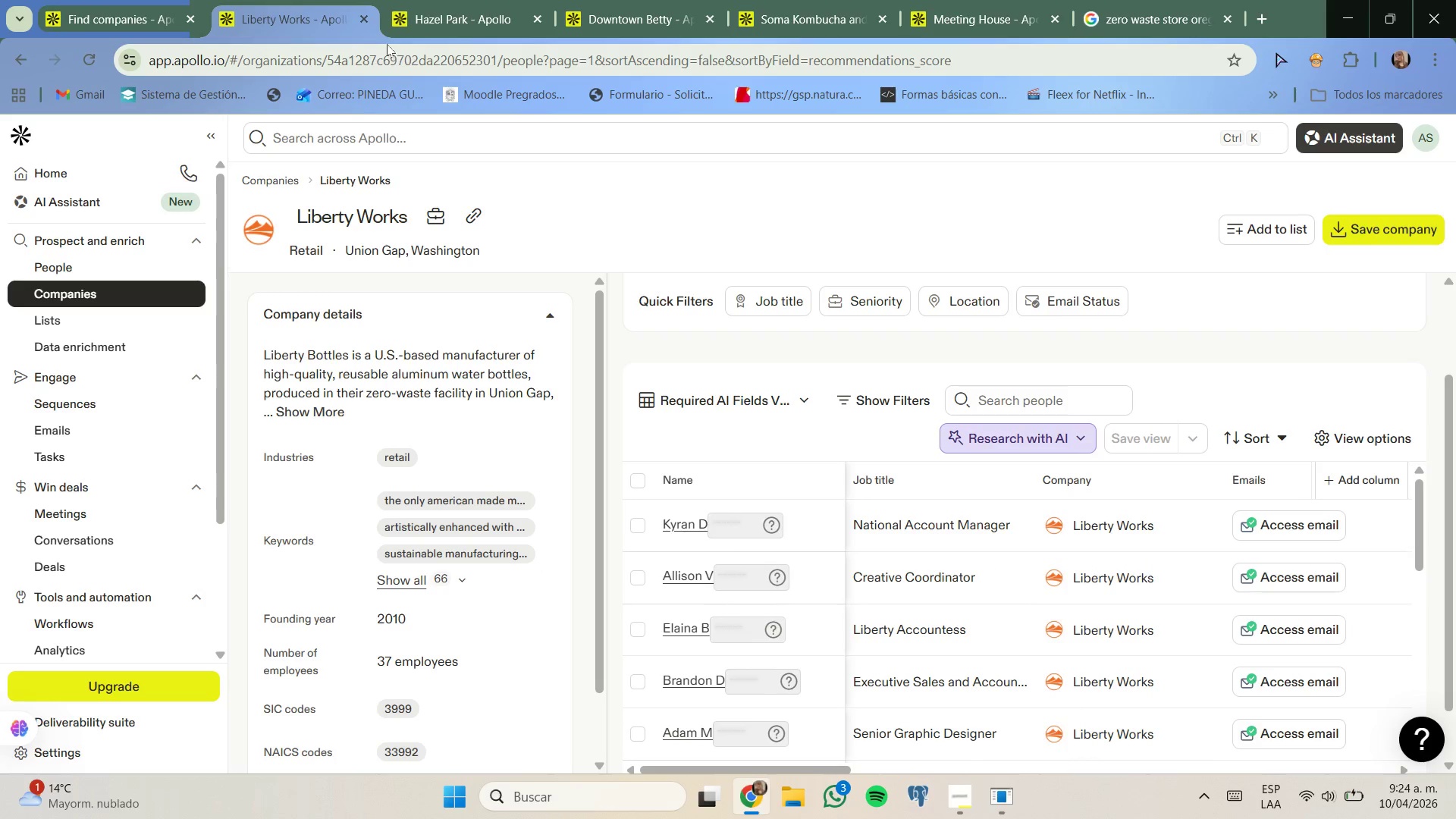 
left_click([366, 24])
 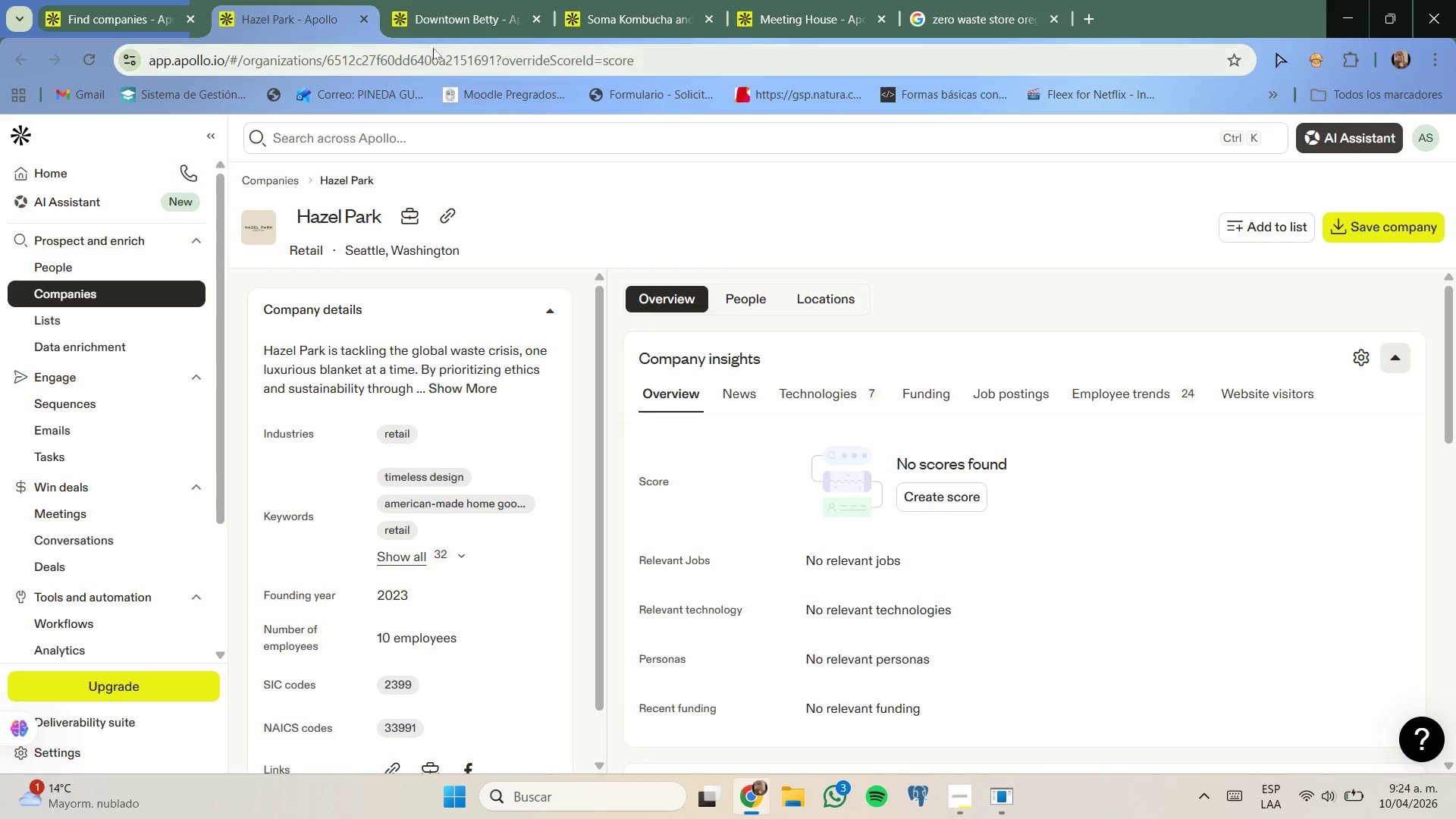 
left_click([762, 301])
 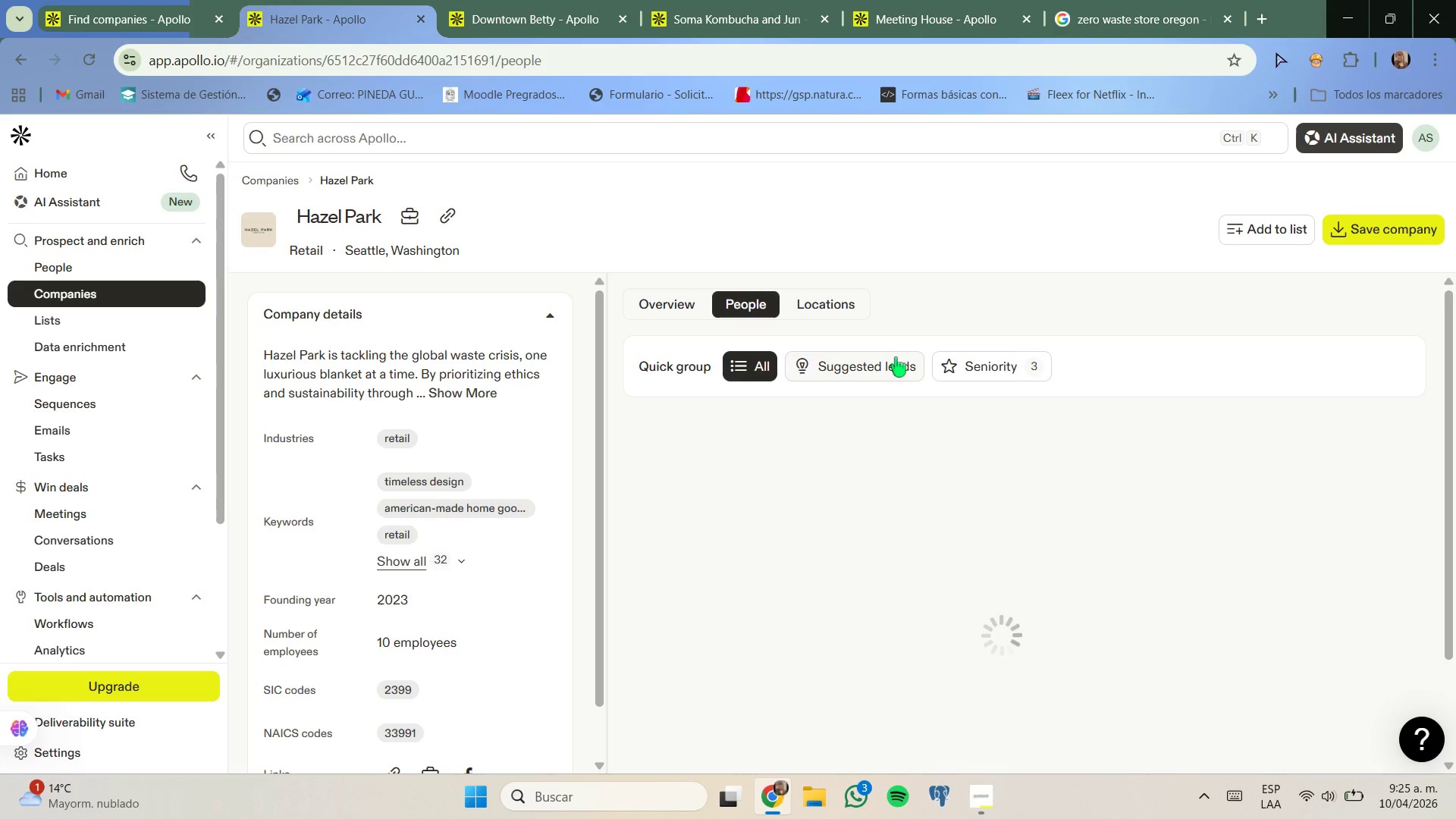 
mouse_move([897, 405])
 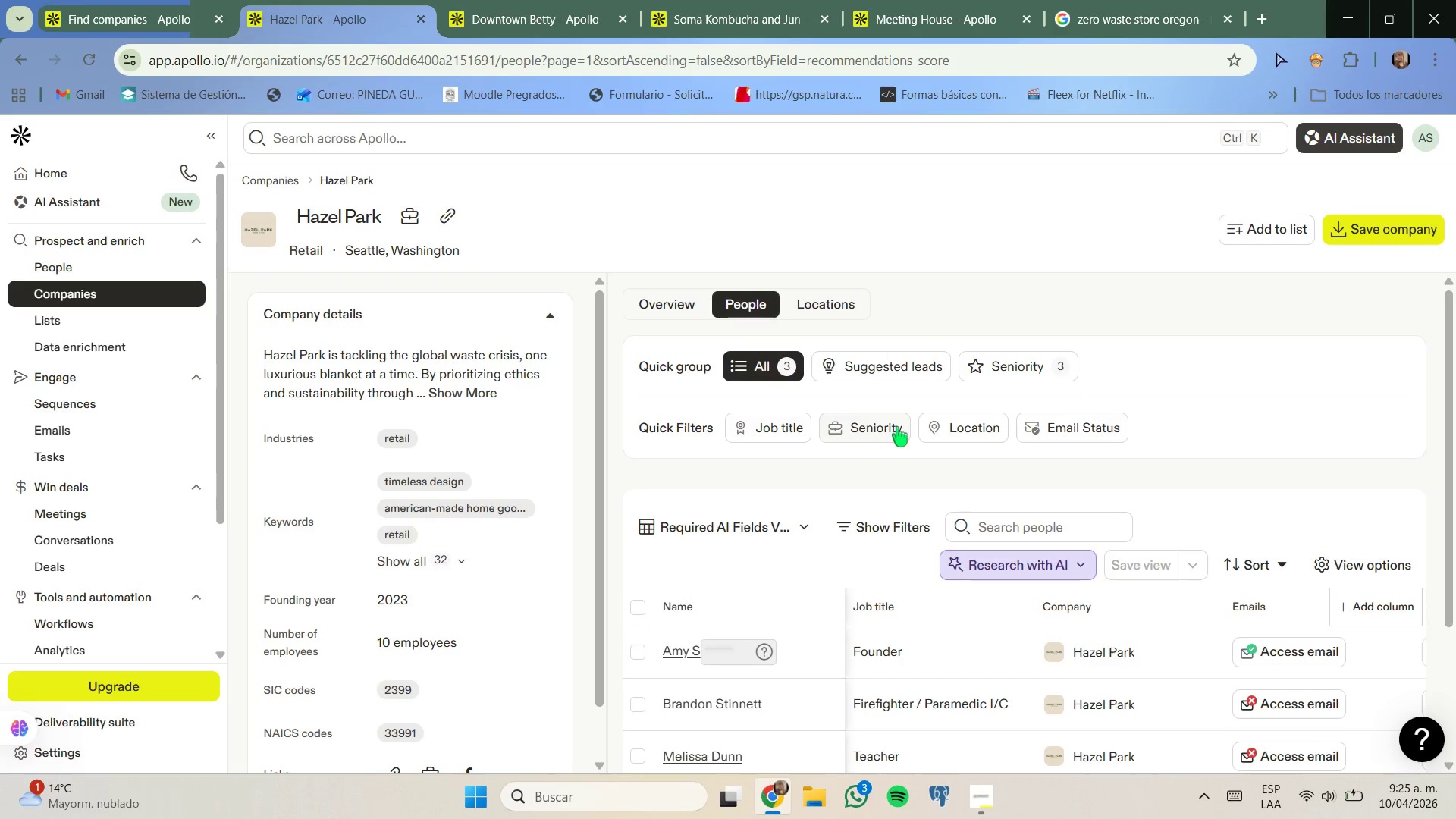 
scroll: coordinate [897, 427], scroll_direction: down, amount: 1.0
 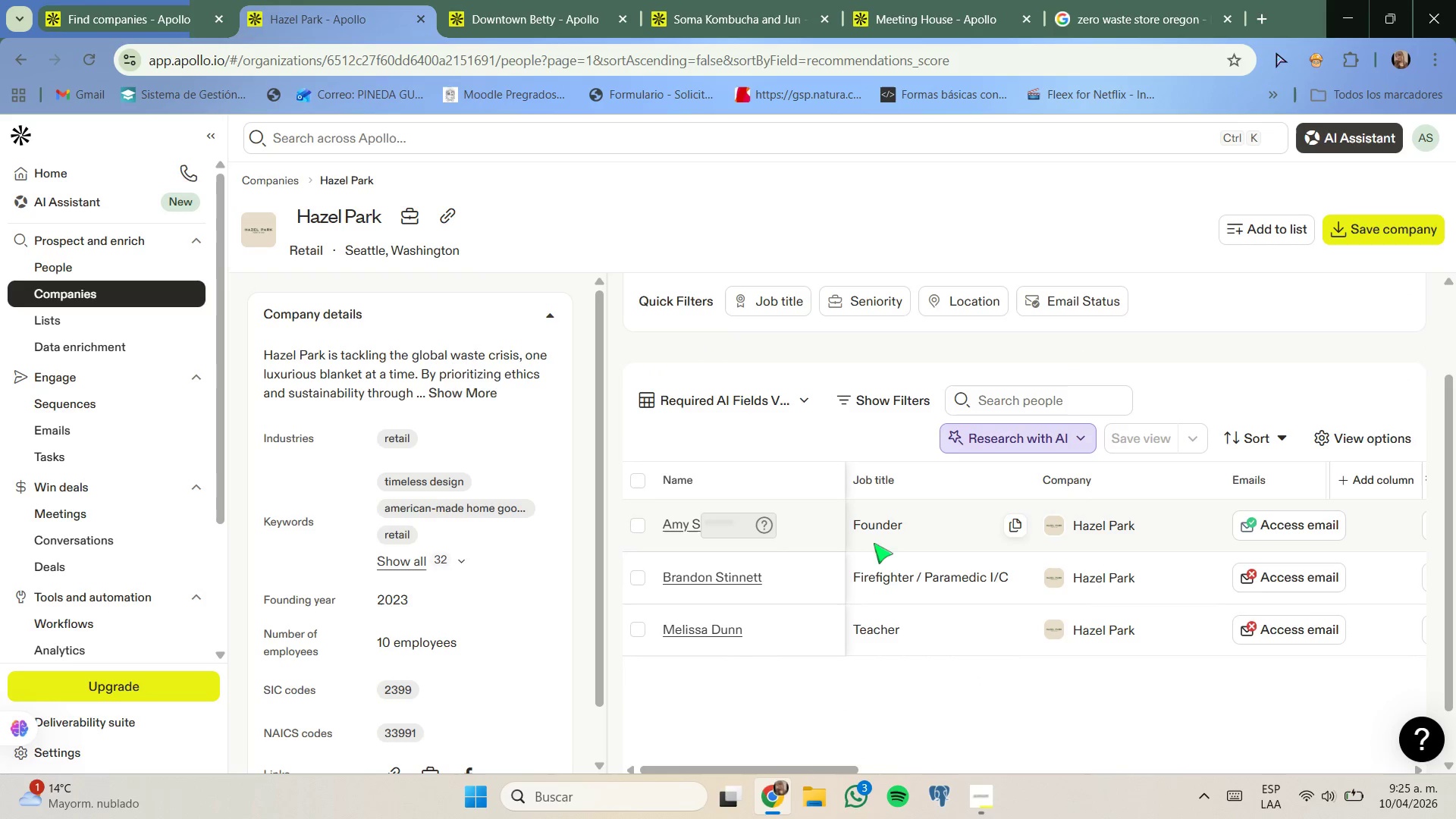 
scroll: coordinate [599, 501], scroll_direction: up, amount: 1.0
 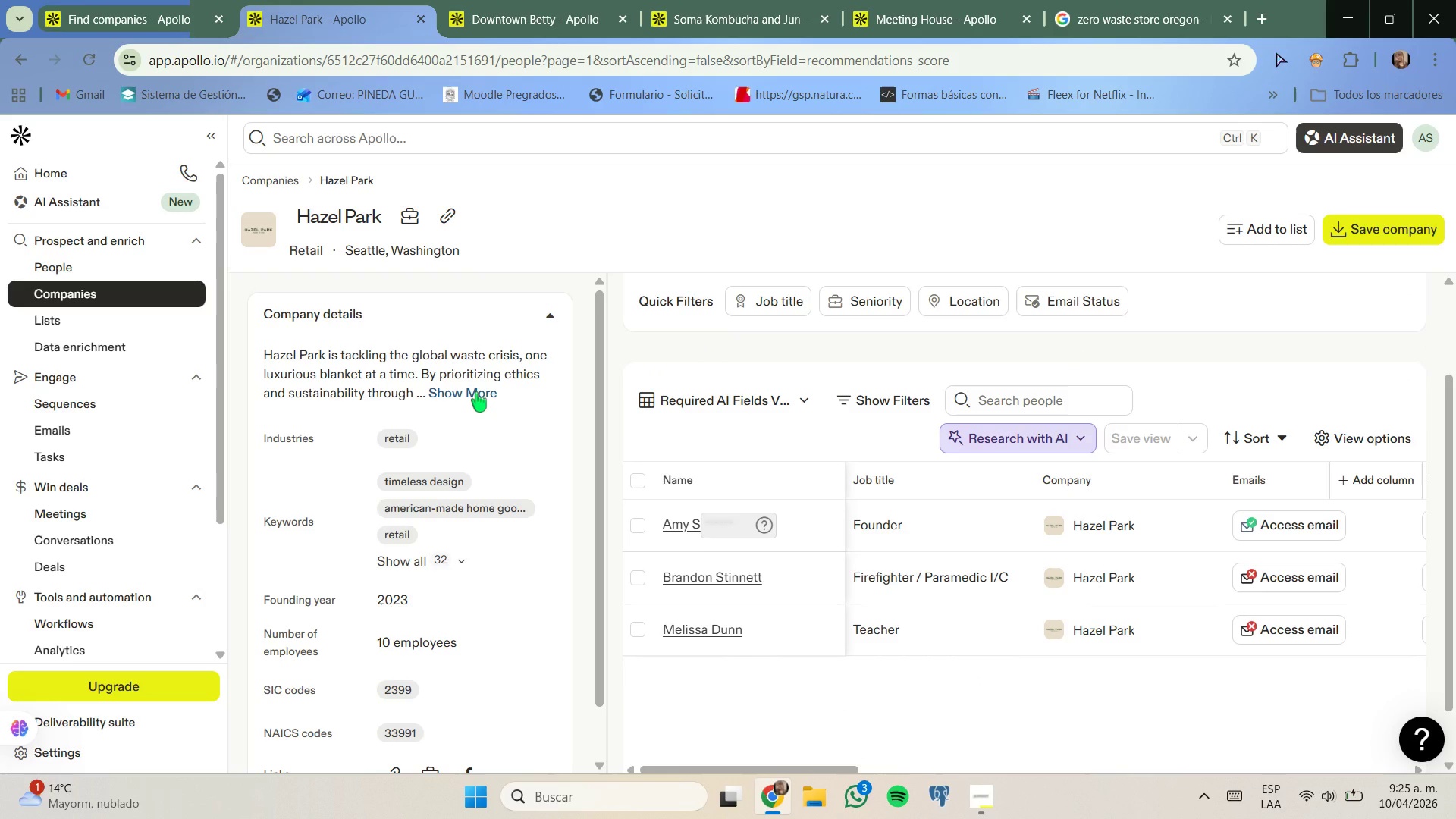 
left_click([476, 392])
 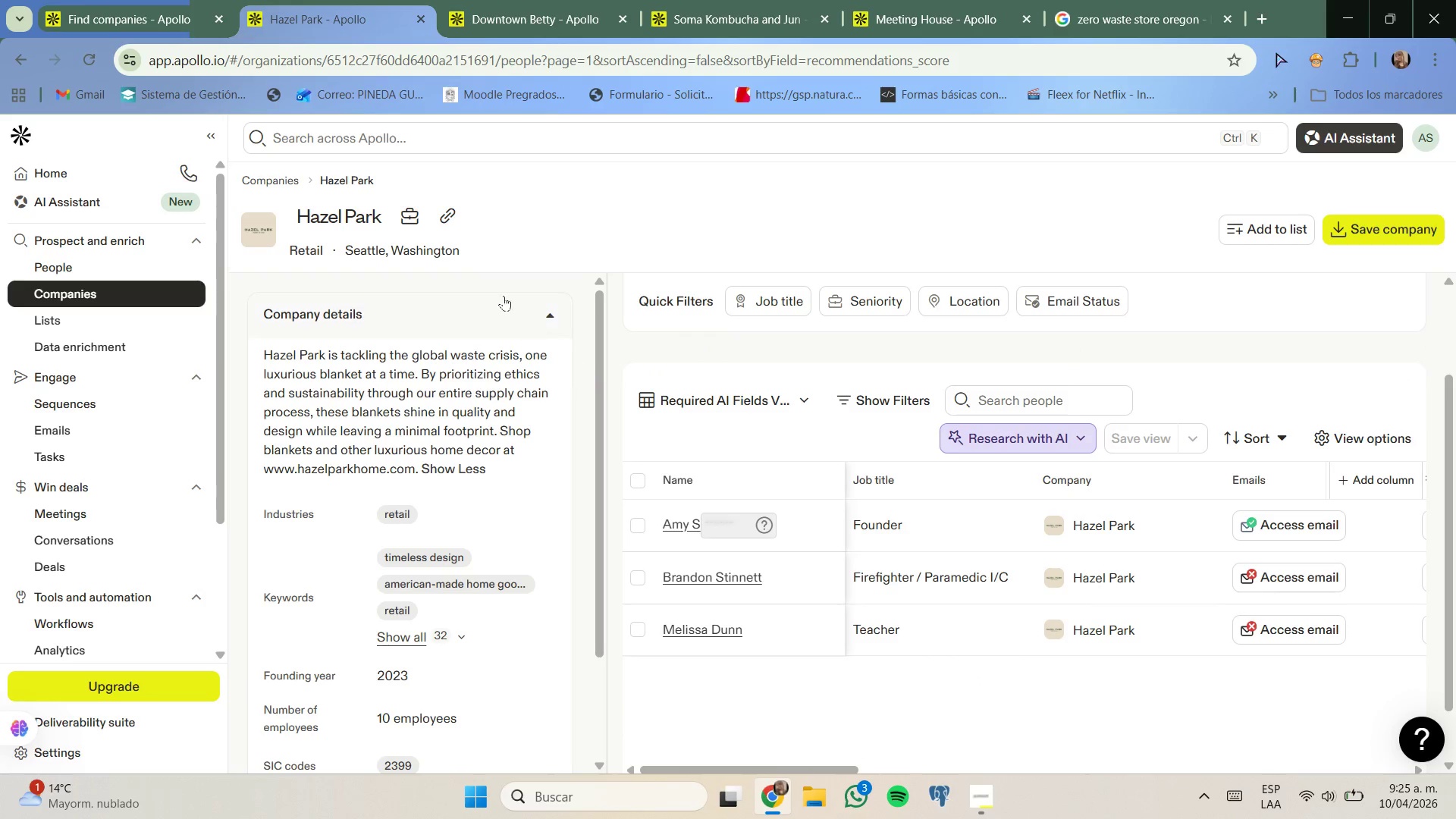 
left_click([452, 219])
 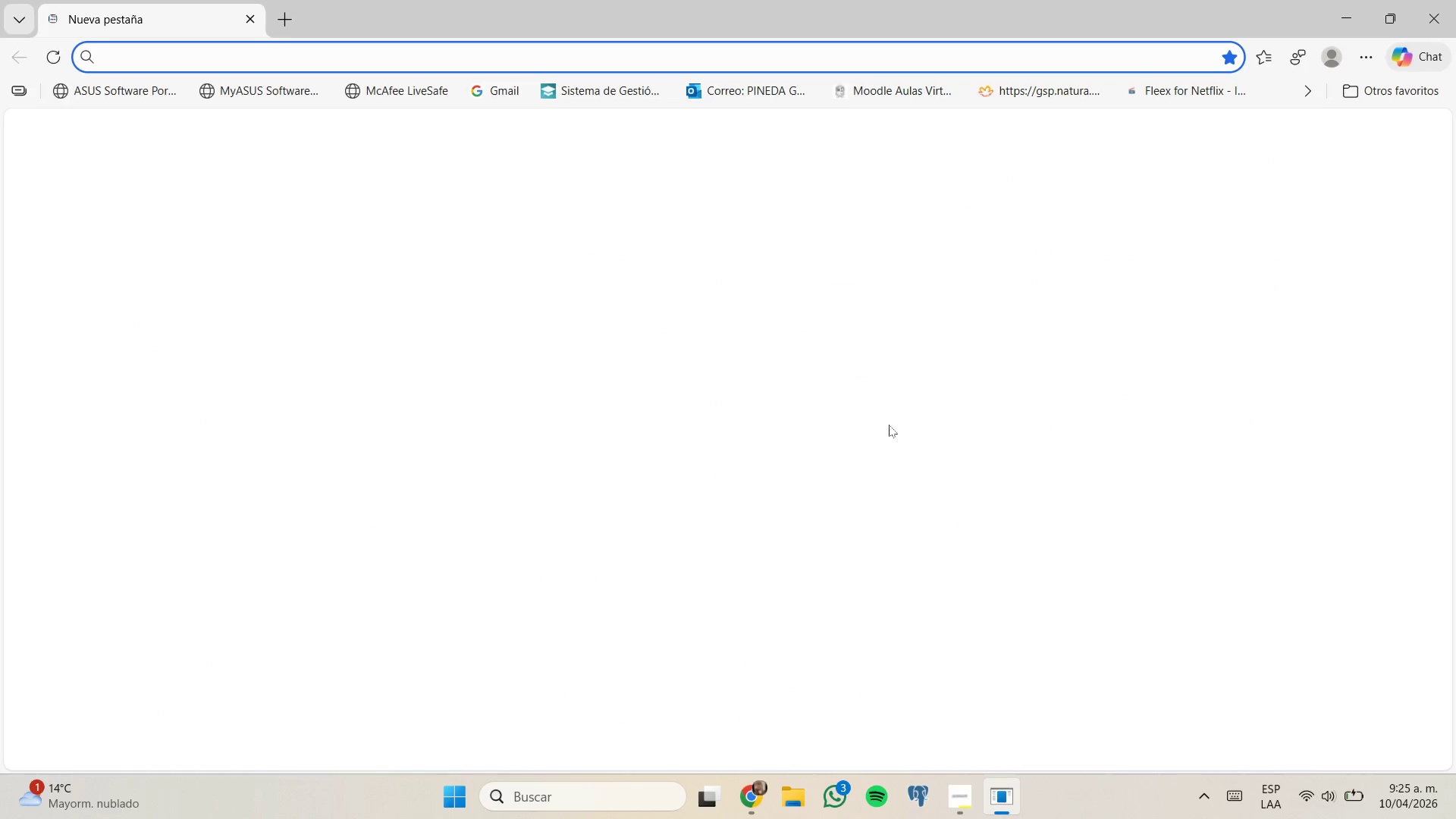 
left_click([1427, 24])
 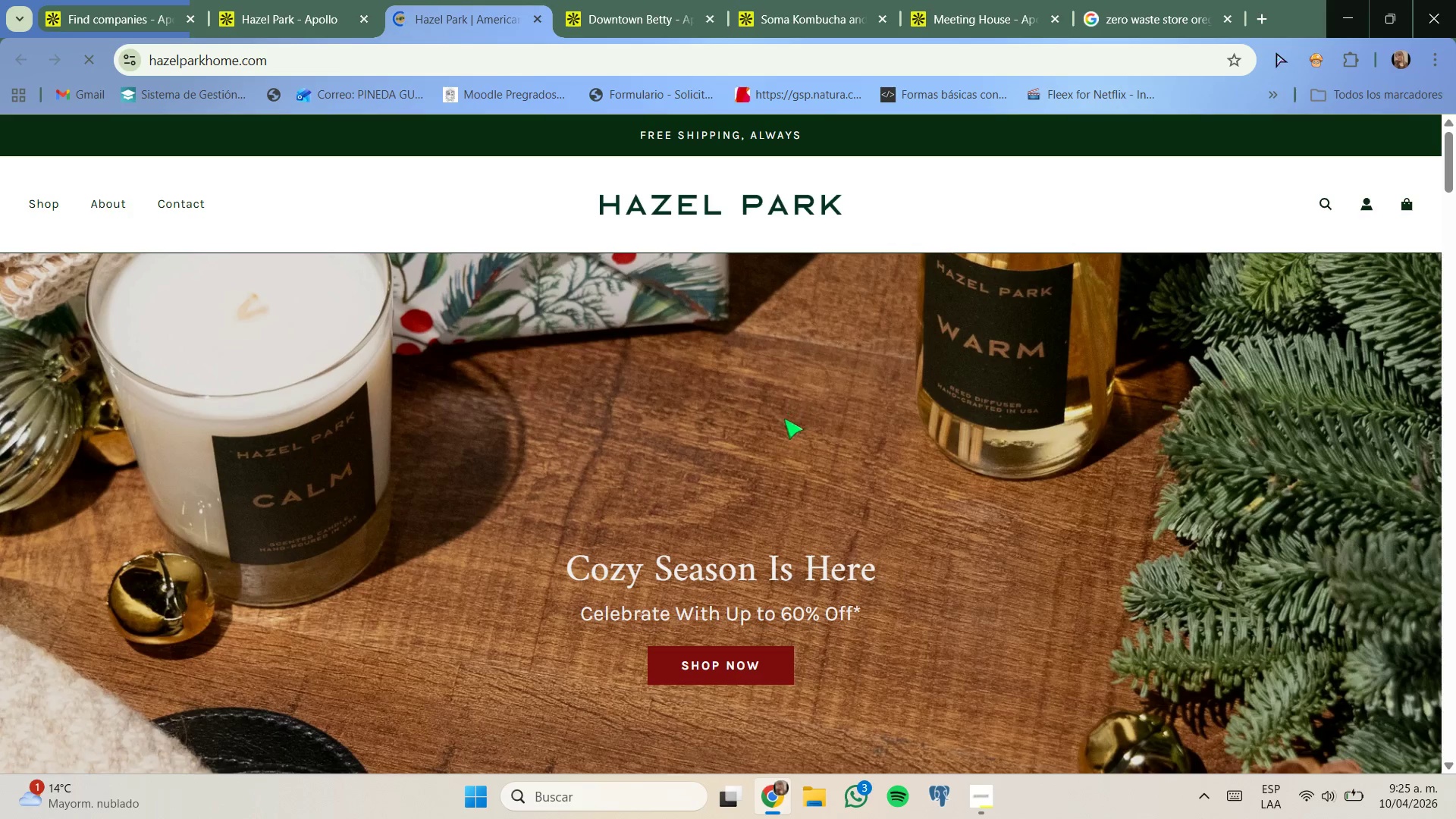 
scroll: coordinate [782, 398], scroll_direction: down, amount: 56.0
 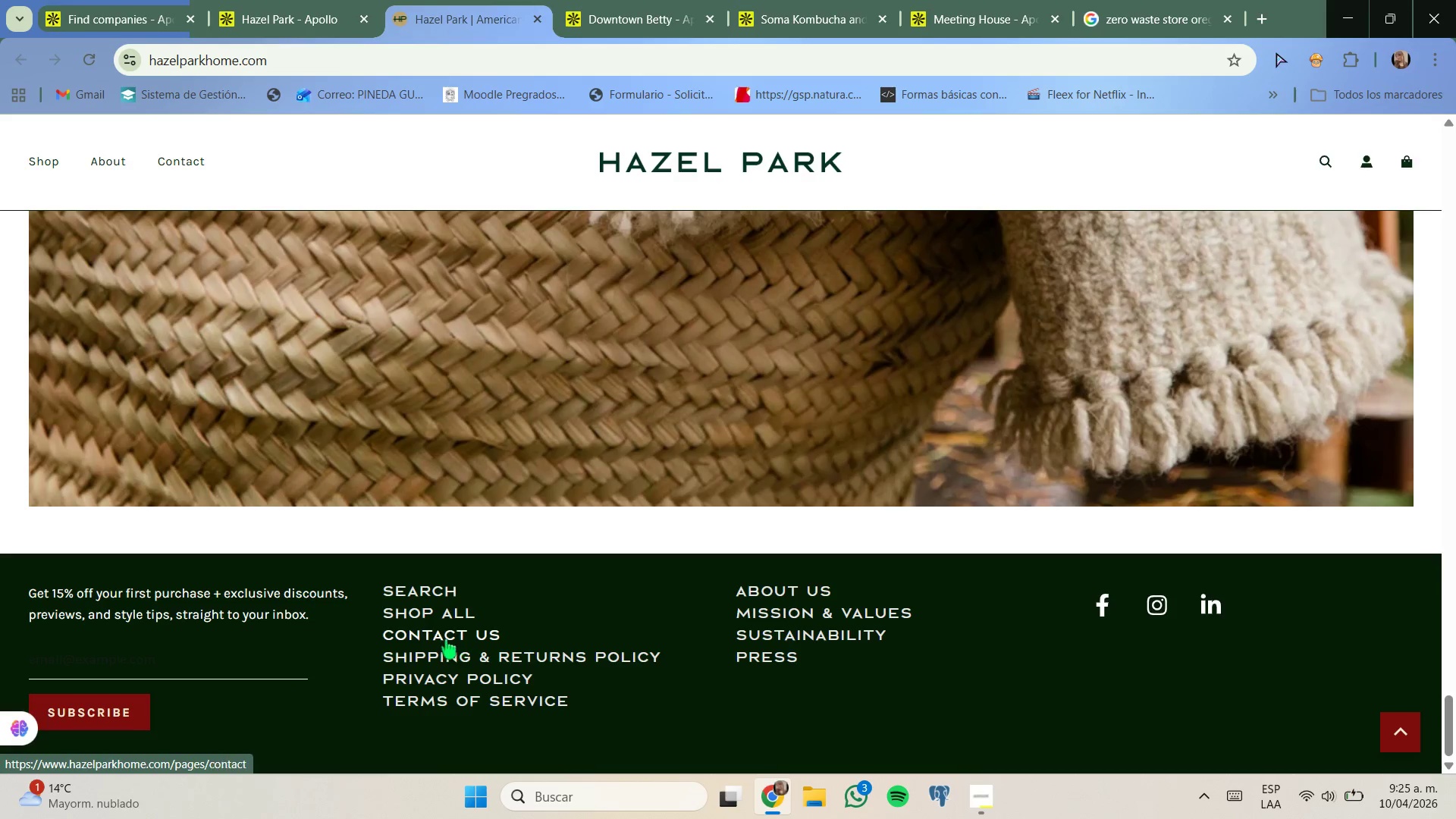 
left_click([446, 639])
 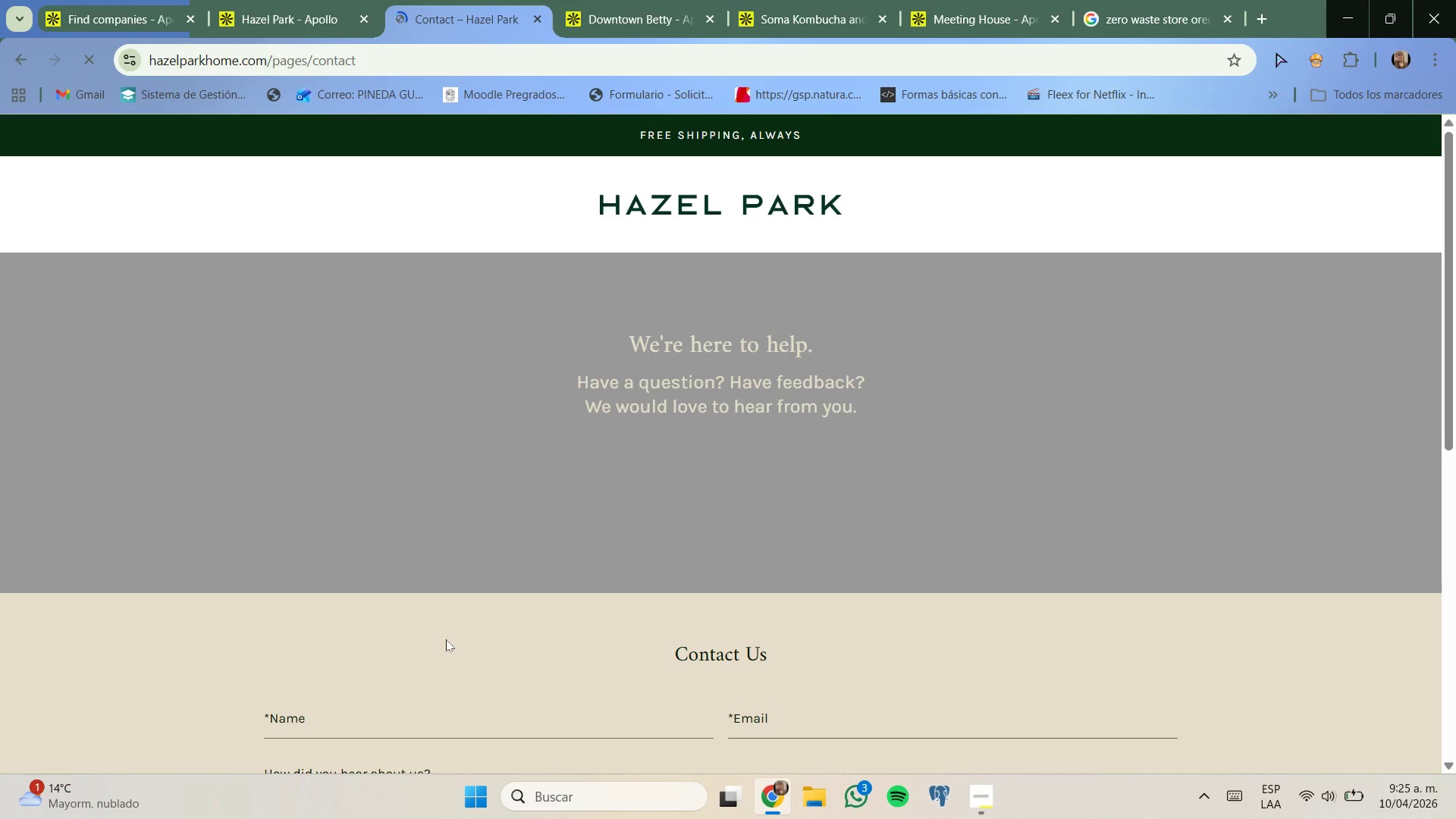 
scroll: coordinate [450, 622], scroll_direction: down, amount: 6.0
 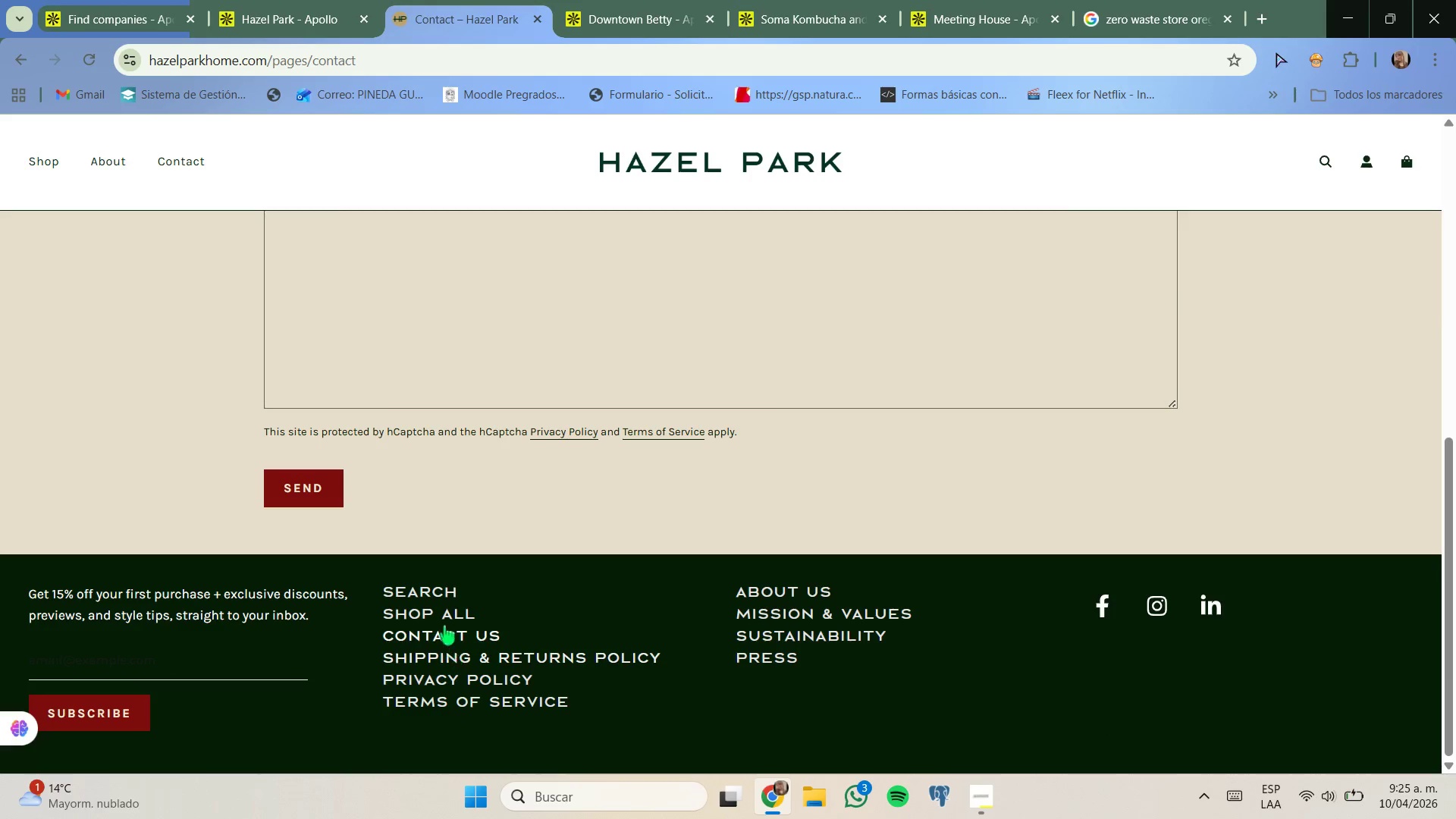 
left_click([440, 617])
 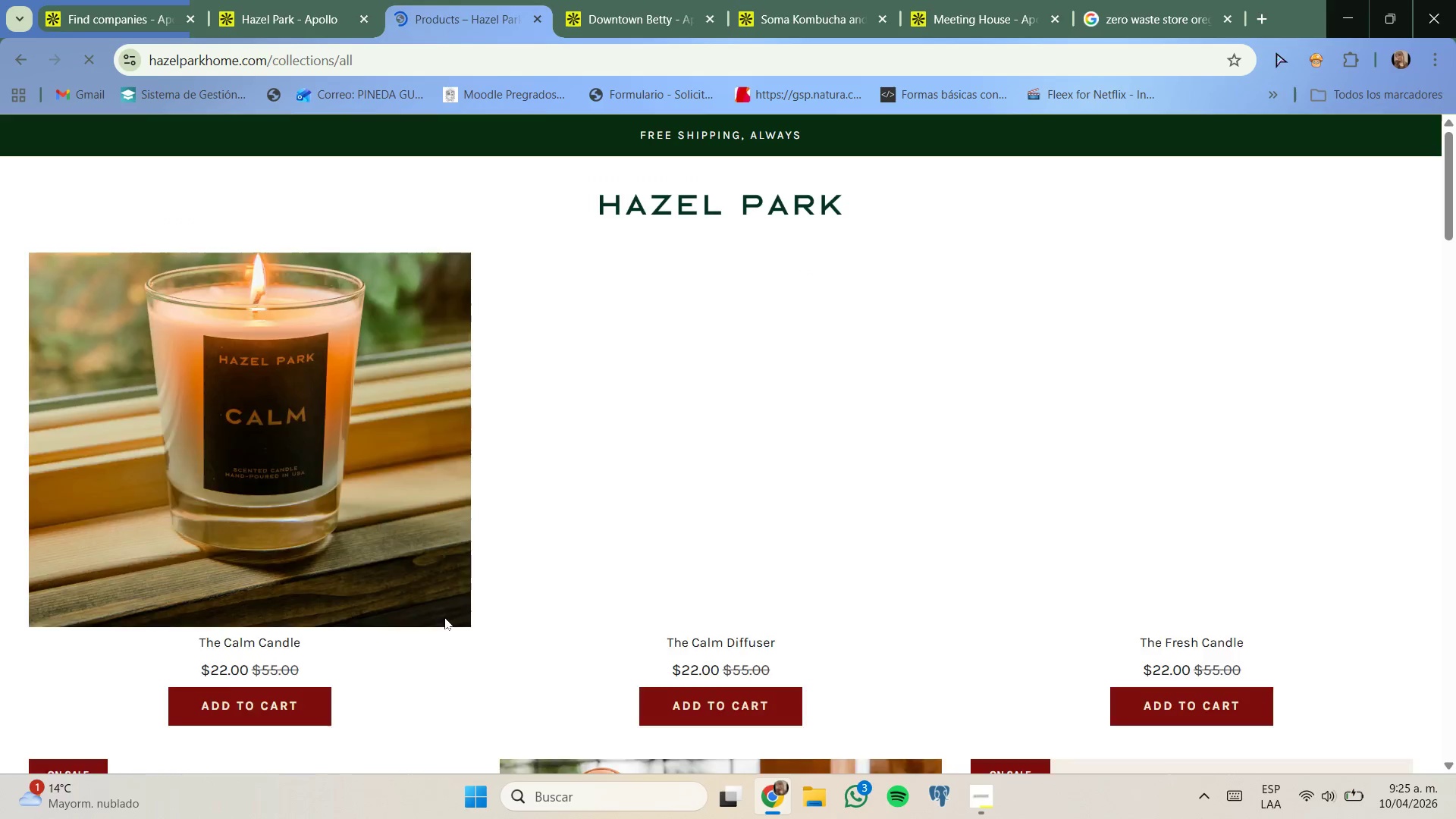 
scroll: coordinate [543, 650], scroll_direction: down, amount: 30.0
 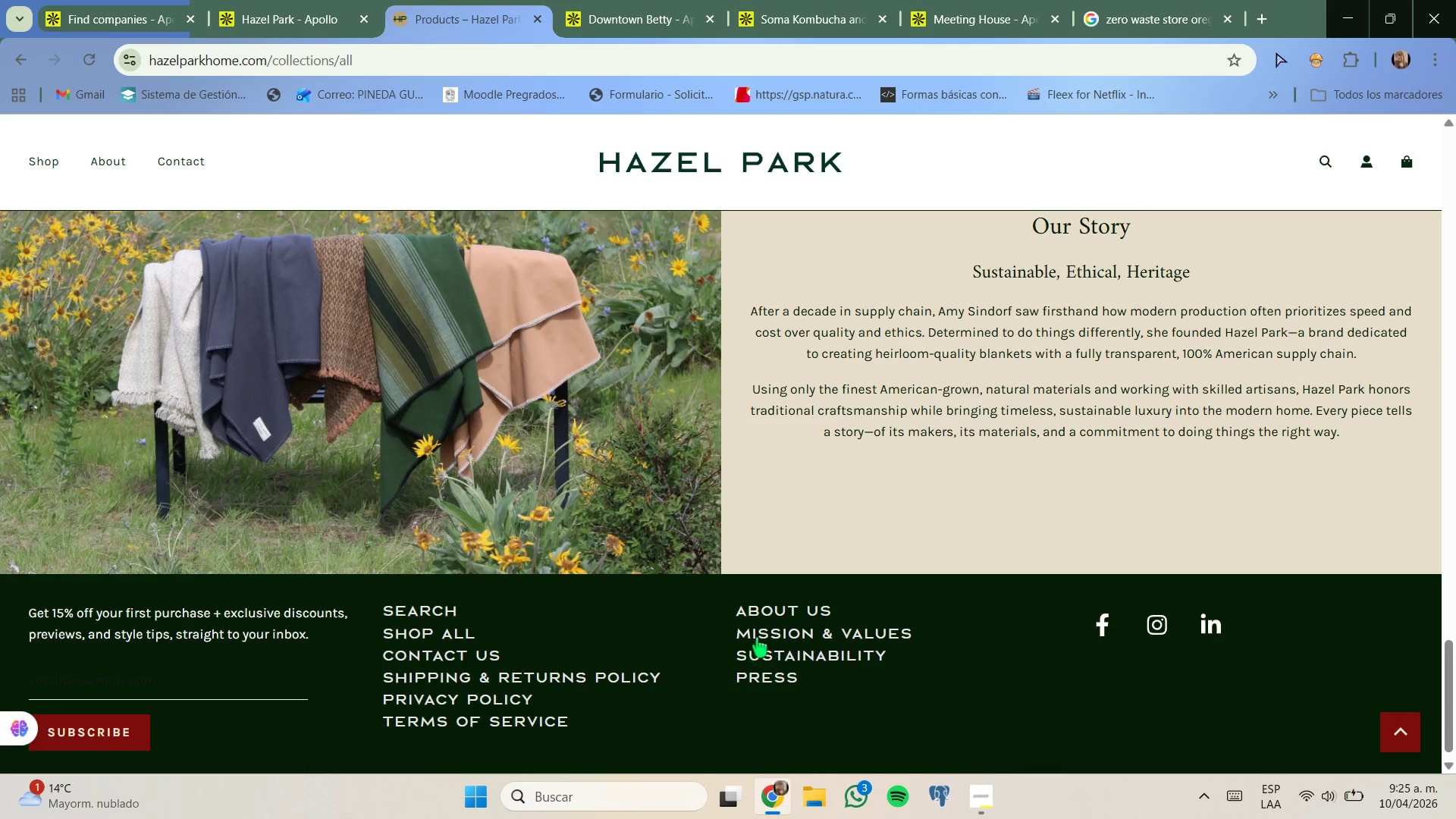 
left_click([768, 609])
 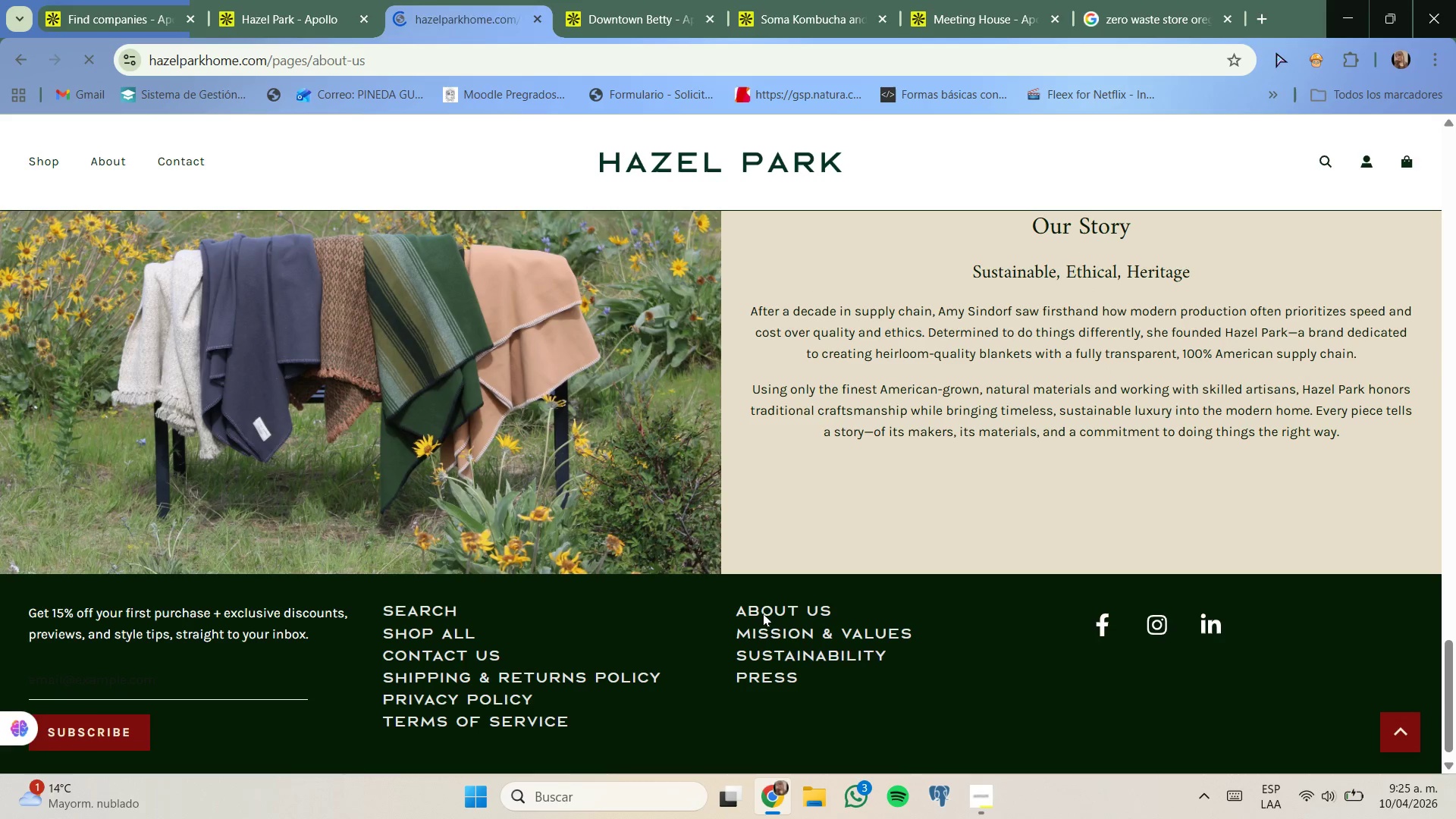 
mouse_move([714, 639])
 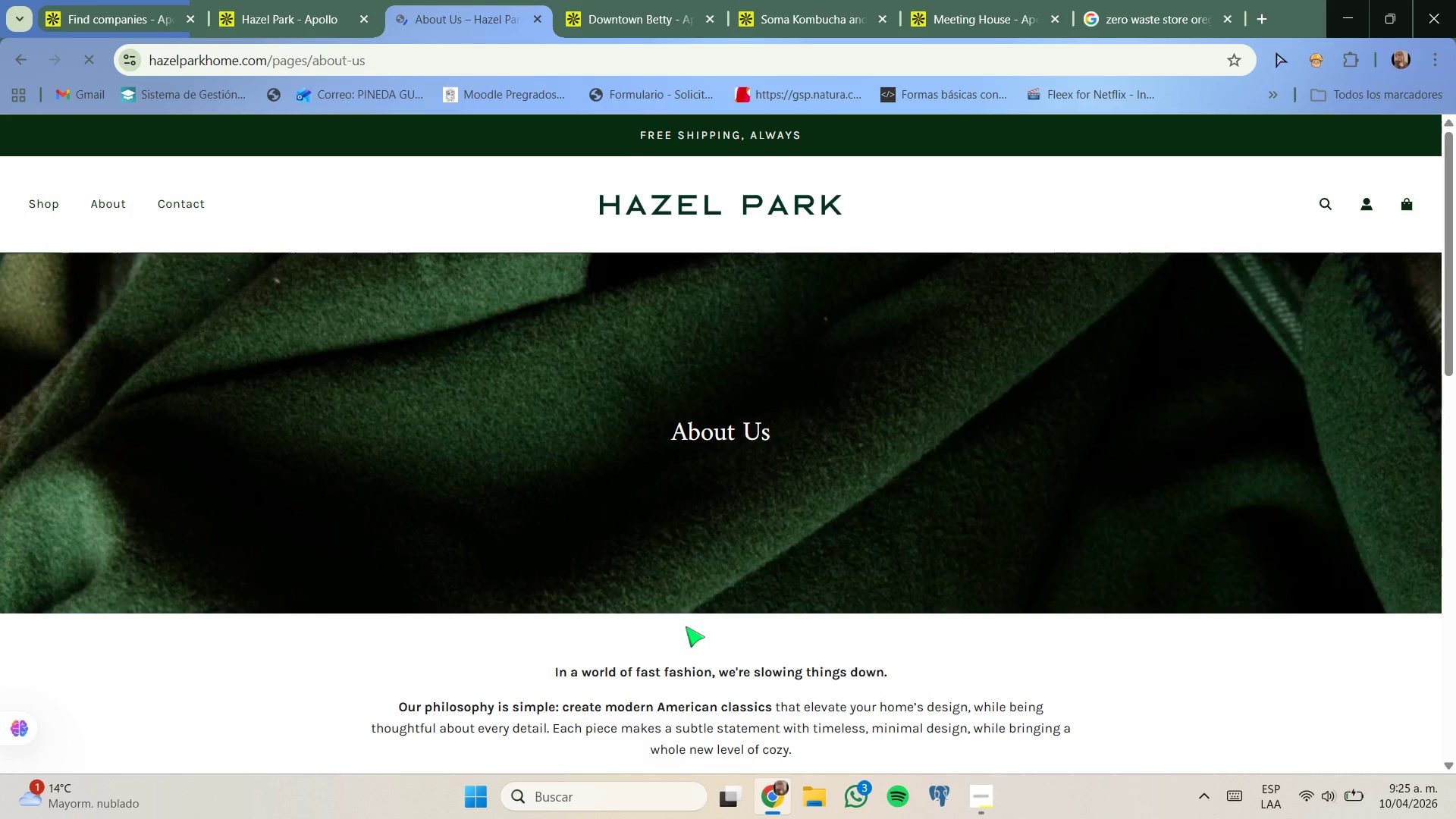 
scroll: coordinate [679, 625], scroll_direction: down, amount: 10.0
 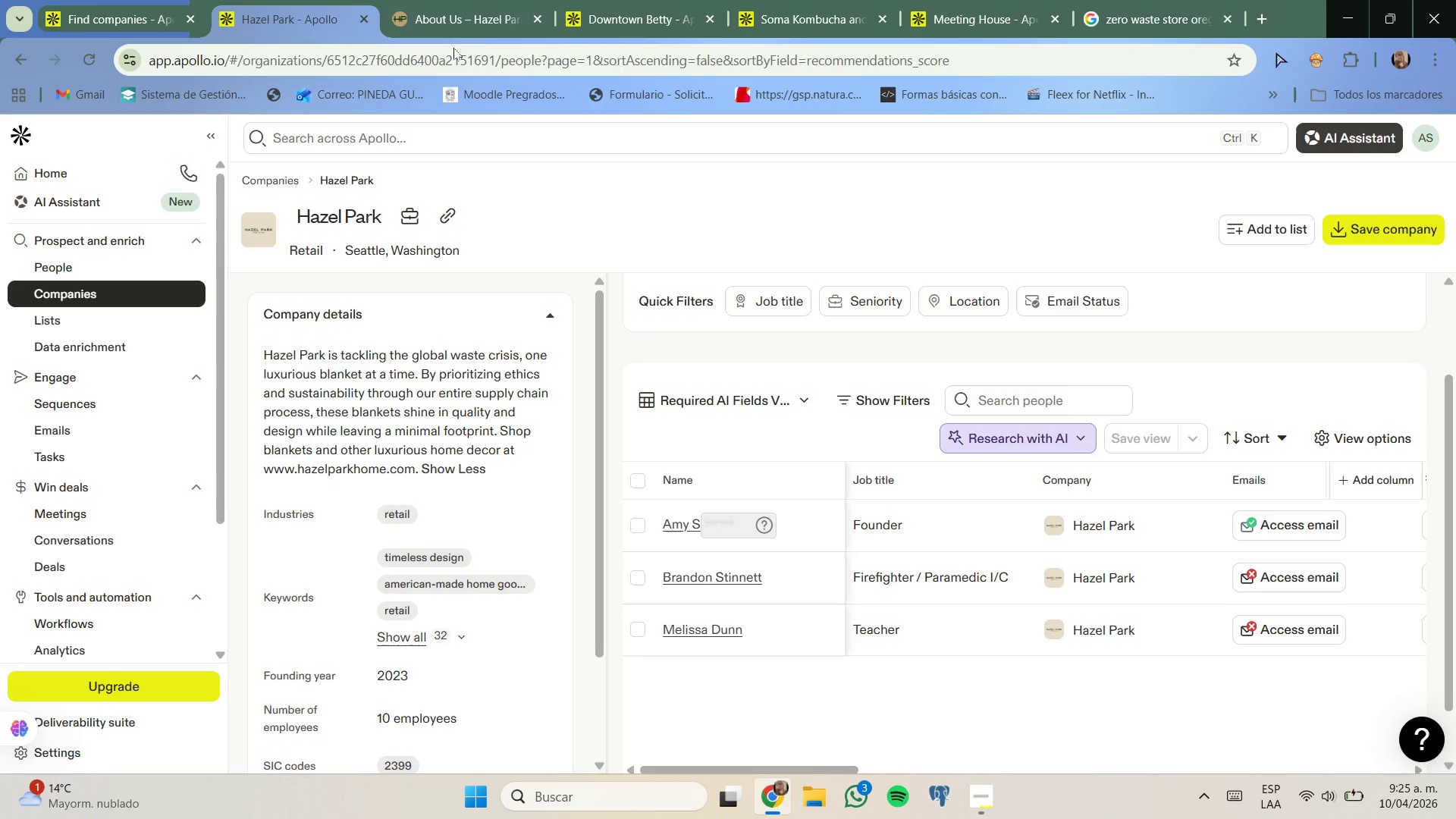 
left_click([533, 20])
 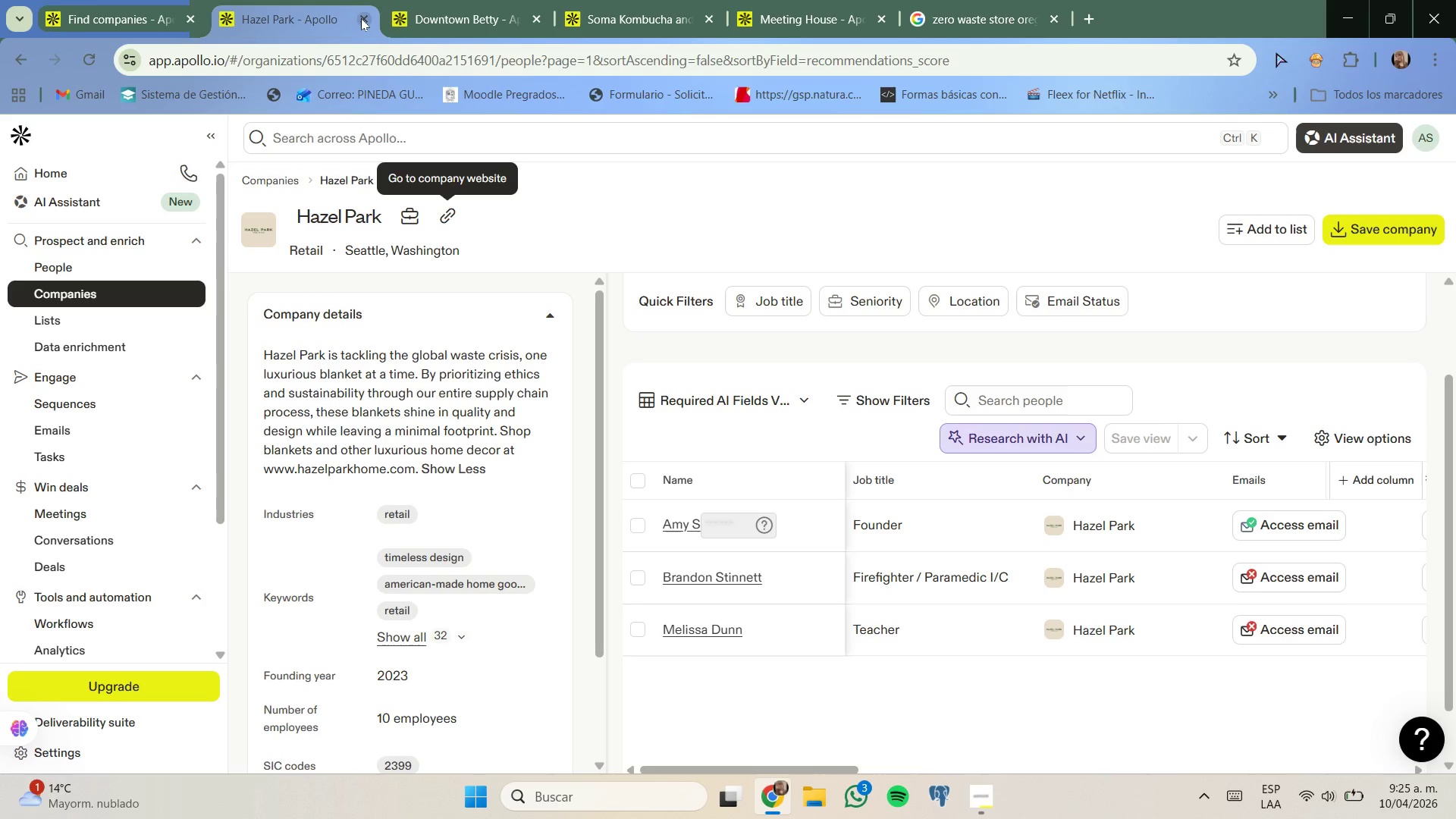 
left_click([362, 18])
 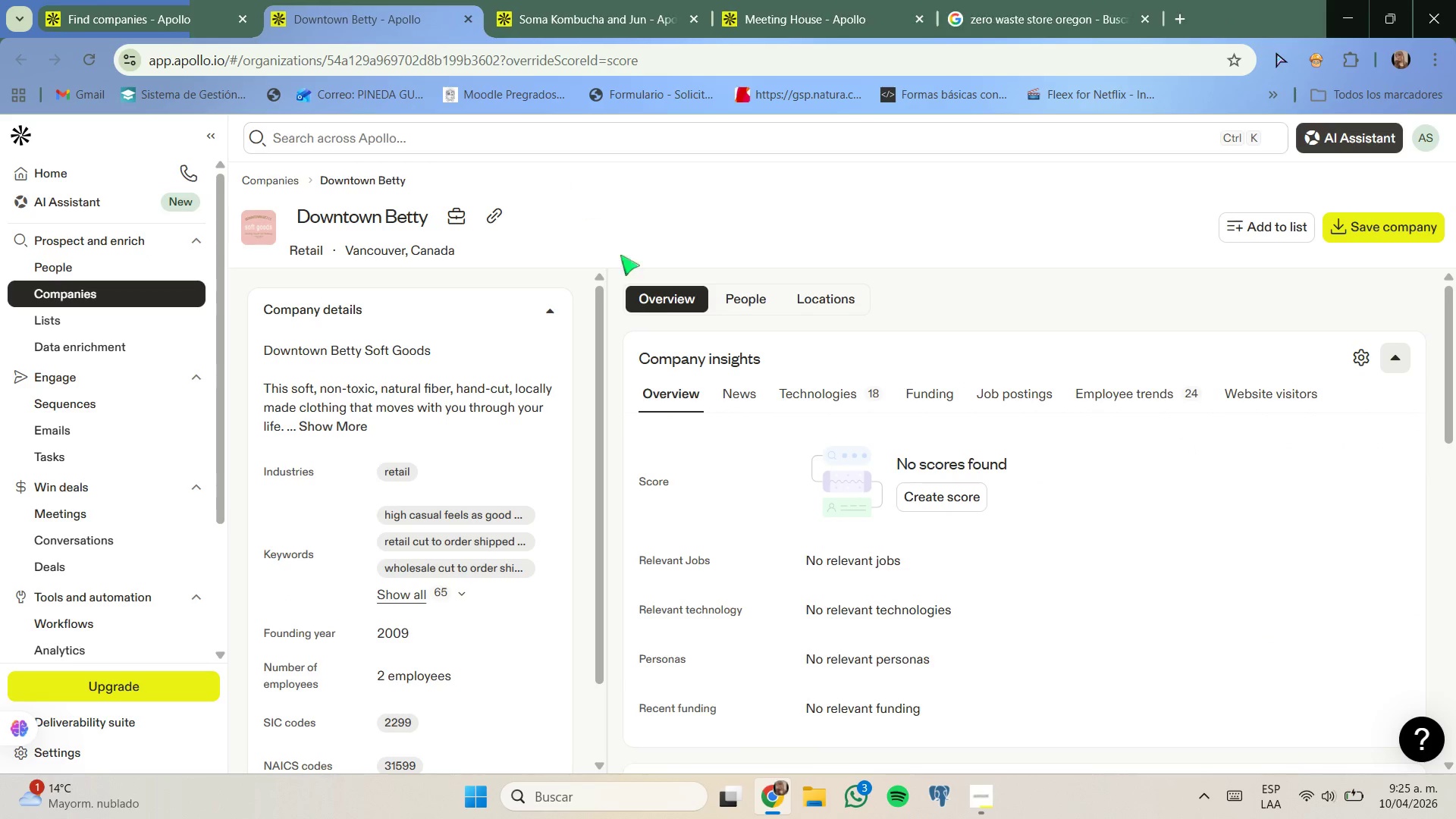 
left_click([732, 309])
 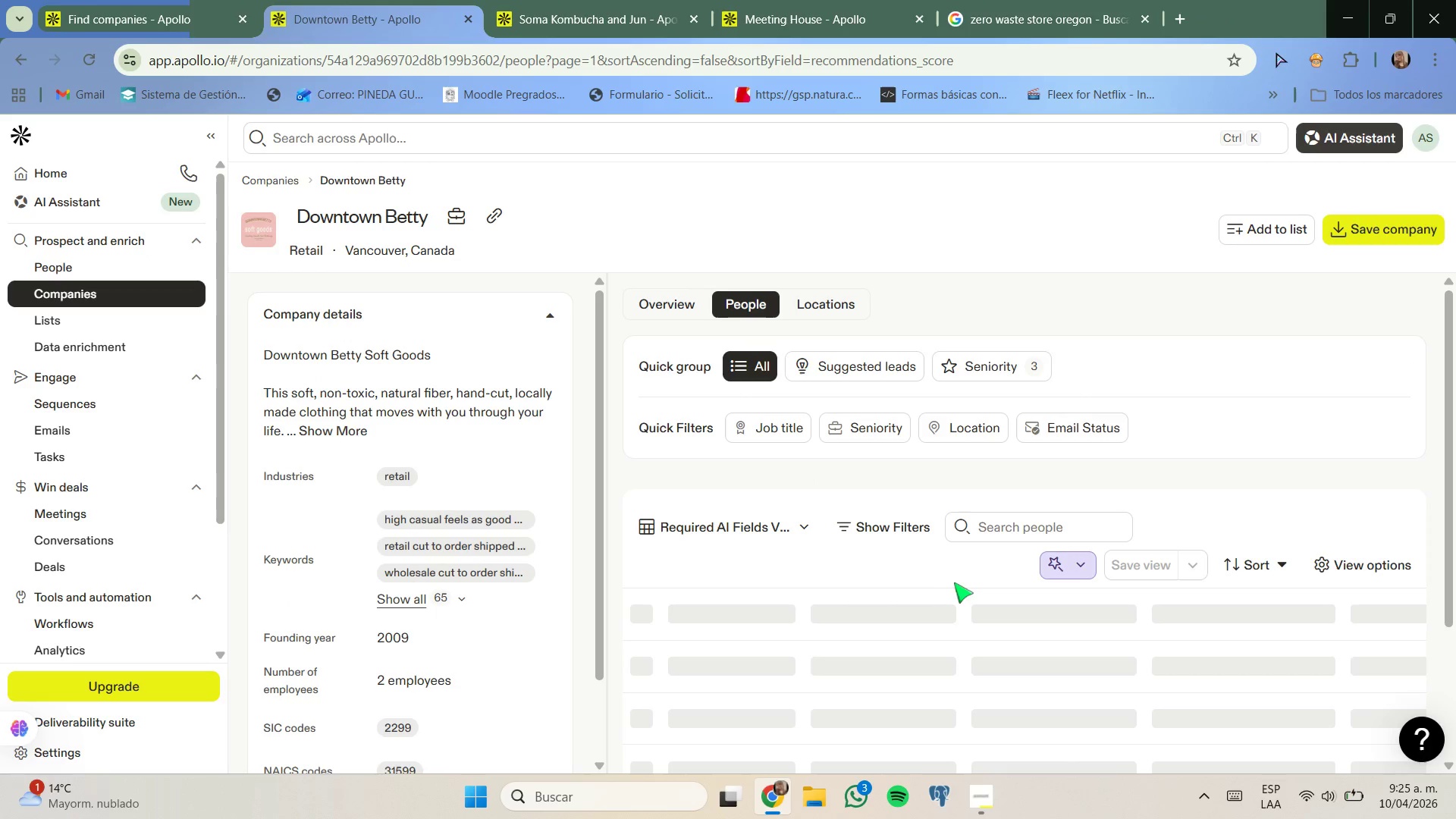 
scroll: coordinate [955, 584], scroll_direction: down, amount: 1.0
 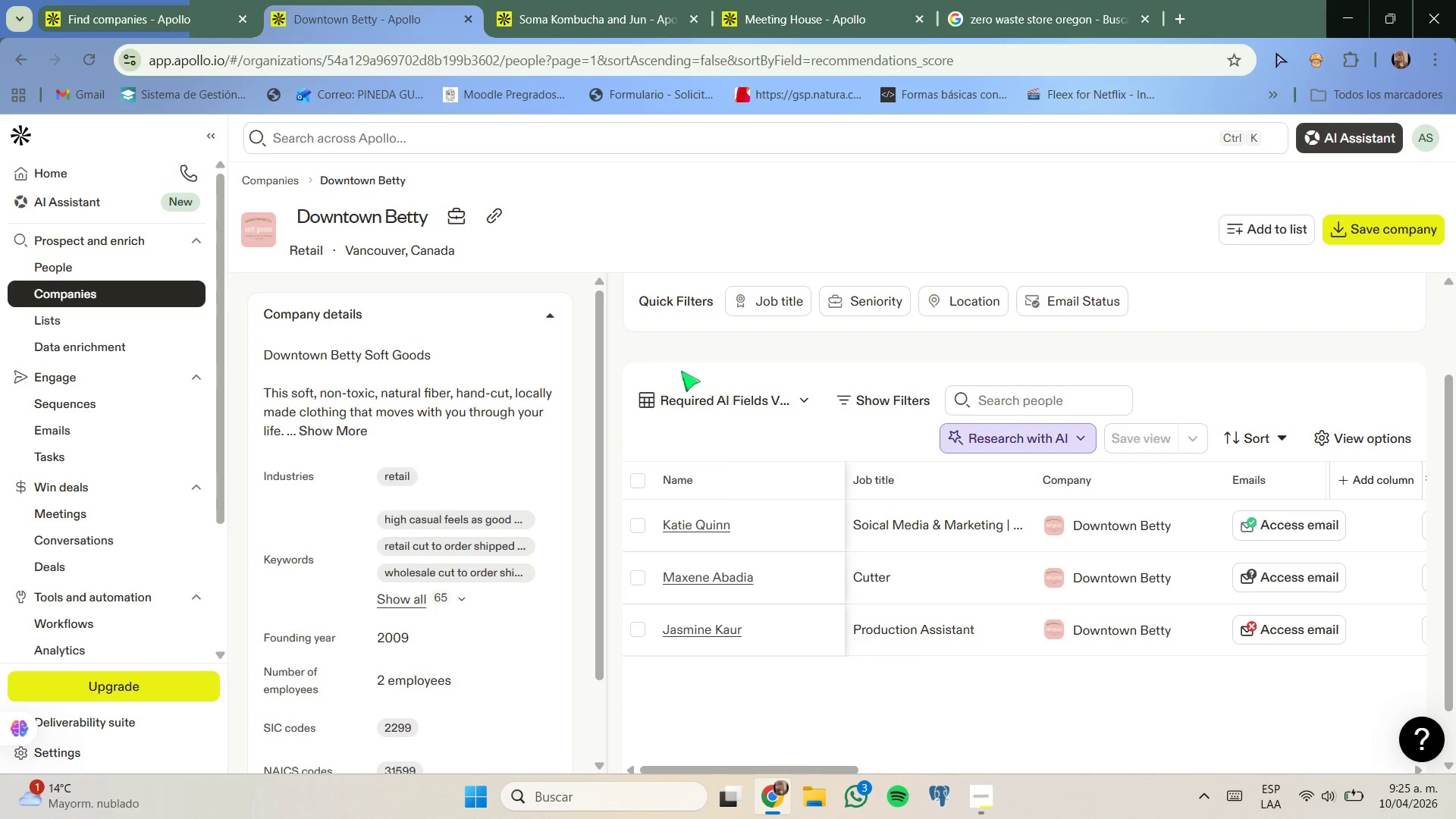 
left_click([466, 20])
 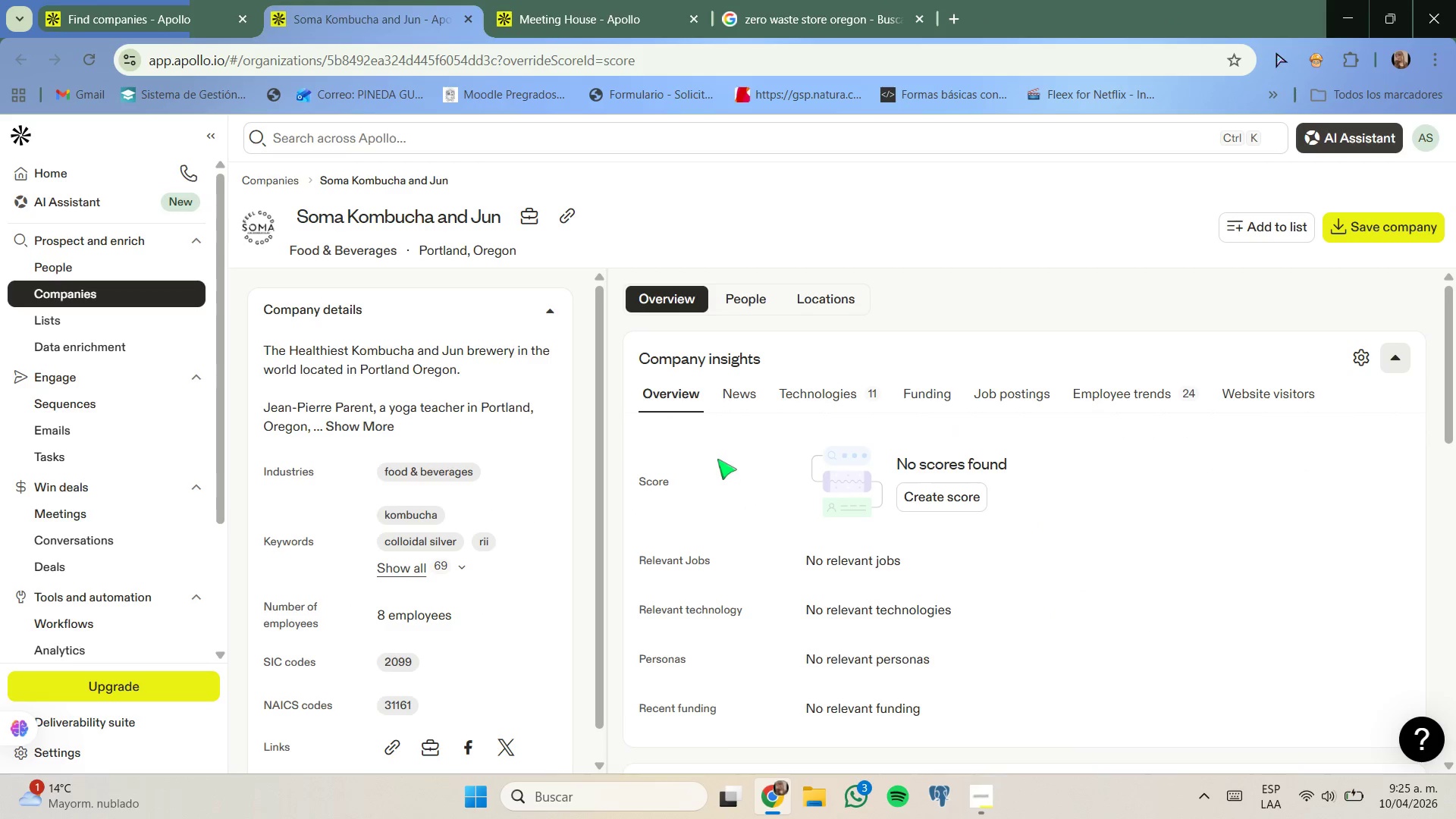 
left_click([754, 303])
 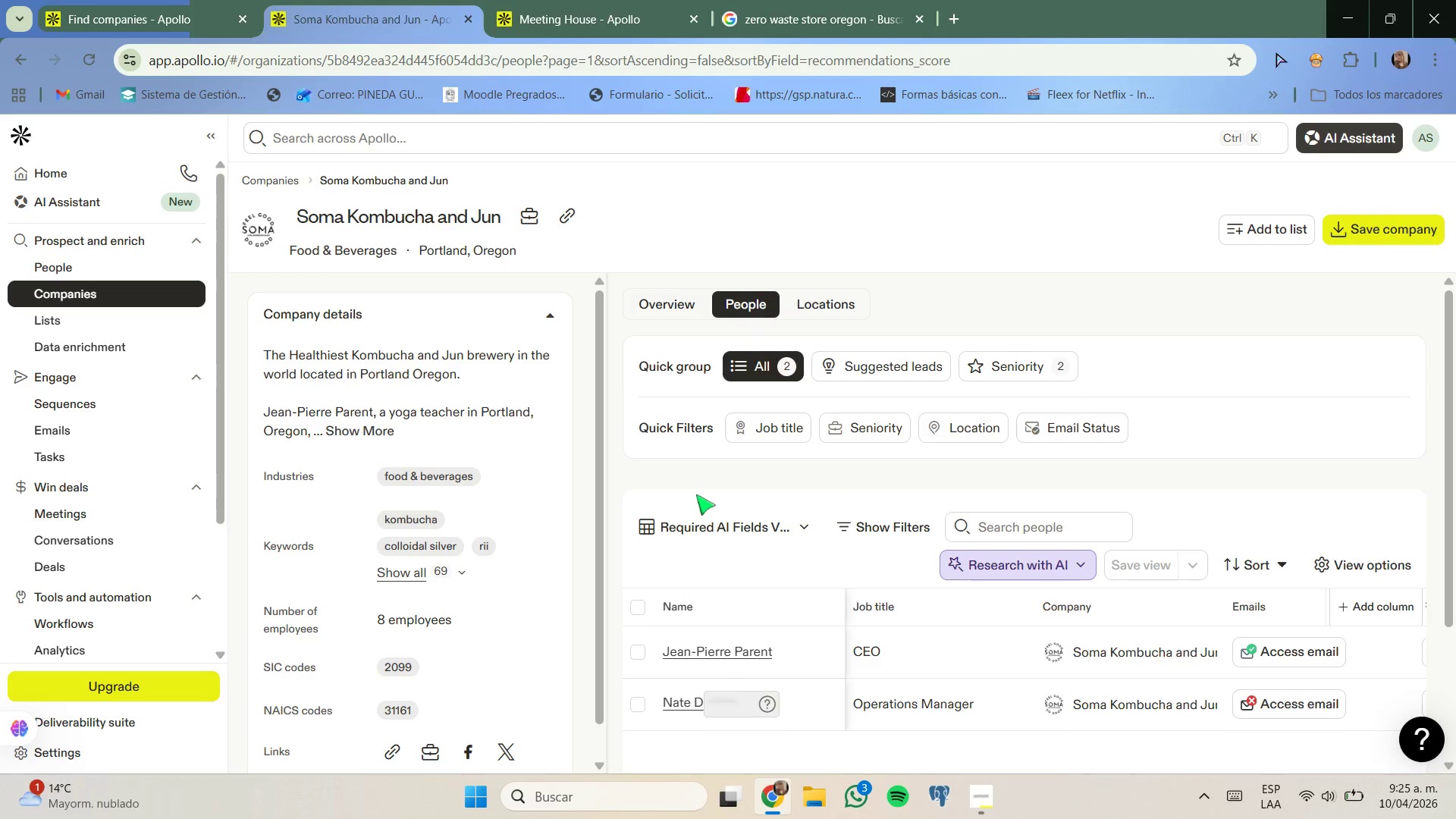 
wait(5.27)
 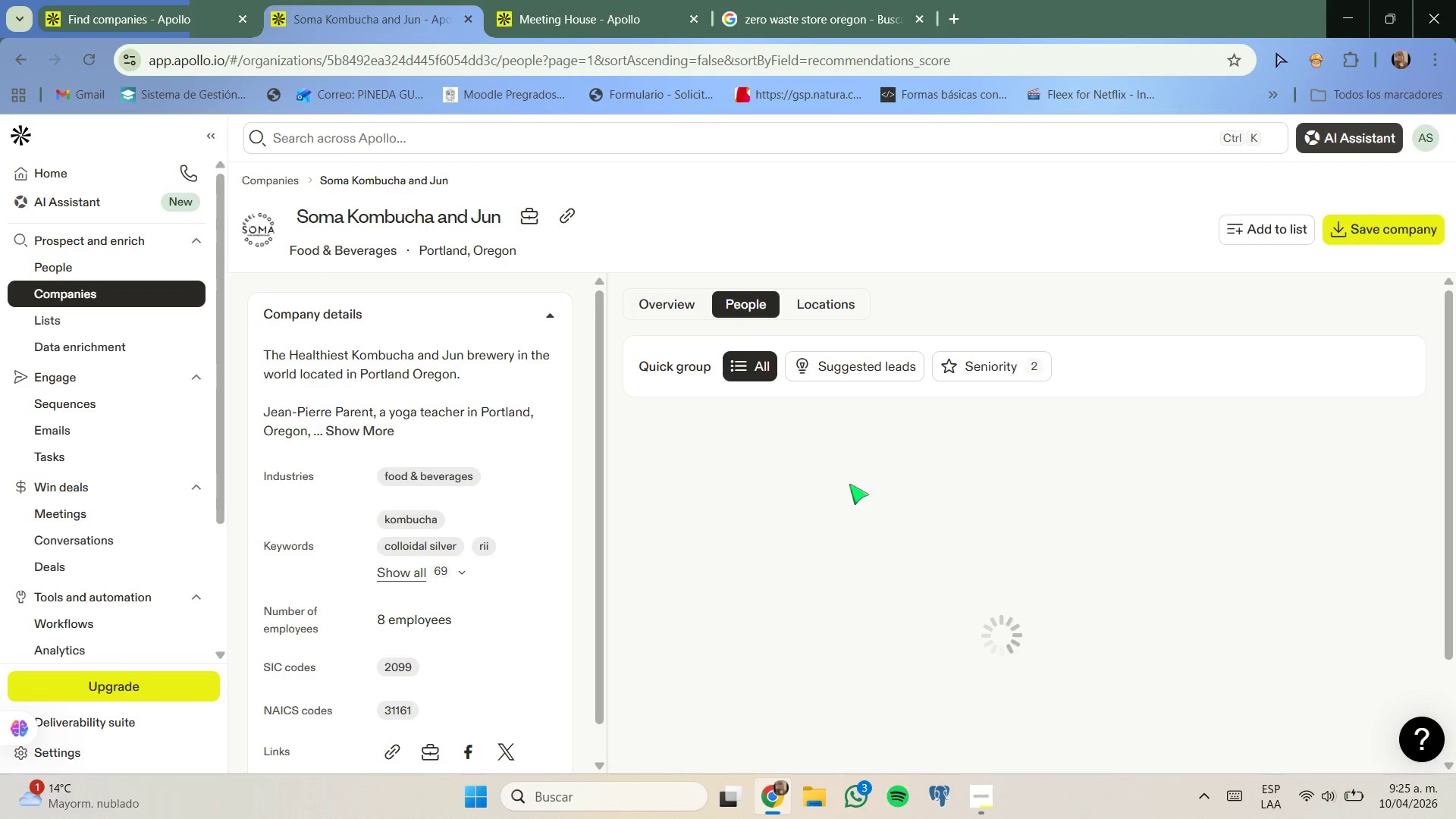 
left_click([469, 23])
 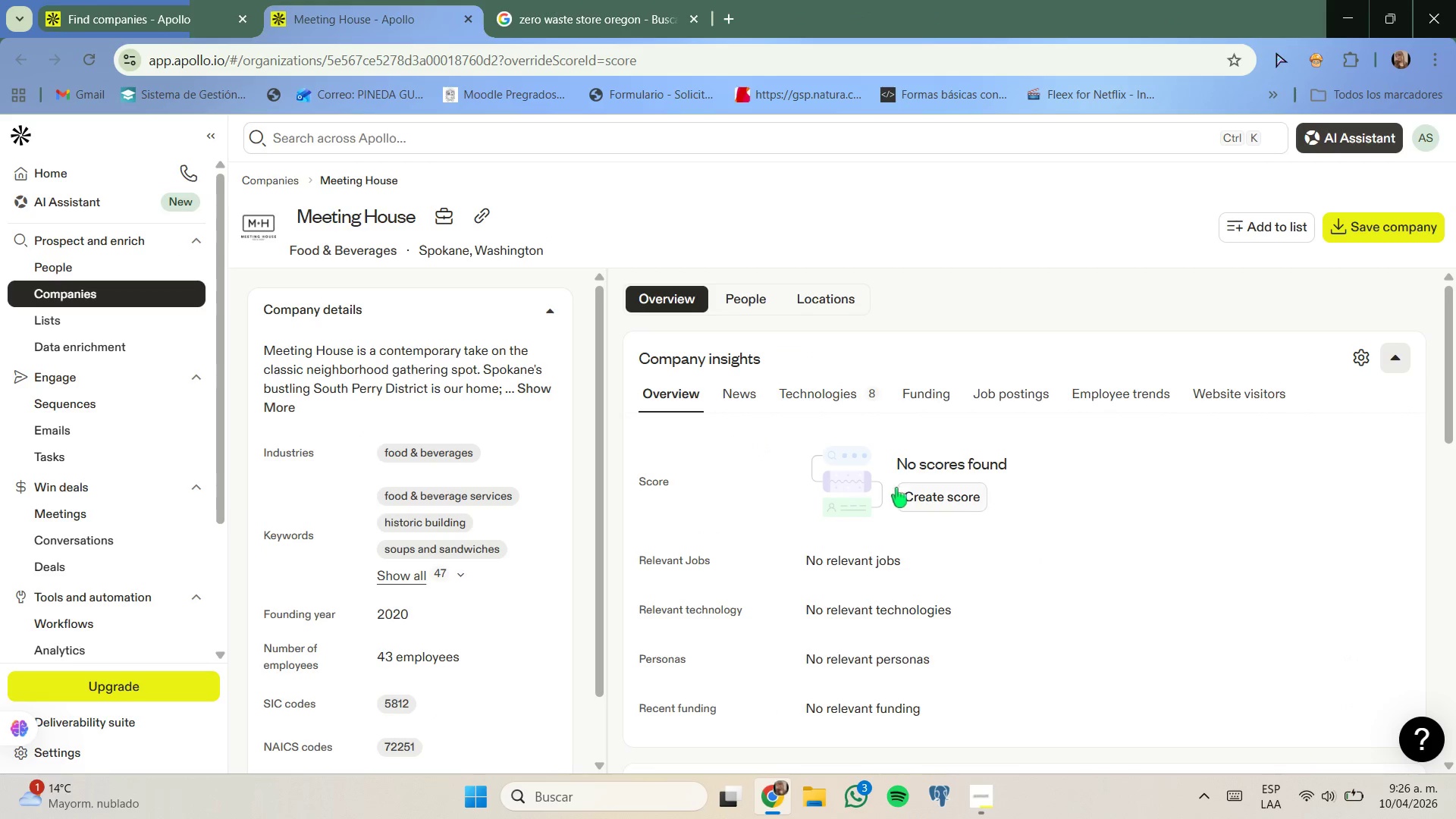 
left_click([764, 301])
 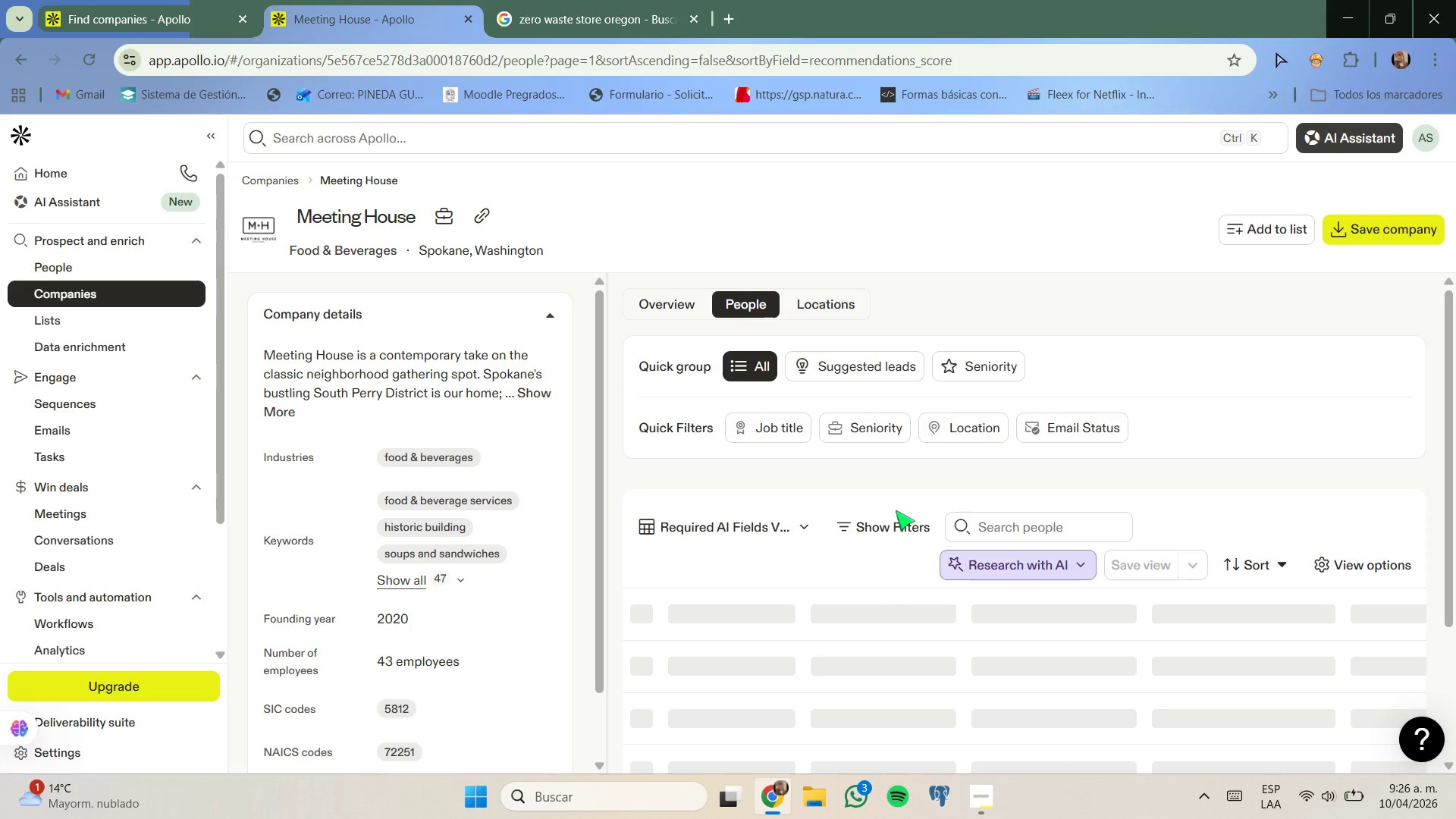 
scroll: coordinate [908, 513], scroll_direction: down, amount: 1.0
 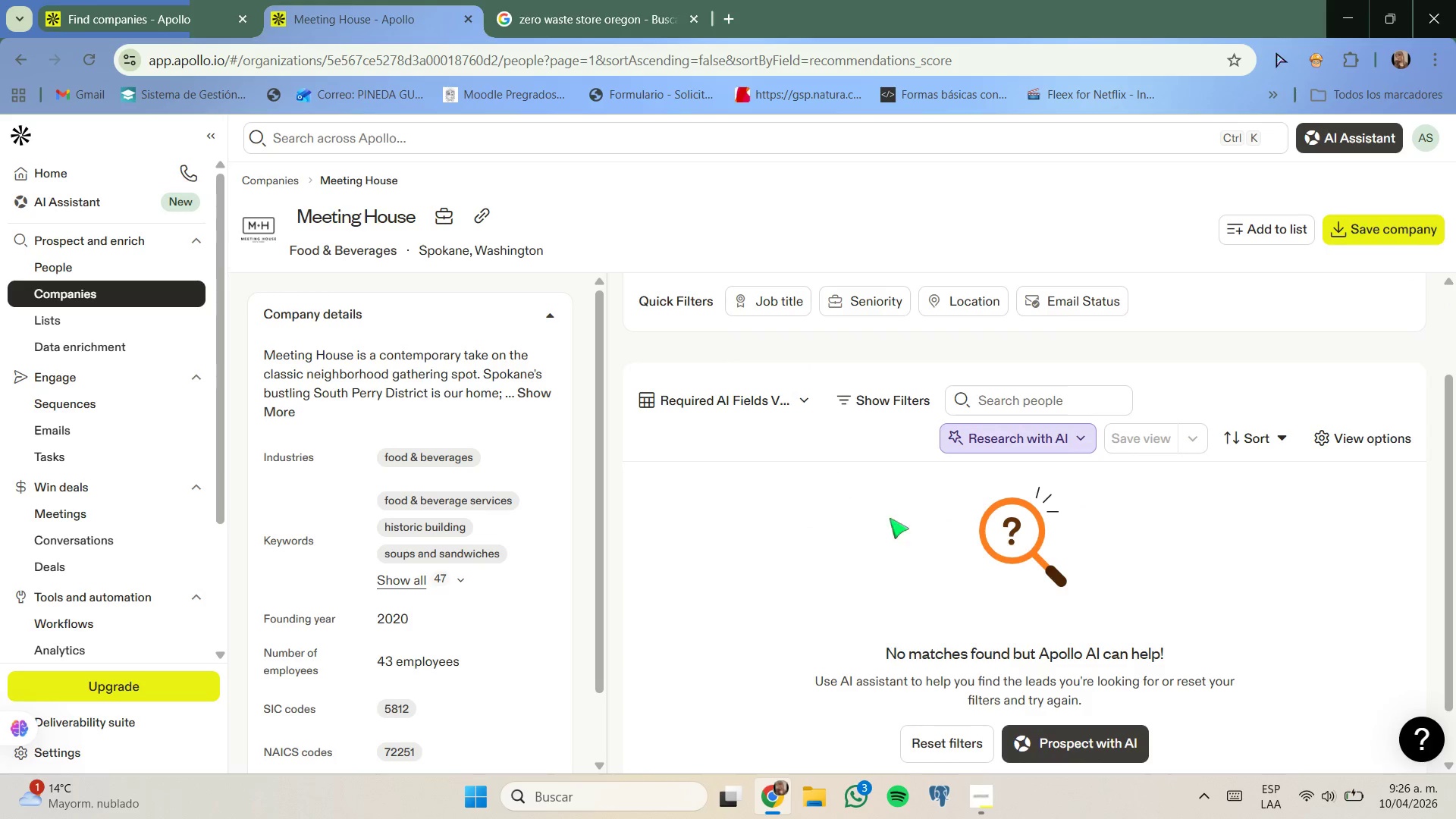 
scroll: coordinate [844, 499], scroll_direction: up, amount: 2.0
 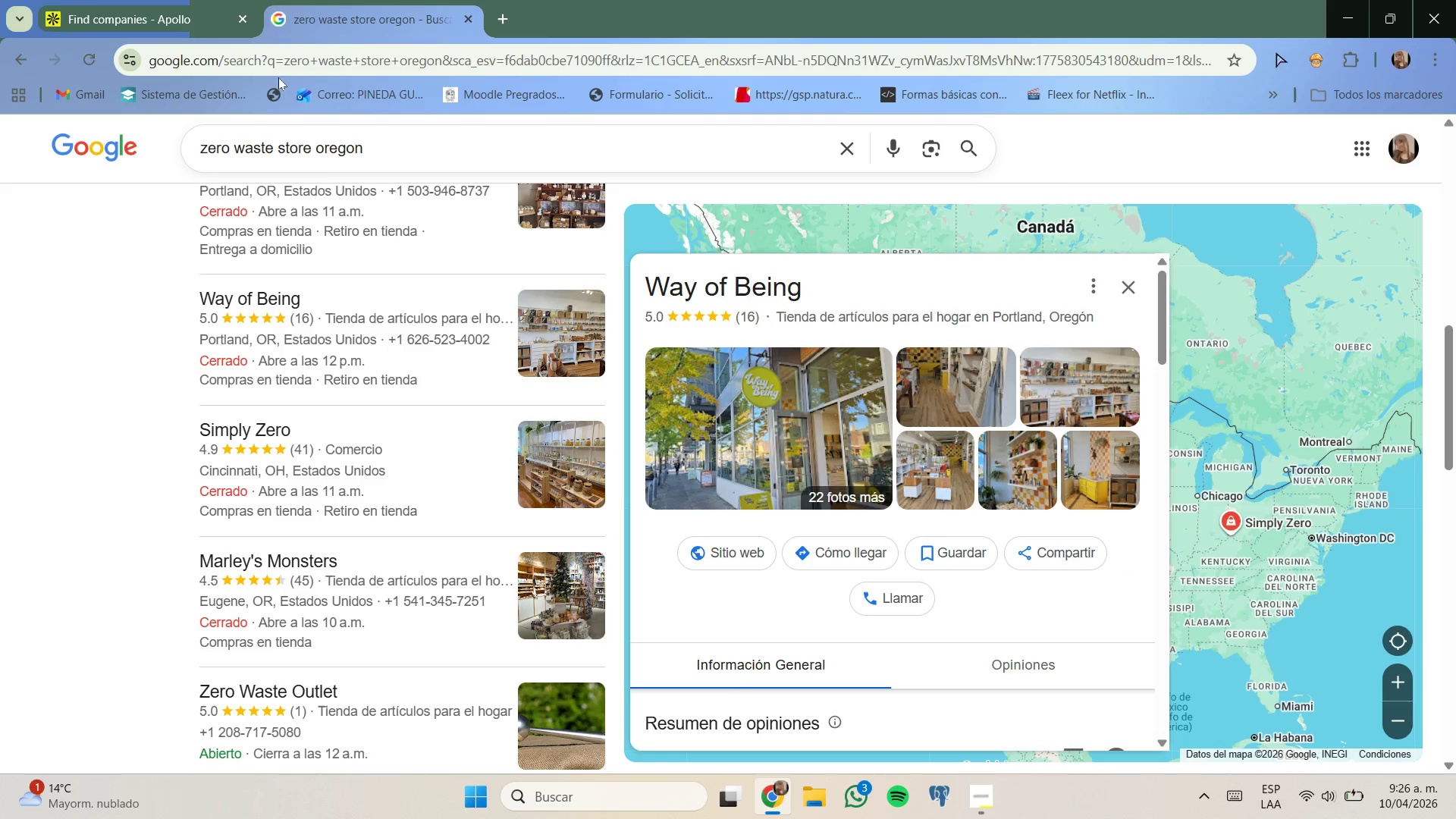 
scroll: coordinate [341, 255], scroll_direction: down, amount: 1.0
 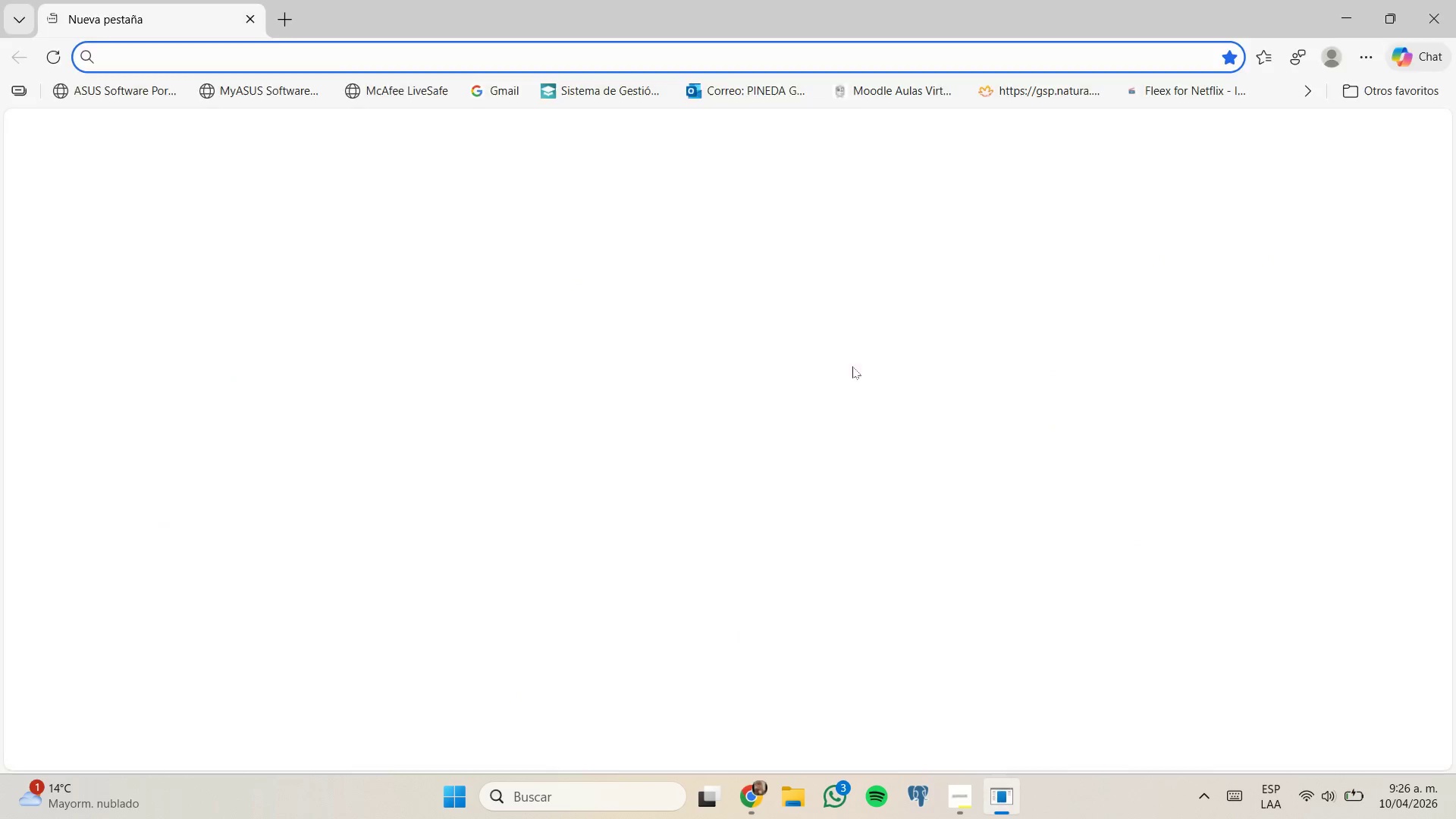 
left_click([743, 779])
 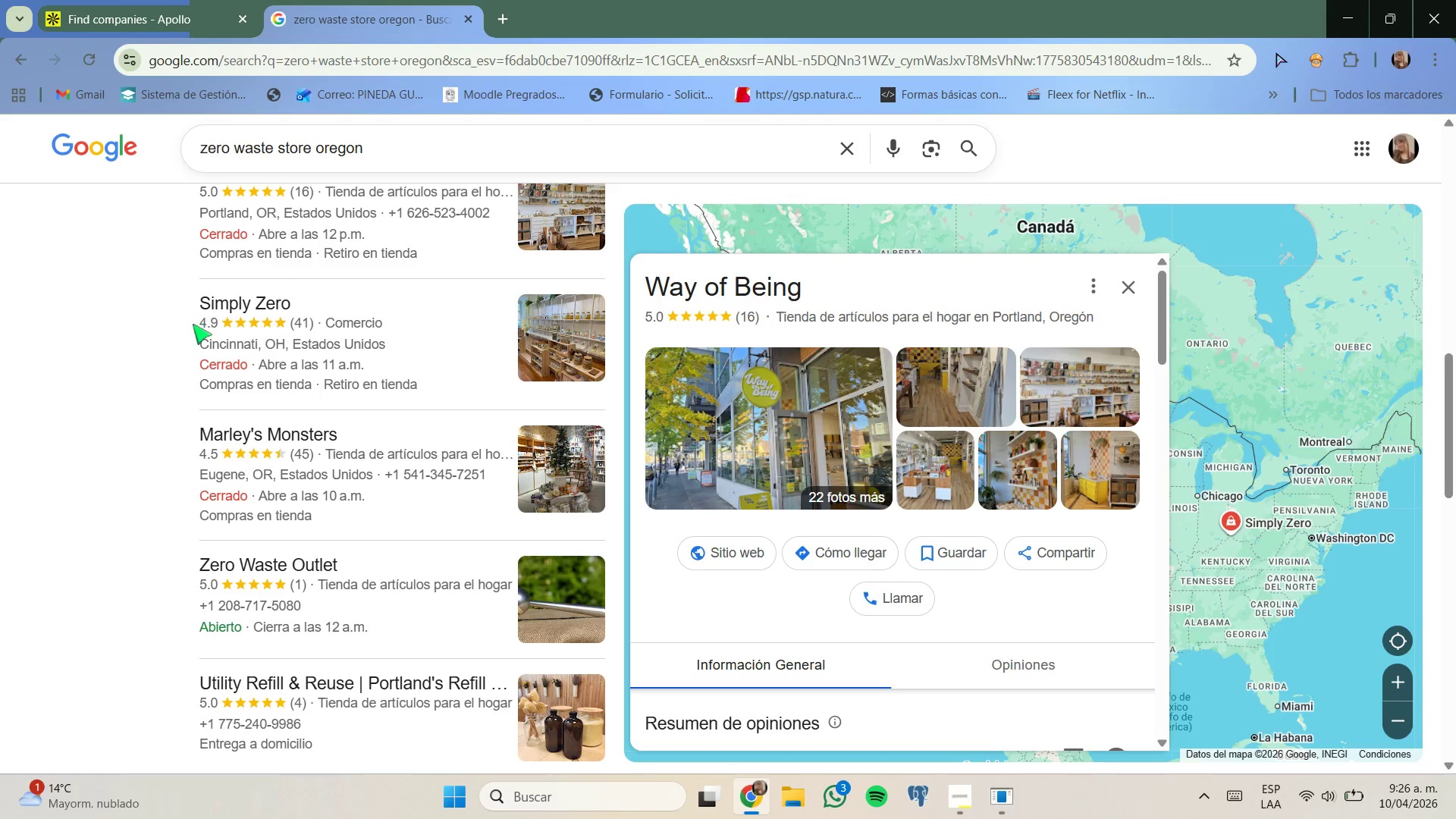 
scroll: coordinate [190, 334], scroll_direction: down, amount: 1.0
 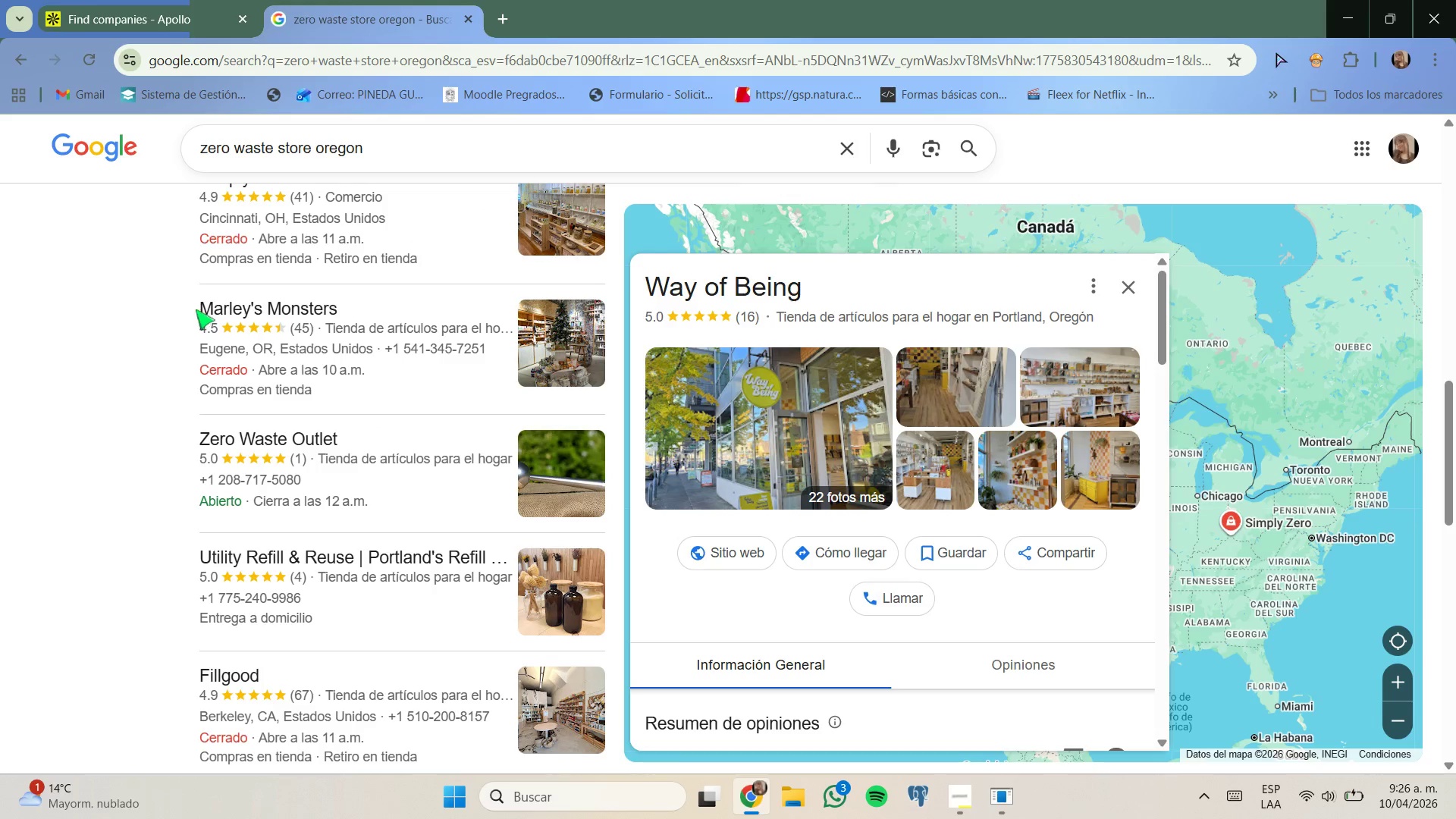 
left_click_drag(start_coordinate=[196, 309], to_coordinate=[347, 311])
 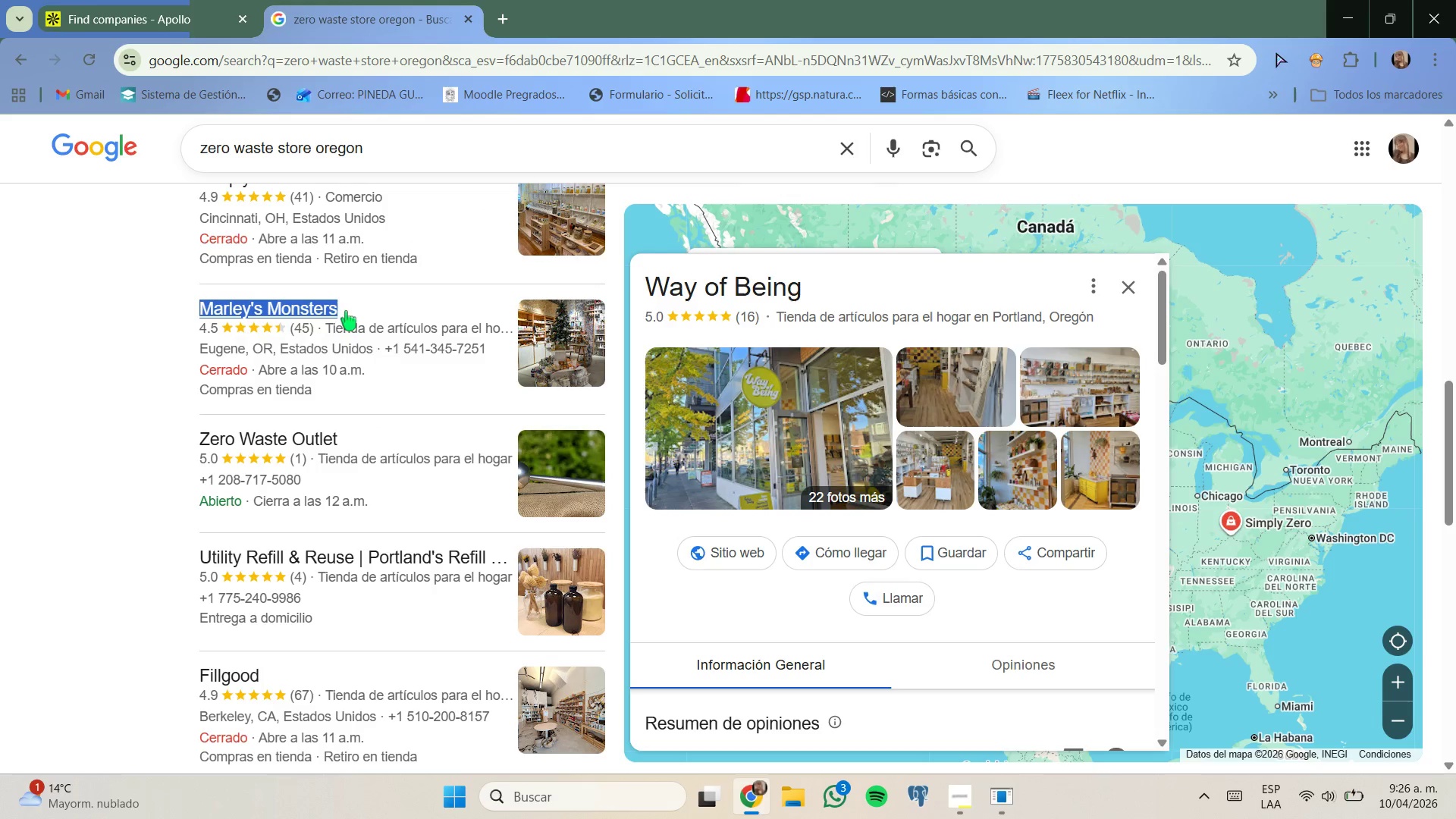 
key(Control+C)
 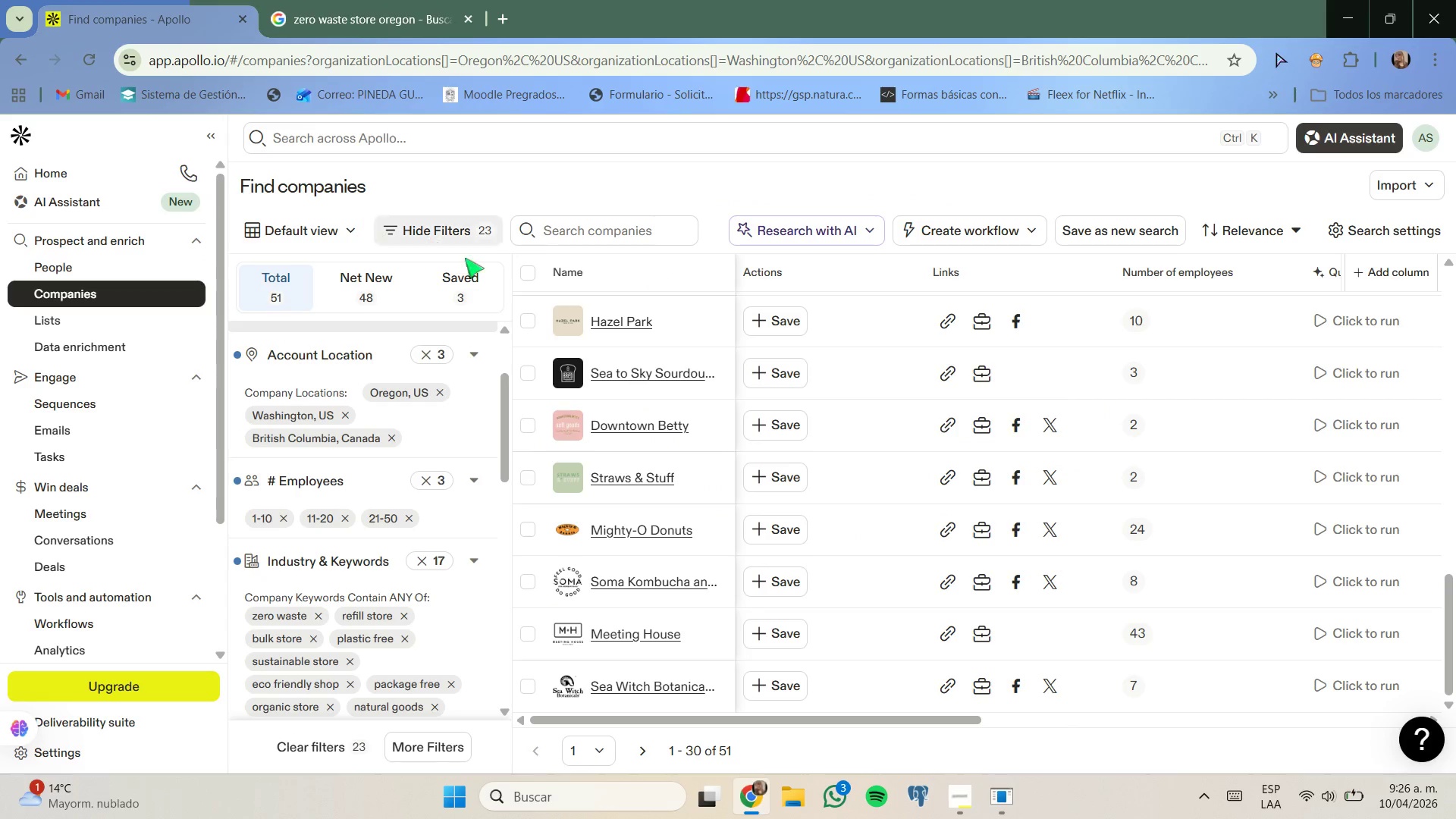 
left_click([581, 228])
 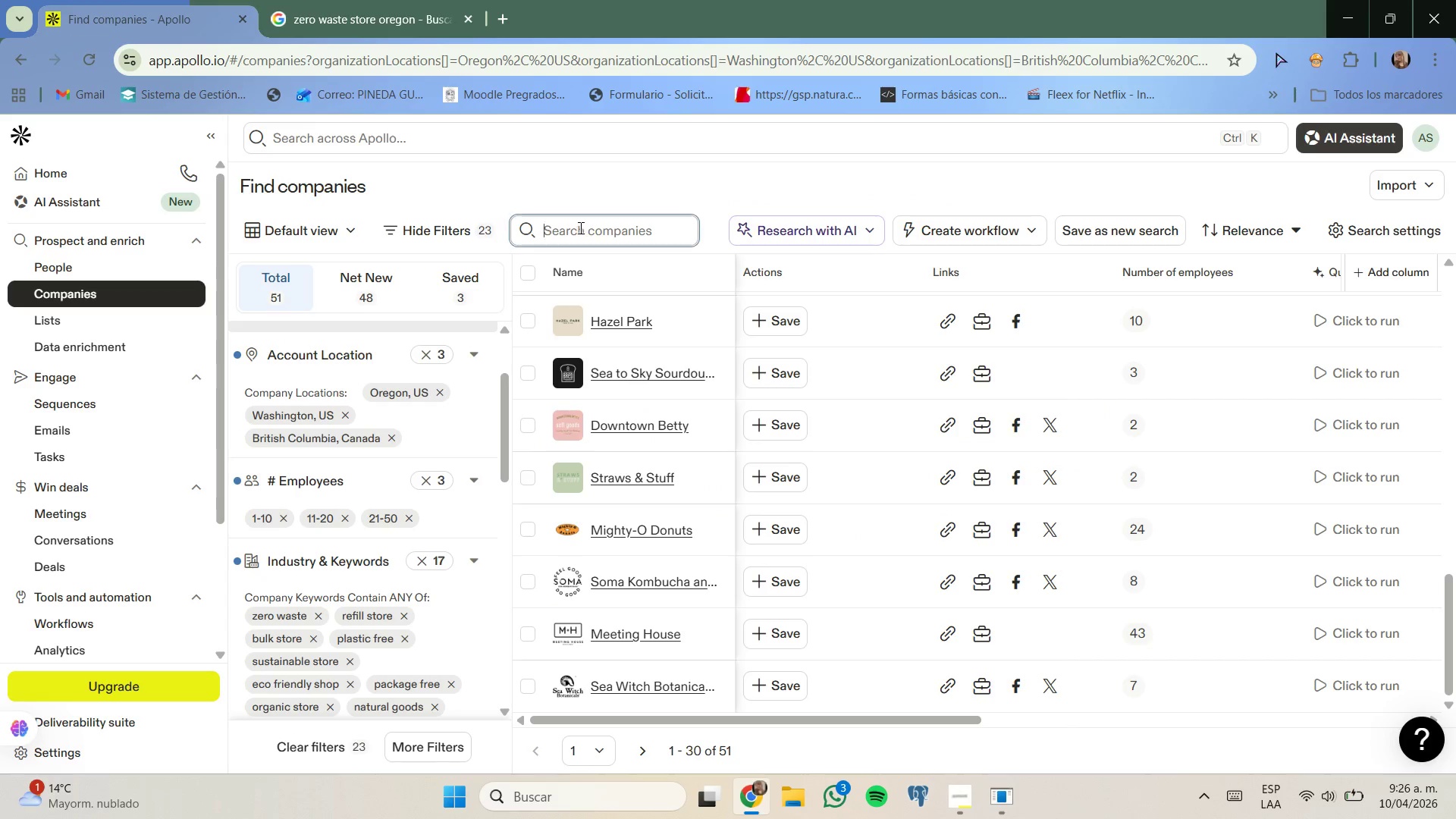 
key(Control+ControlLeft)
 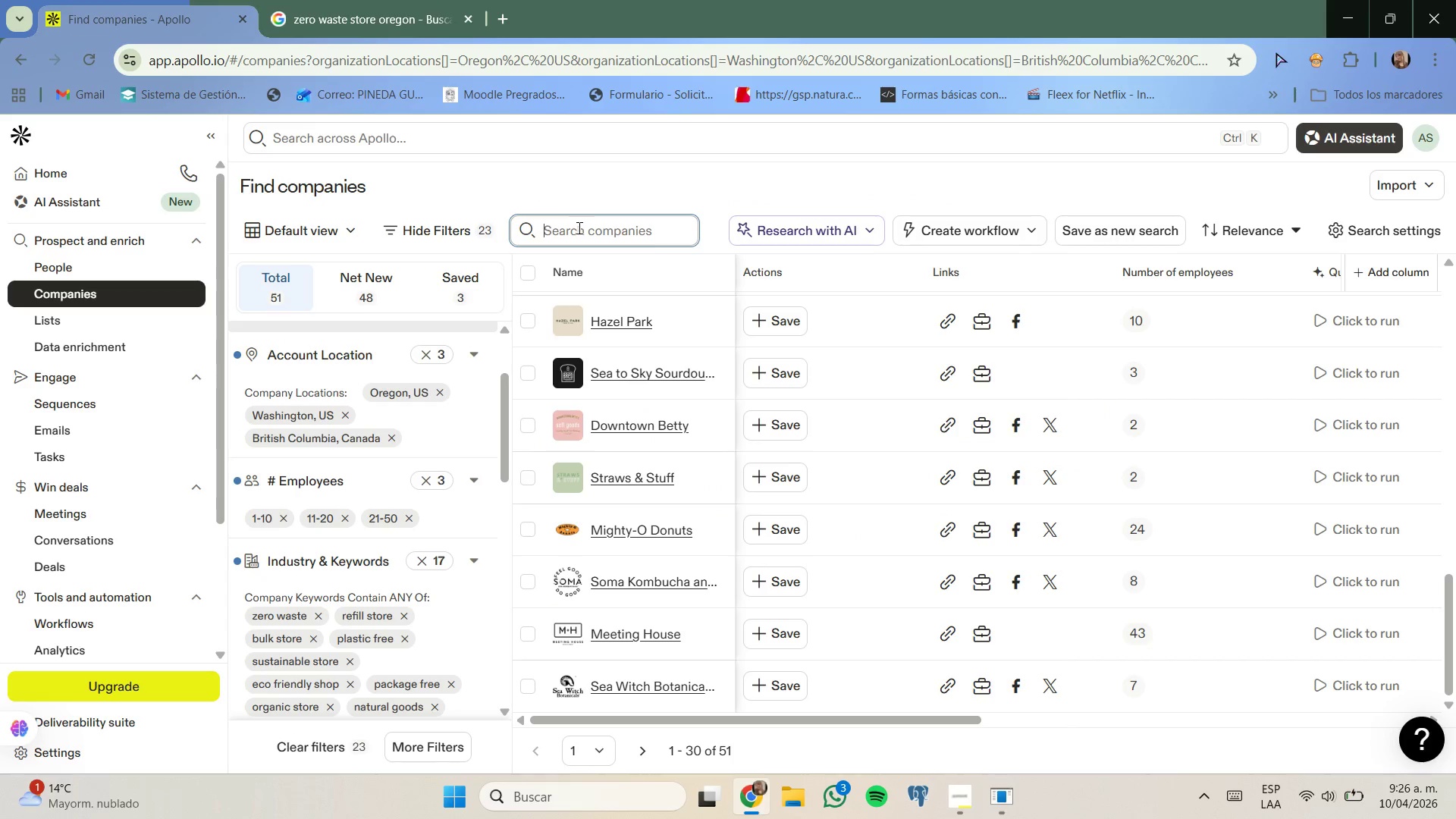 
key(Control+V)
 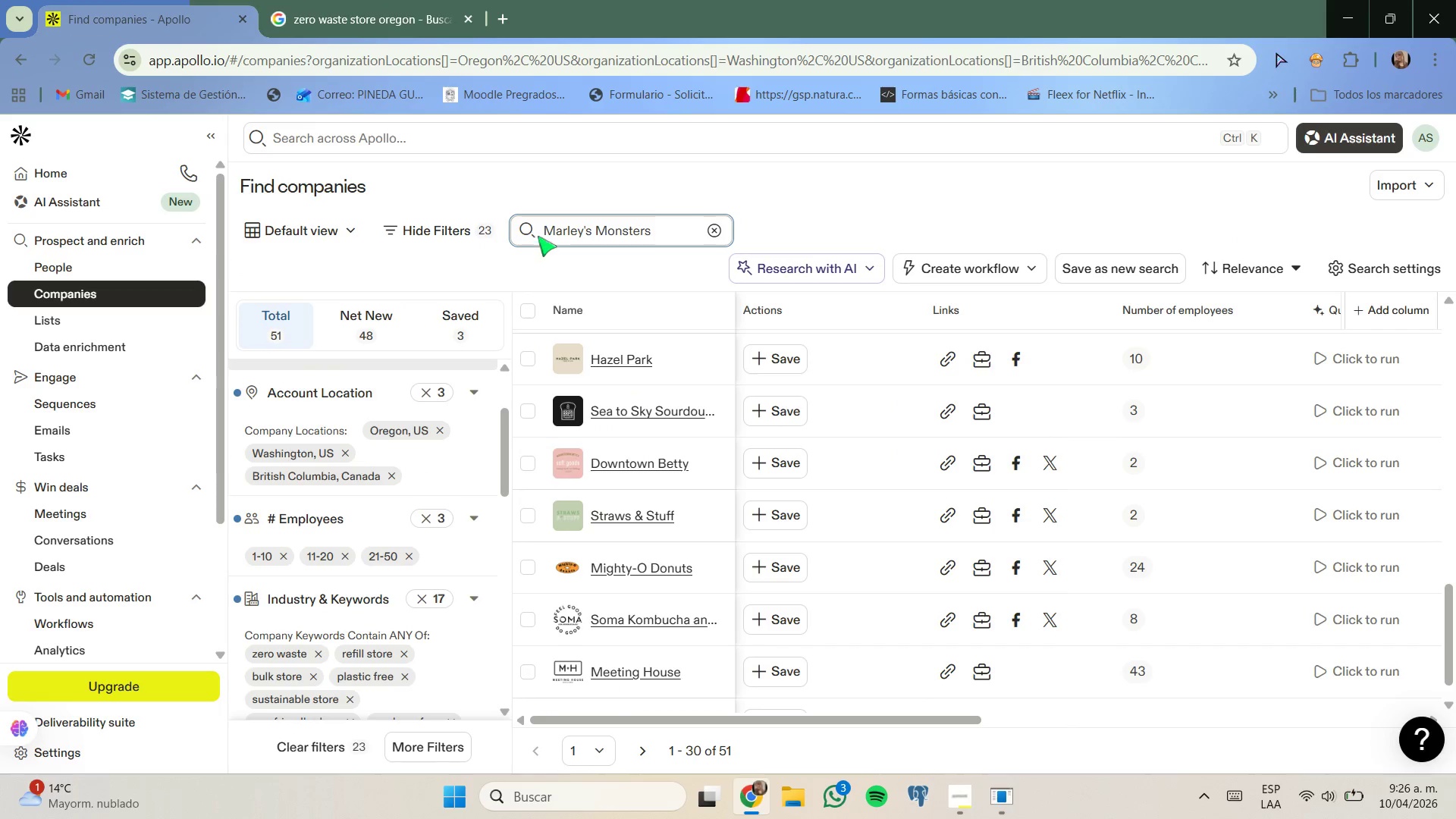 
key(Shift+ShiftRight)
 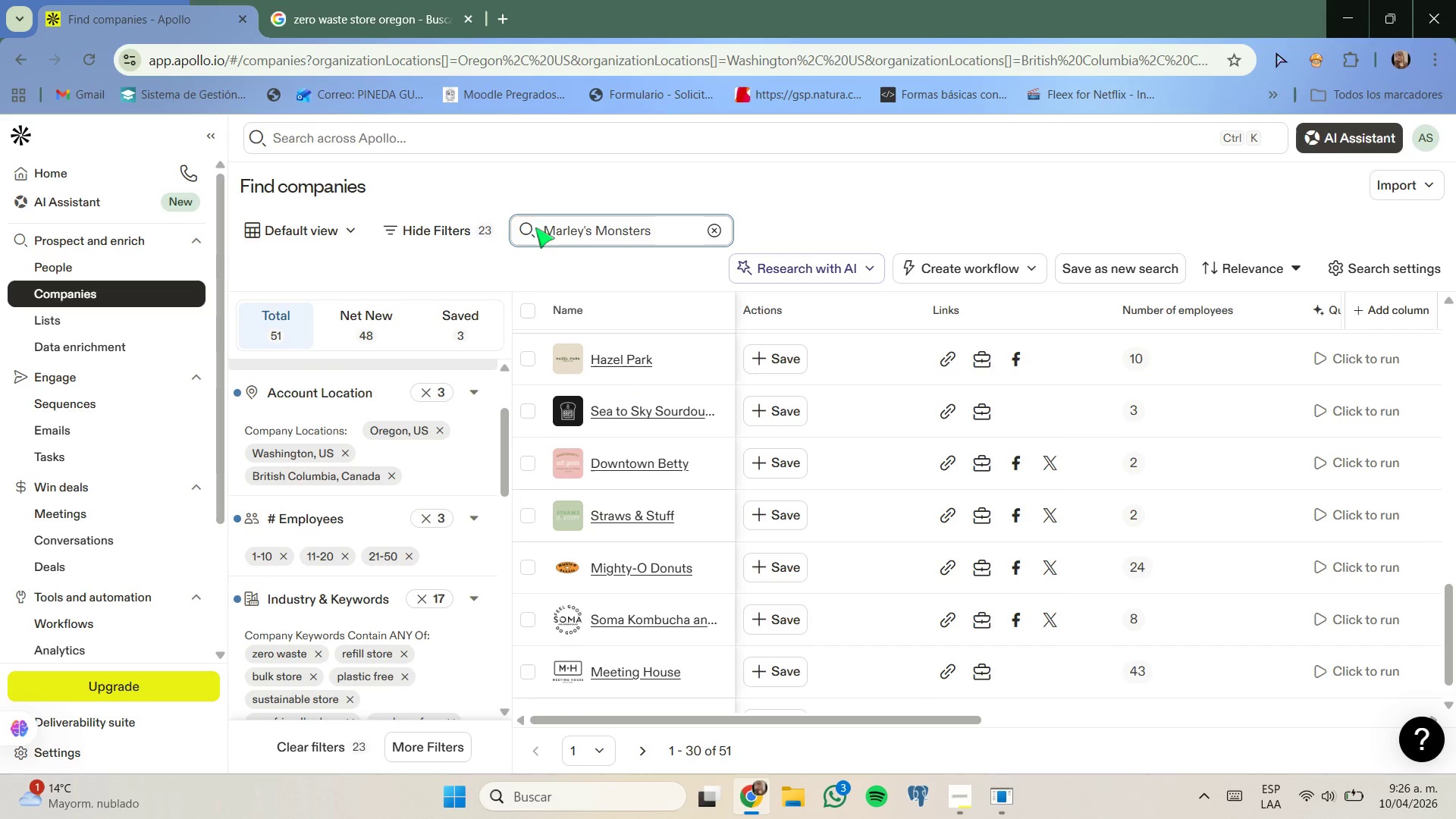 
key(Shift+Enter)
 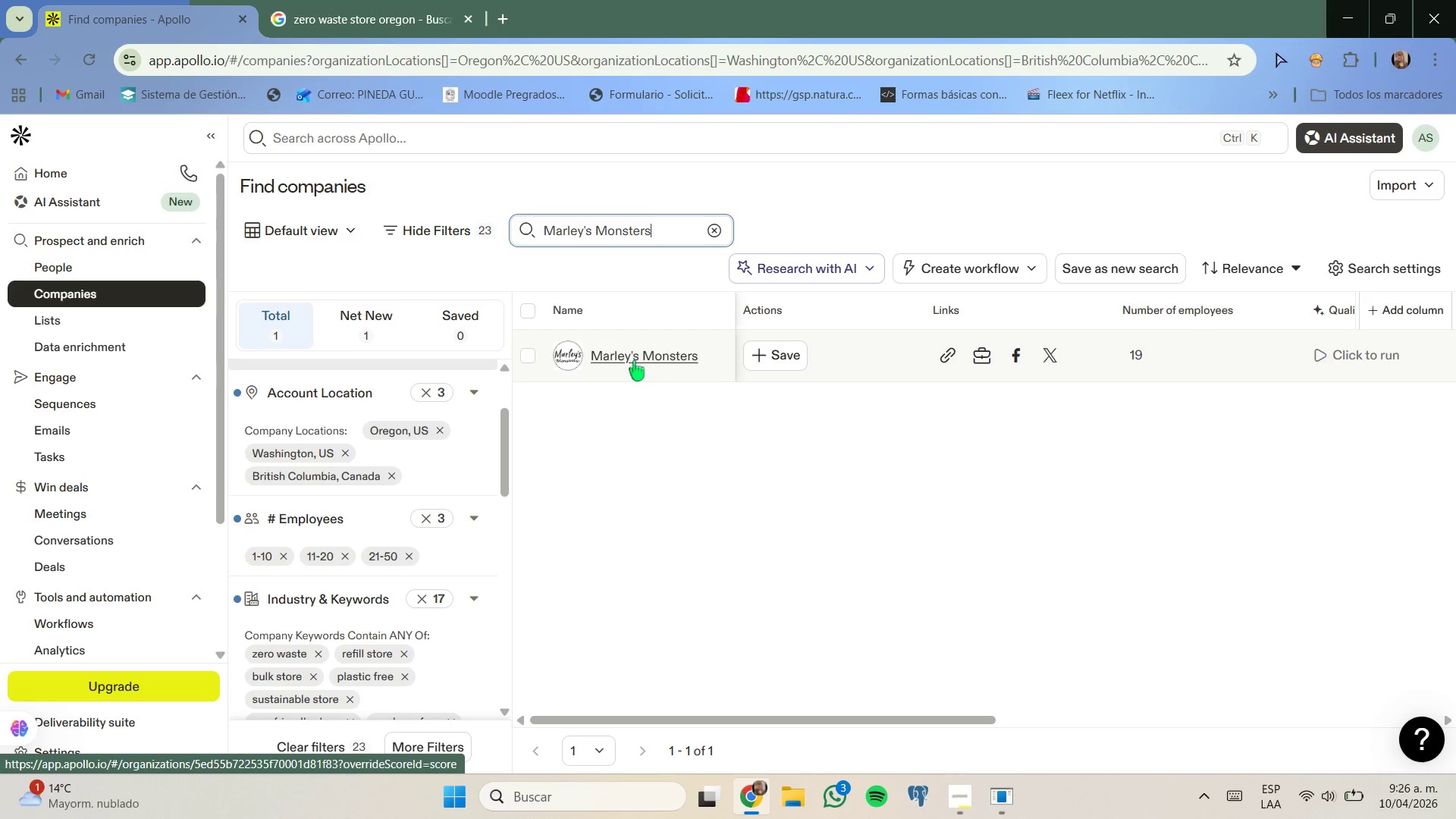 
wait(7.8)
 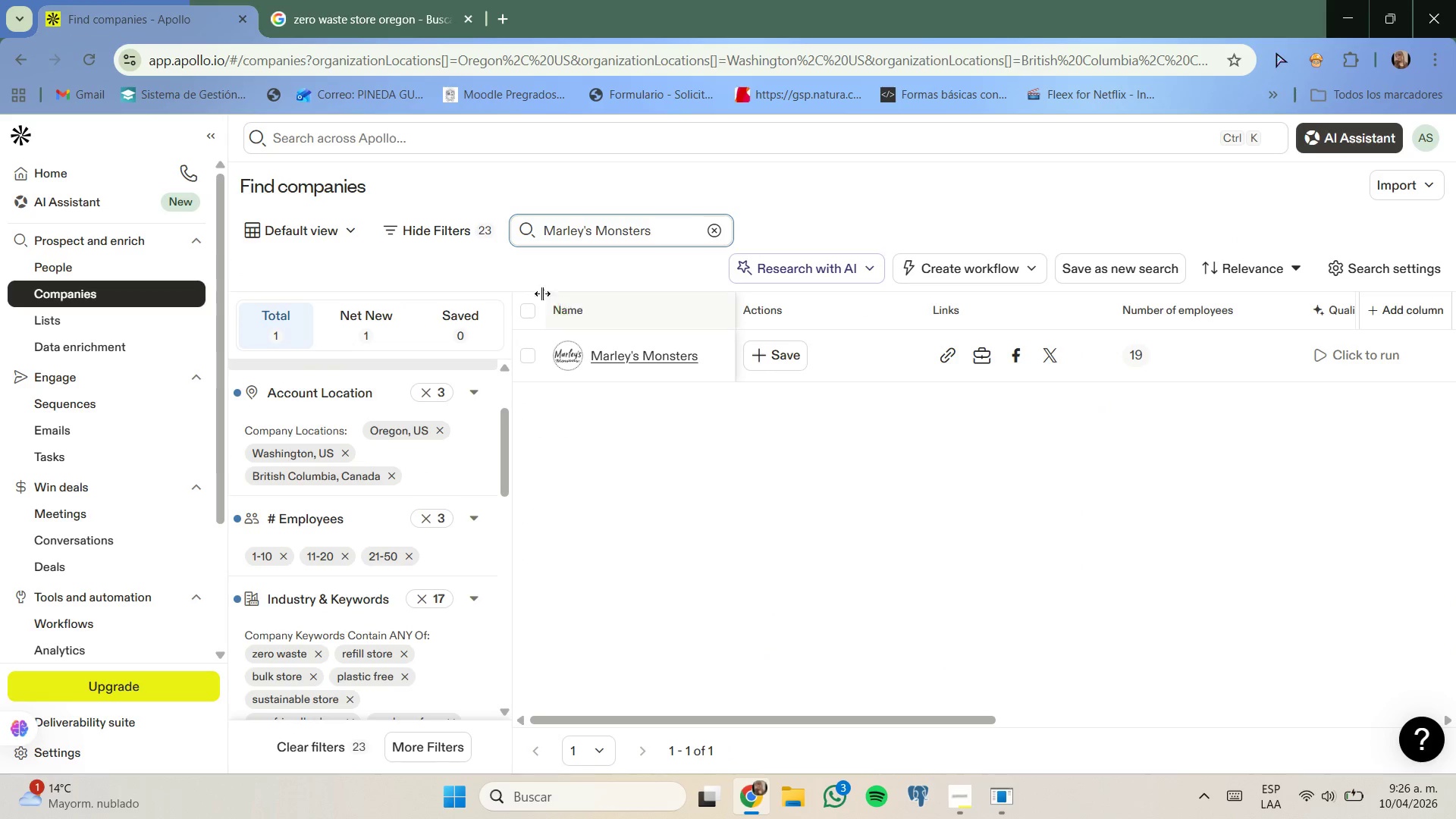 
right_click([634, 361])
 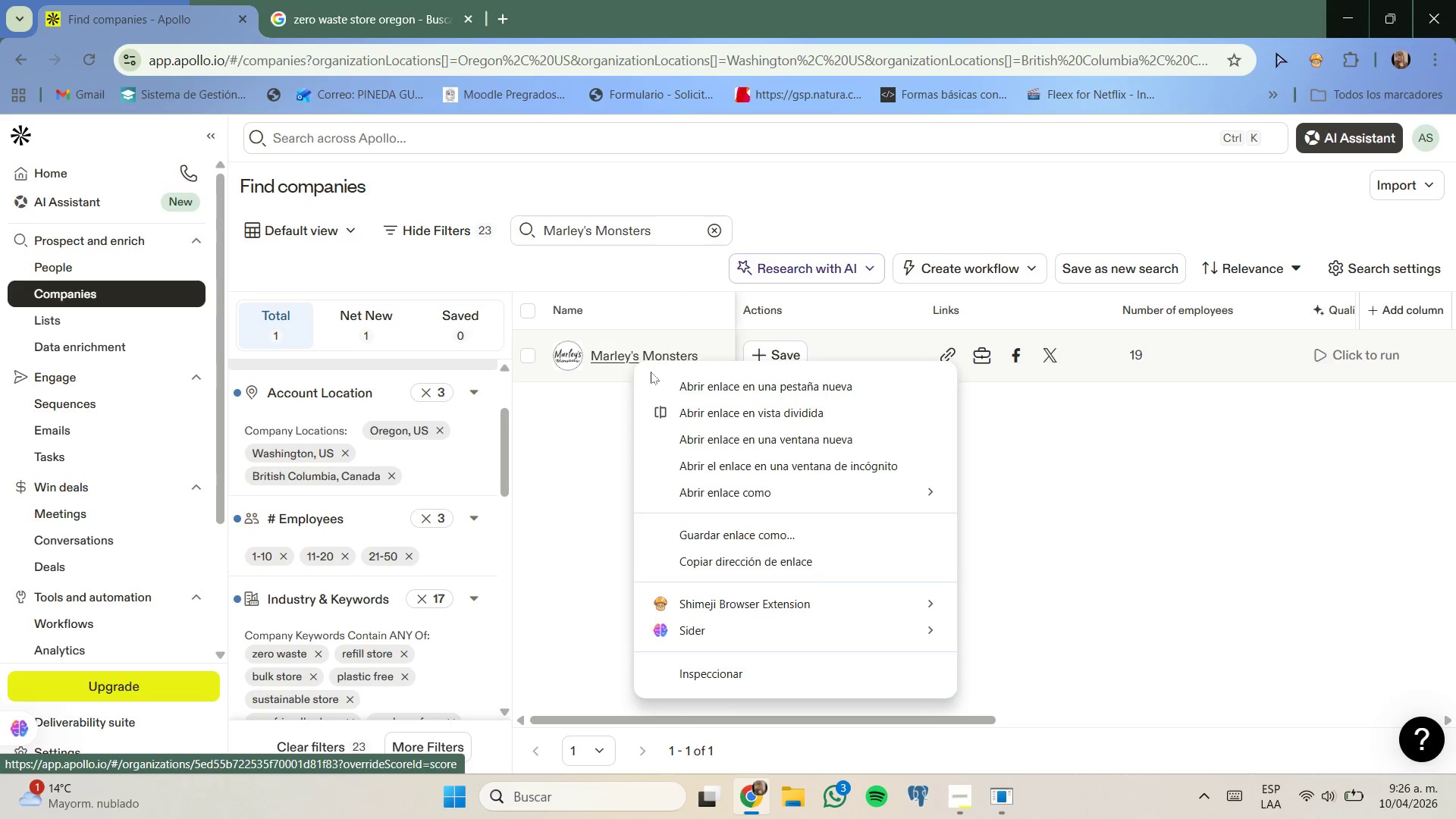 
left_click([663, 376])
 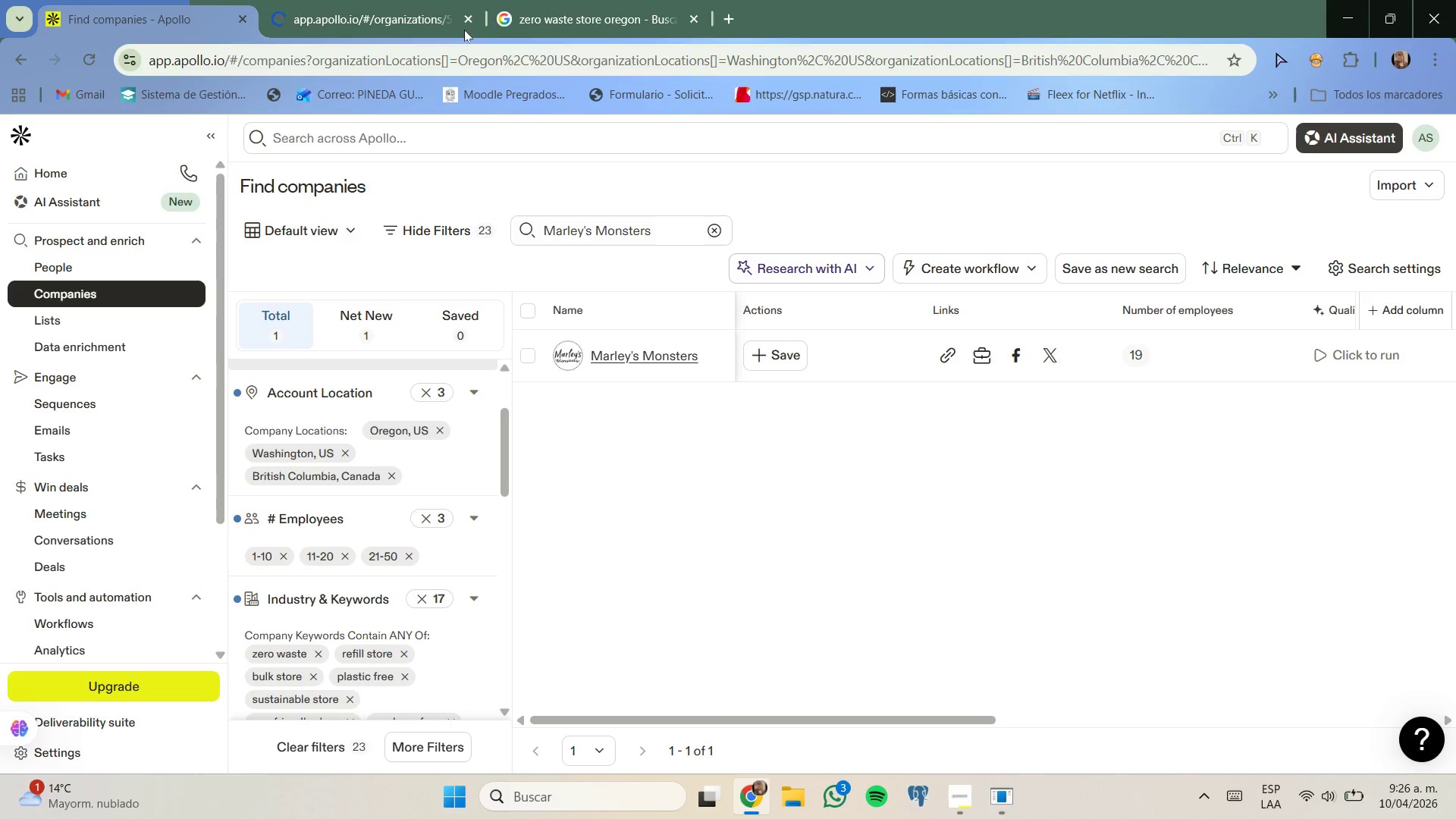 
left_click([405, 6])
 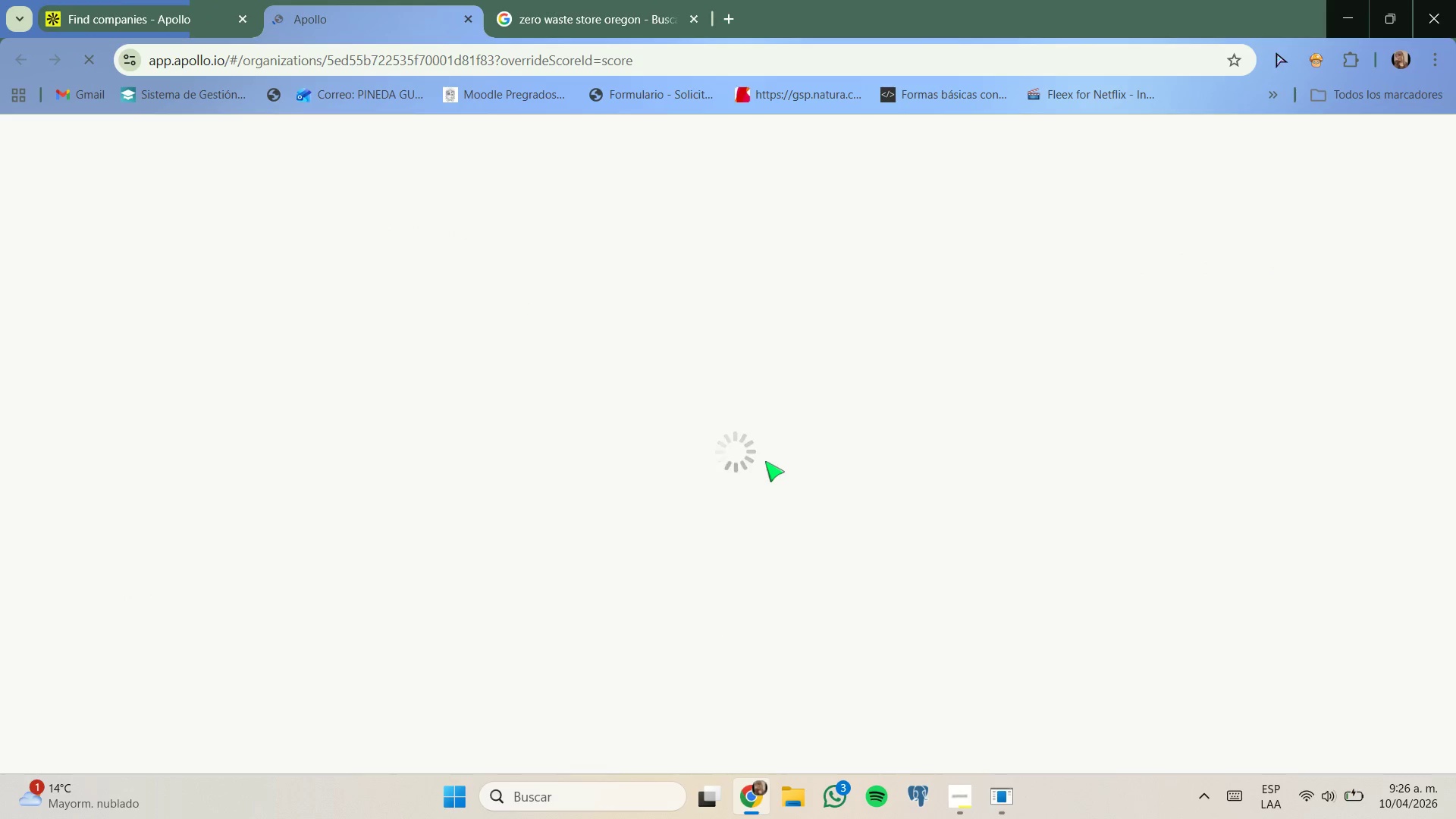 
left_click([569, 0])
 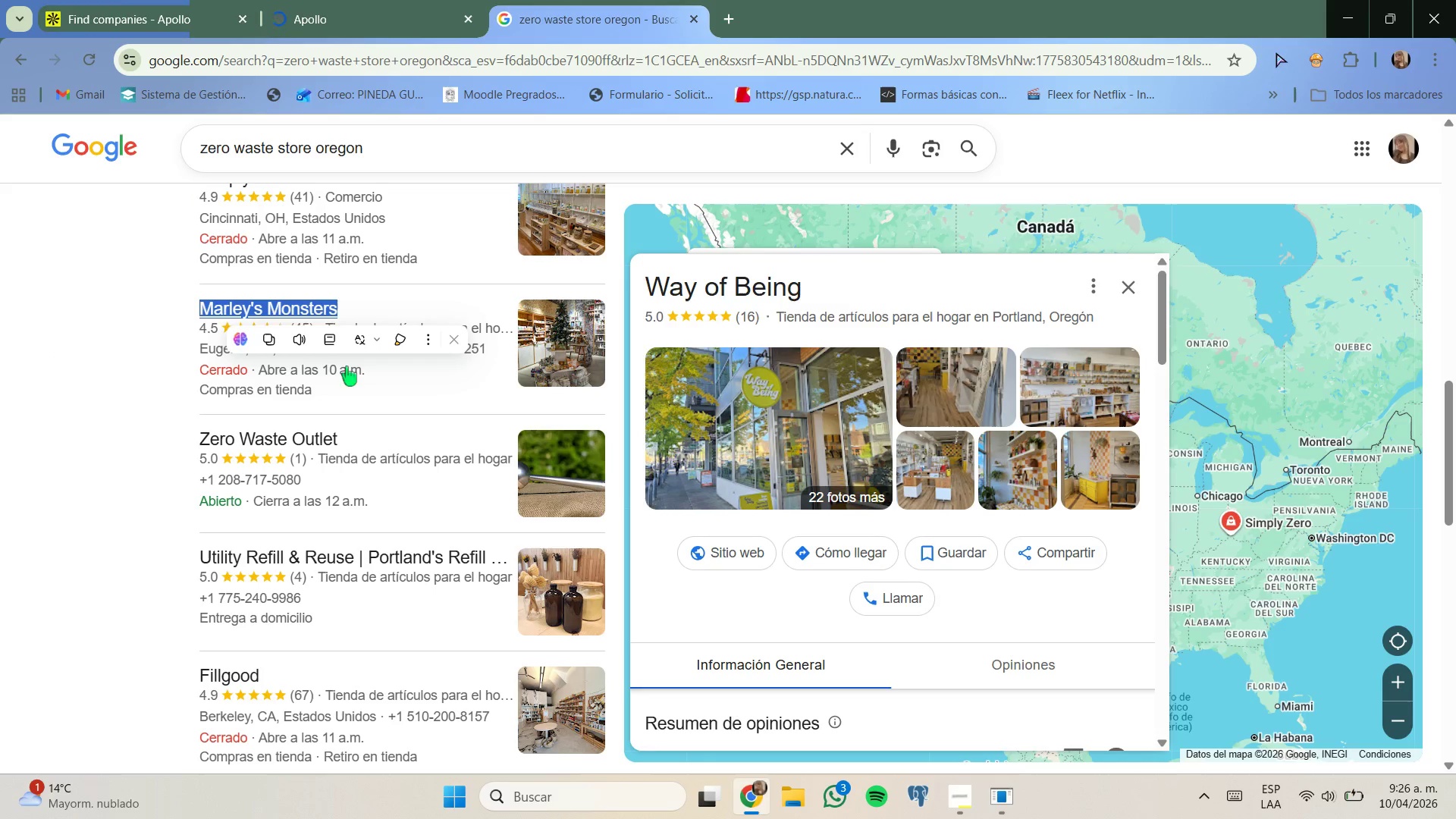 
left_click([42, 364])
 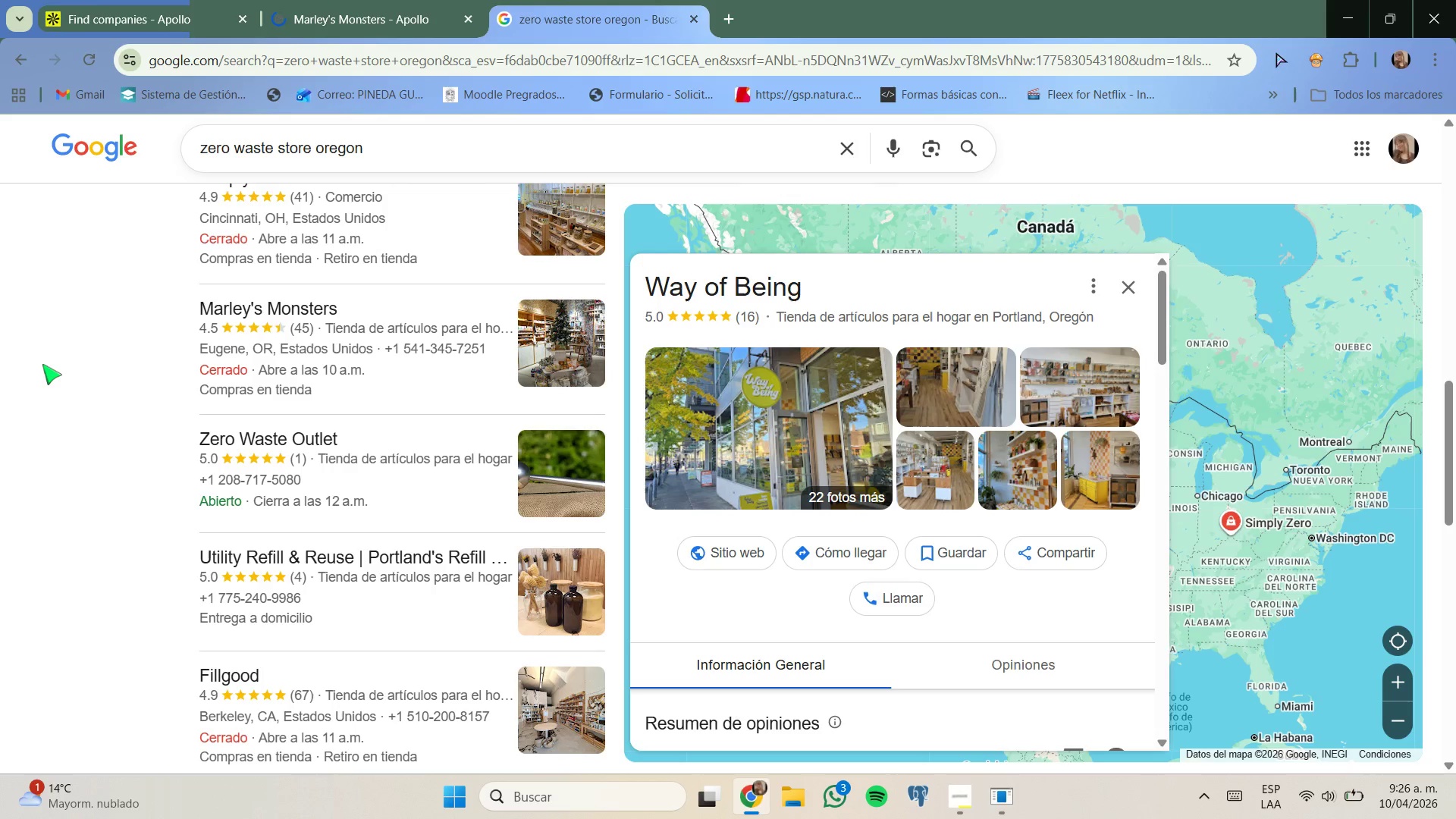 
scroll: coordinate [42, 364], scroll_direction: down, amount: 1.0
 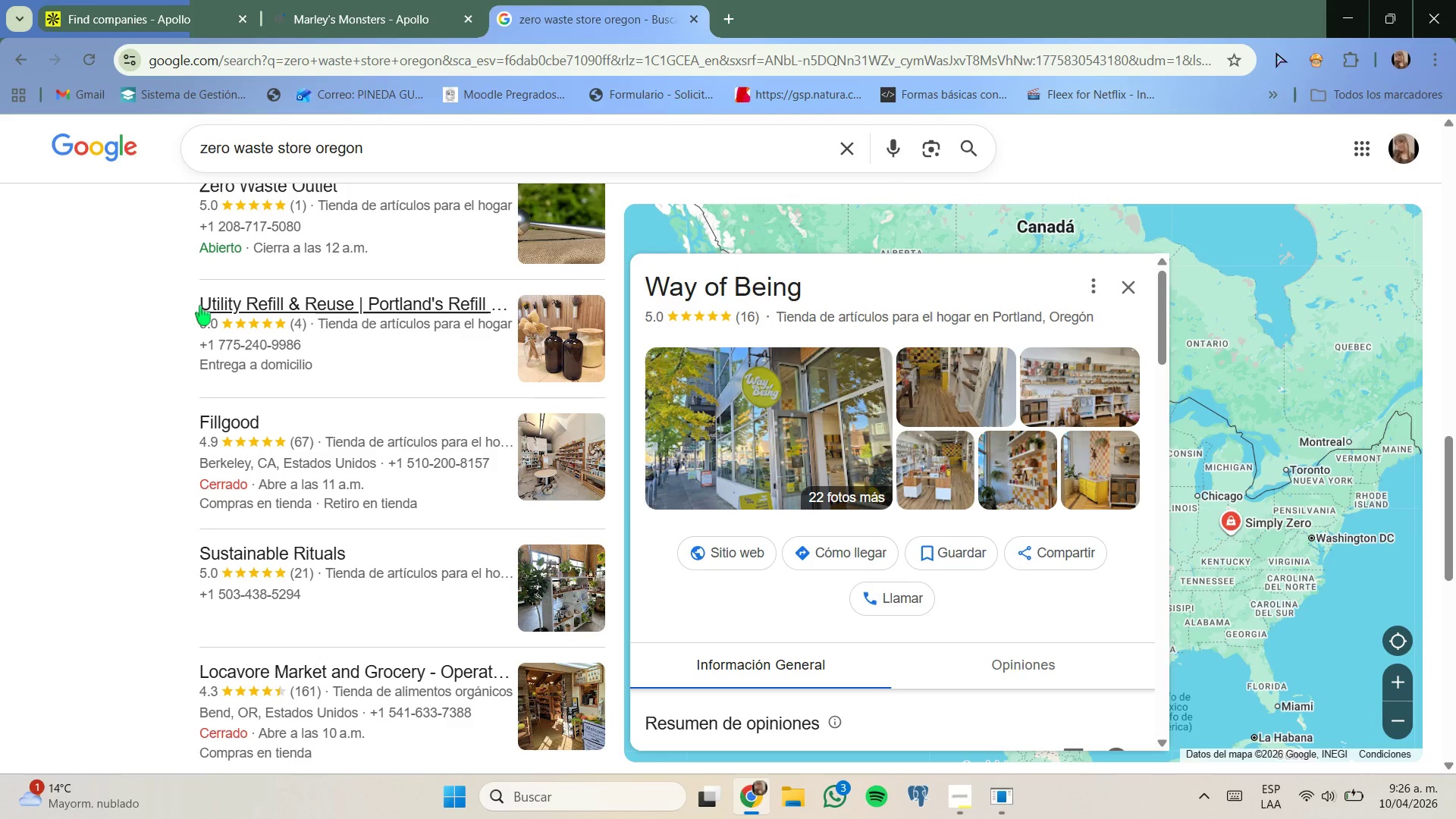 
left_click_drag(start_coordinate=[196, 302], to_coordinate=[358, 306])
 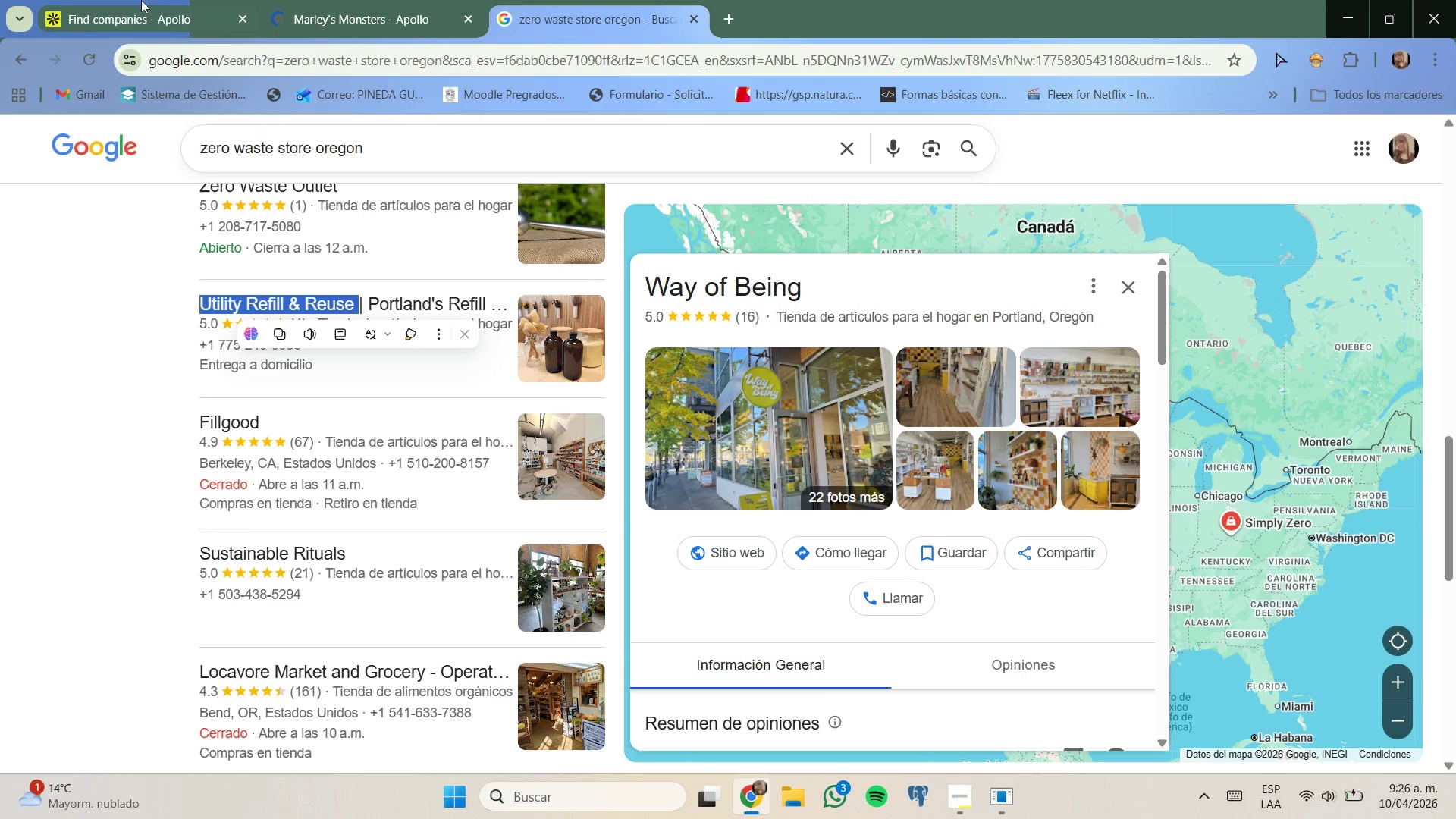 
key(Control+ControlLeft)
 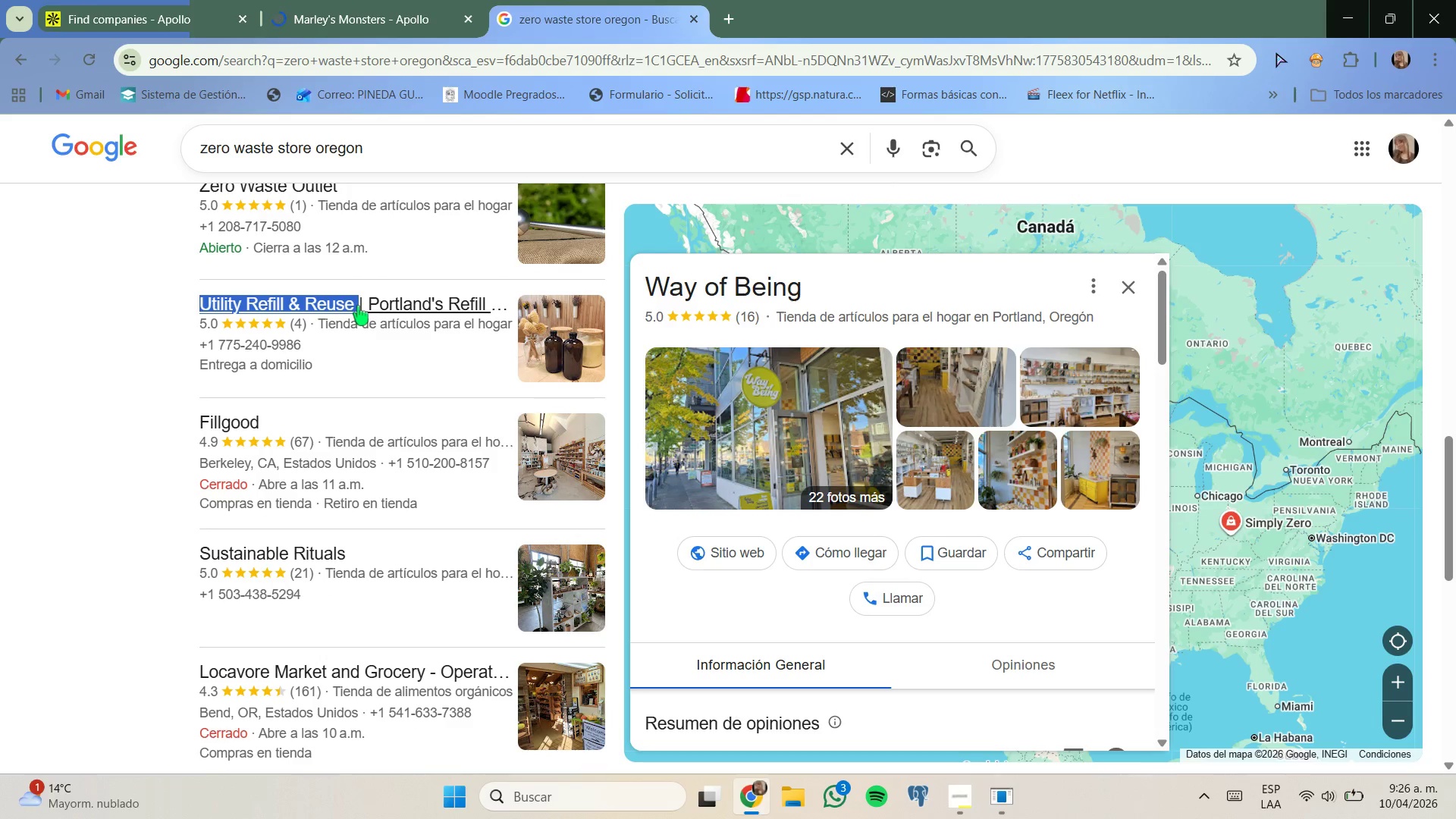 
key(Control+C)
 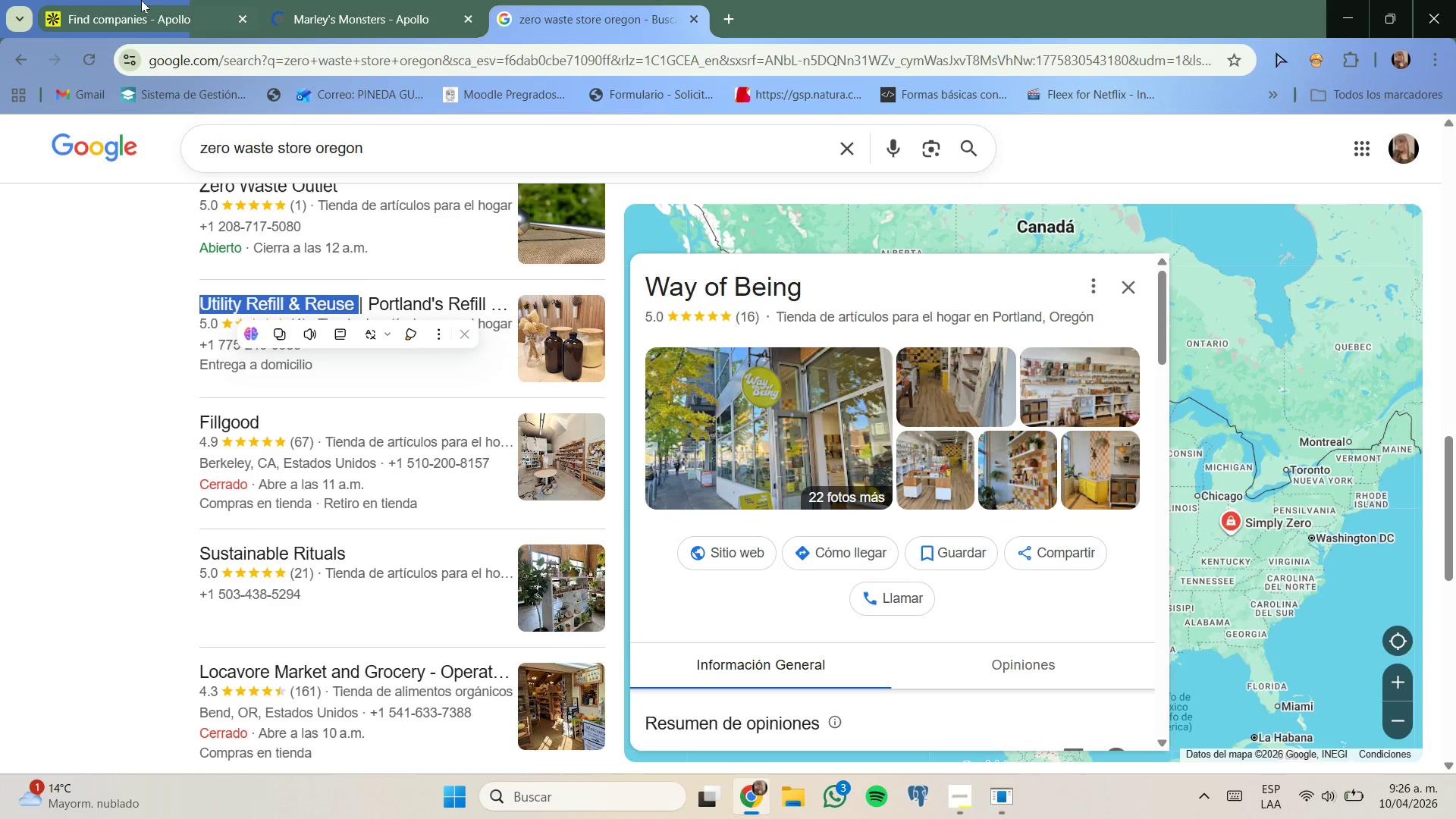 
left_click([139, 0])
 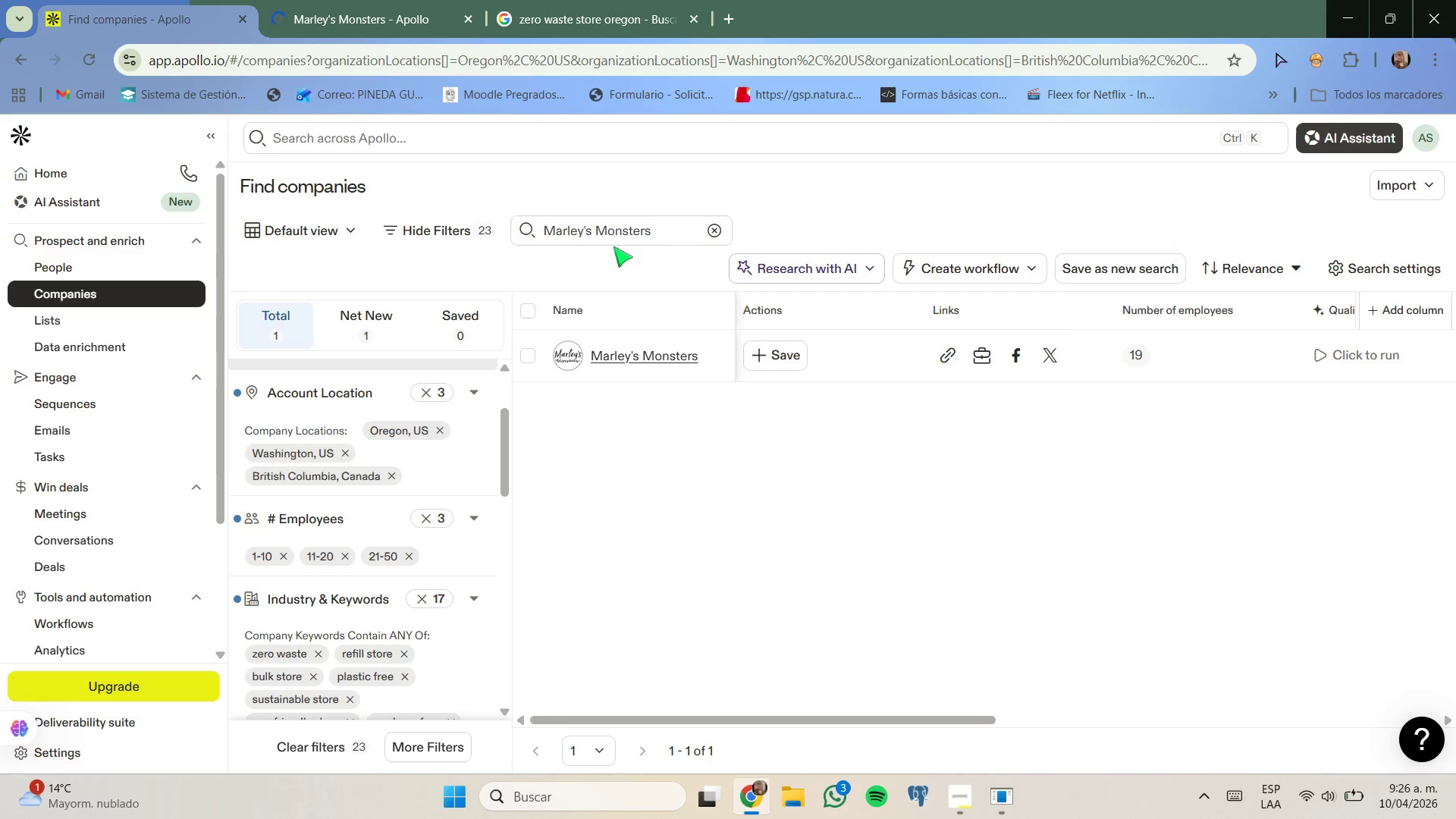 
left_click([615, 230])
 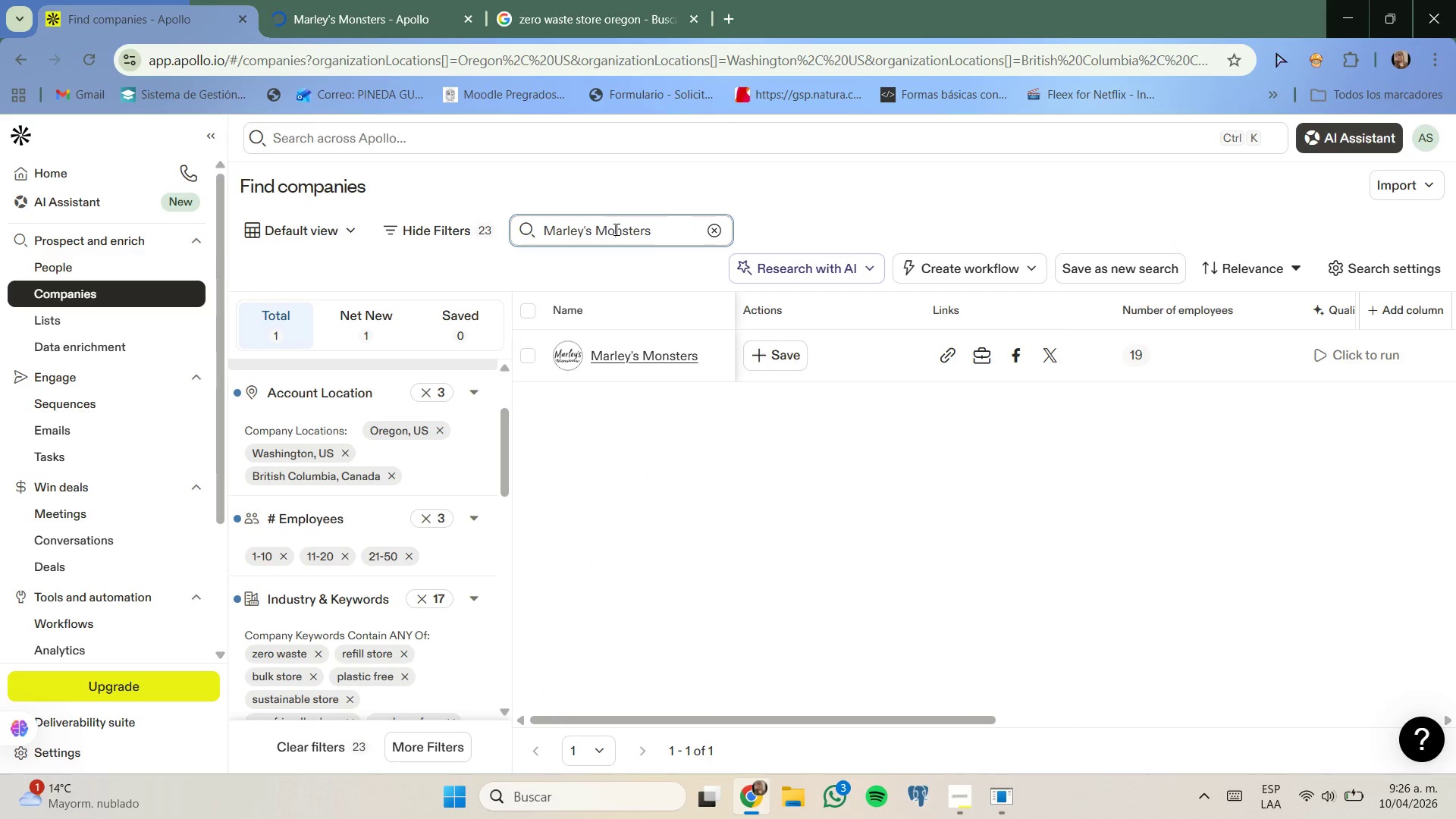 
key(Control+ControlLeft)
 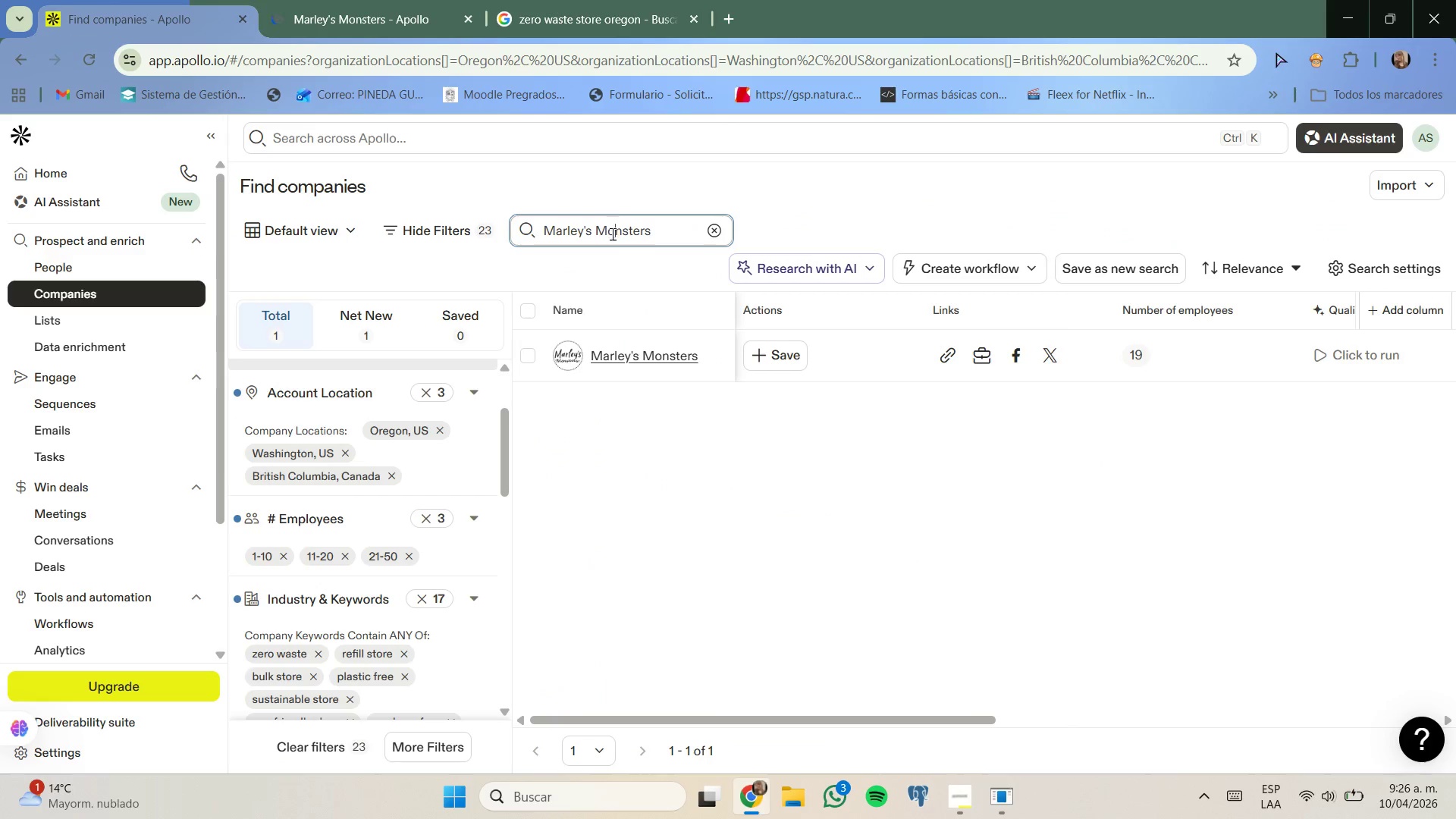 
key(Control+V)
 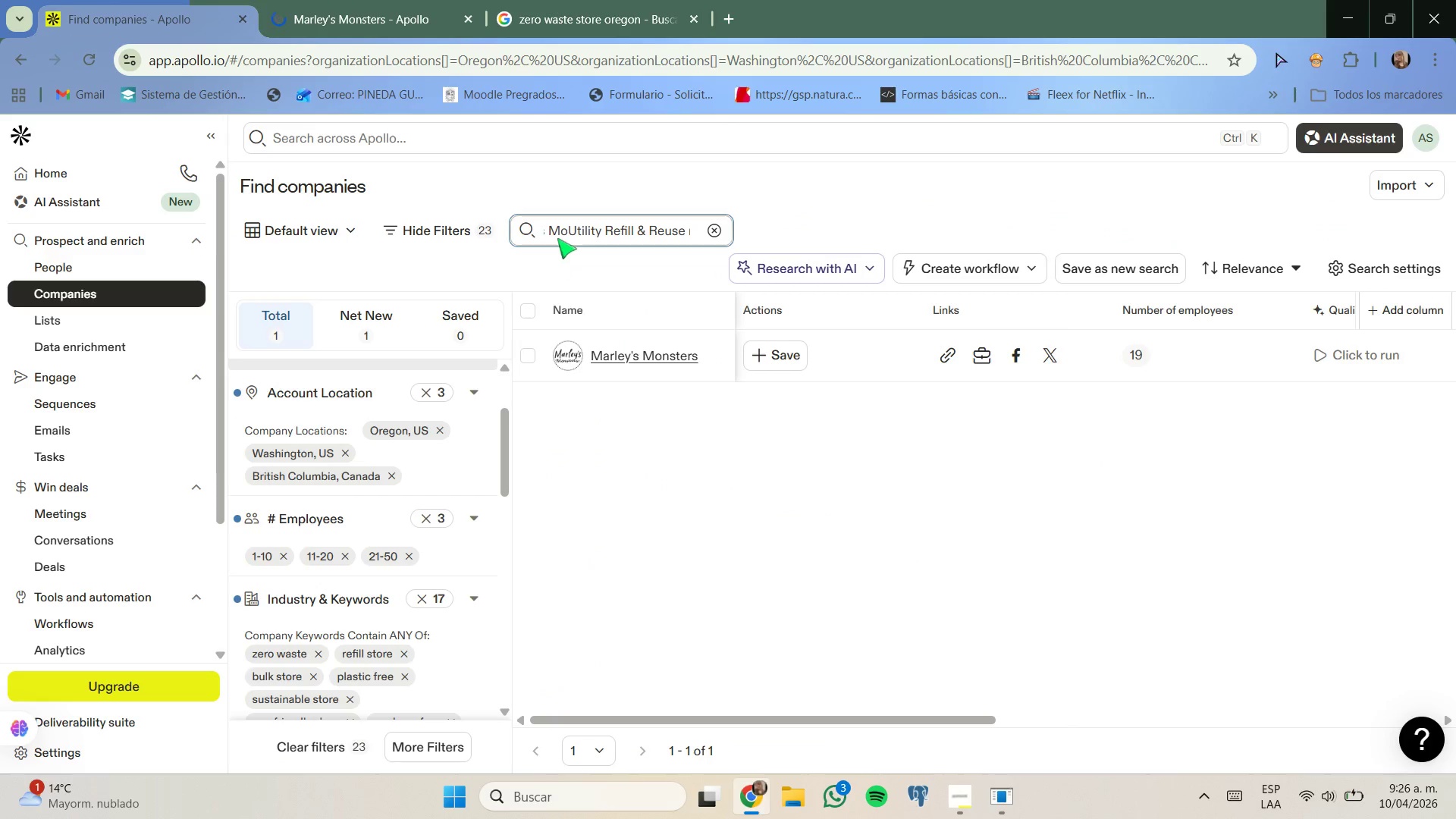 
key(Enter)
 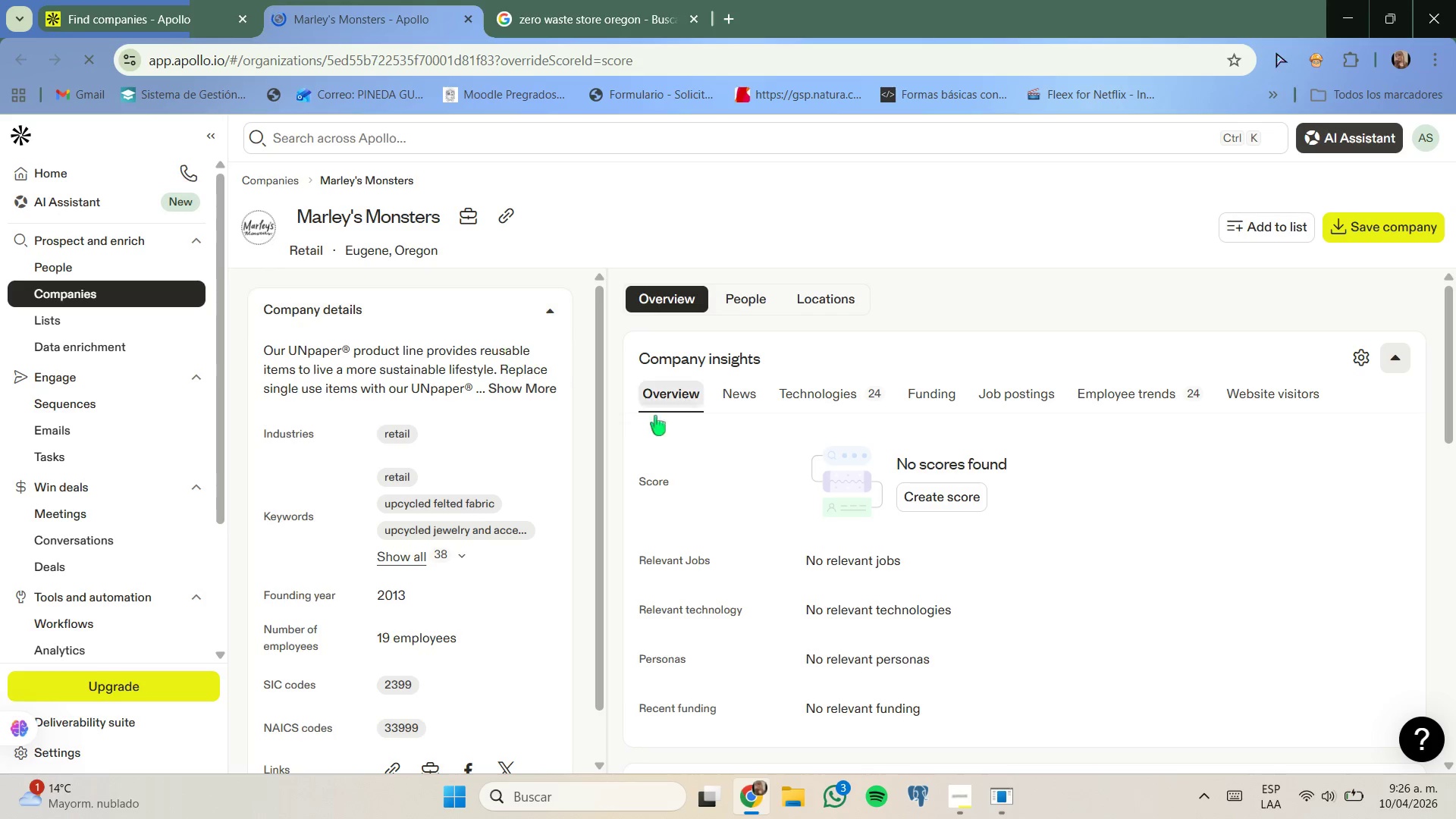 
wait(5.08)
 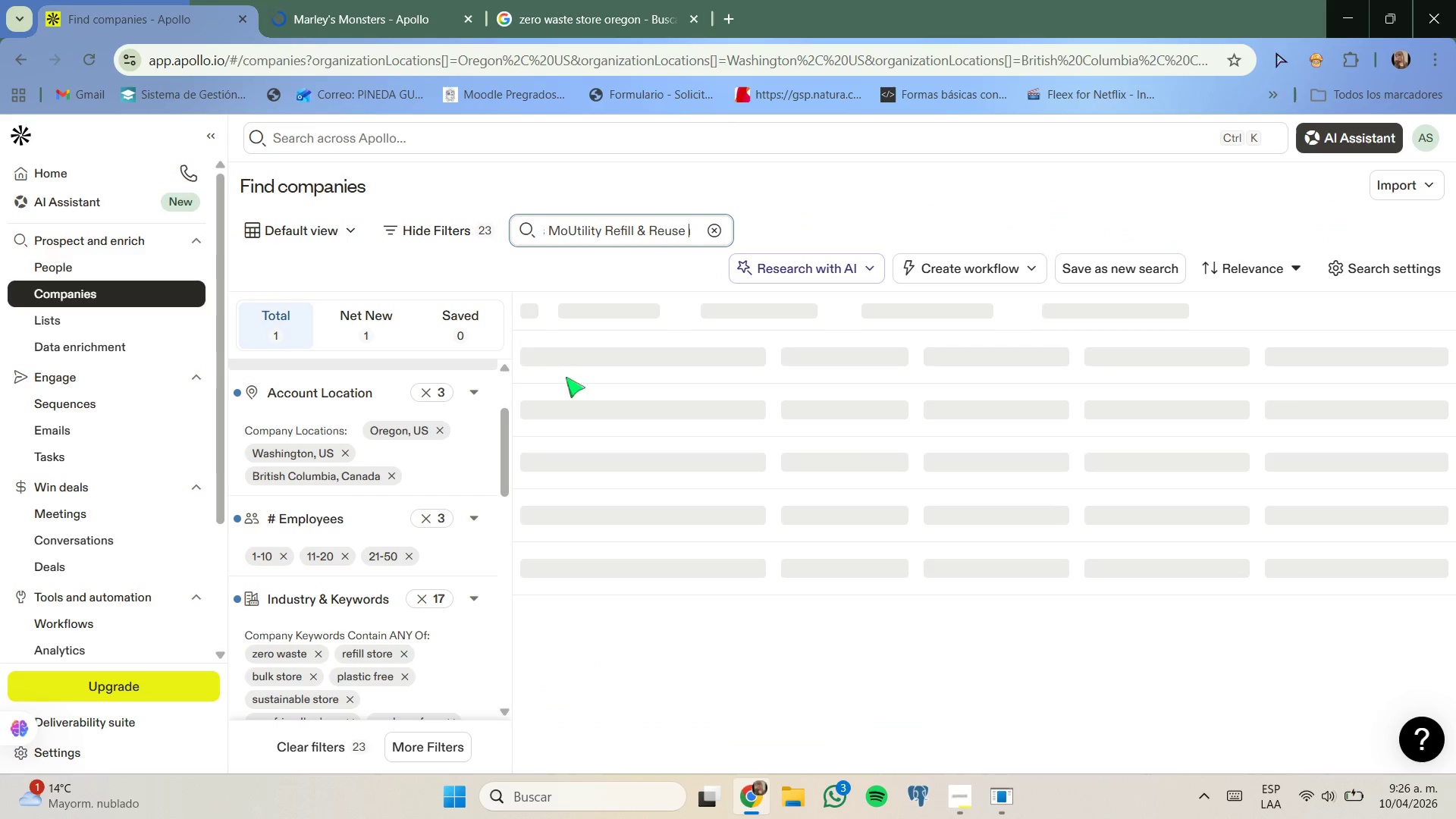 
left_click([754, 308])
 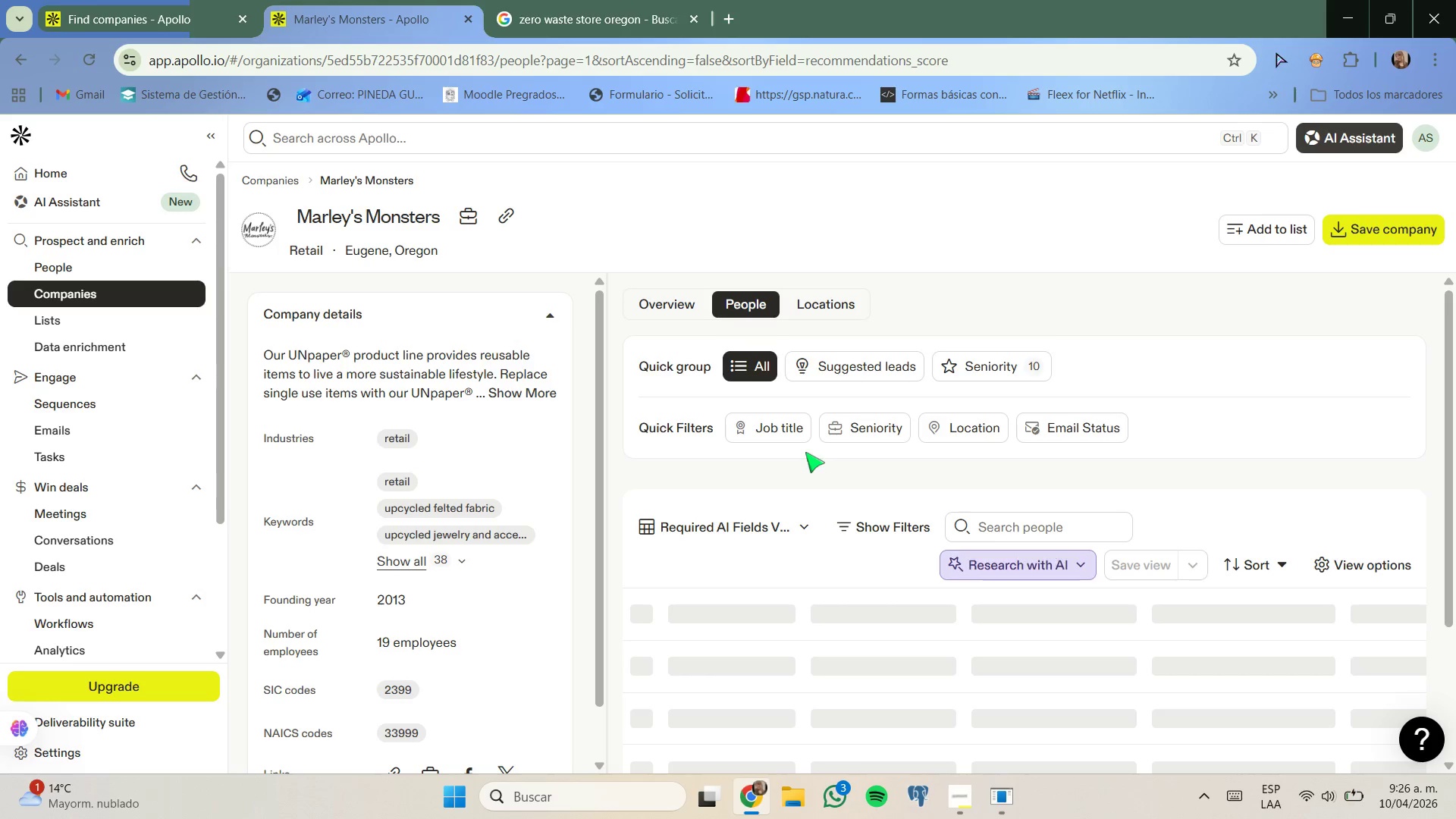 
scroll: coordinate [813, 450], scroll_direction: down, amount: 2.0
 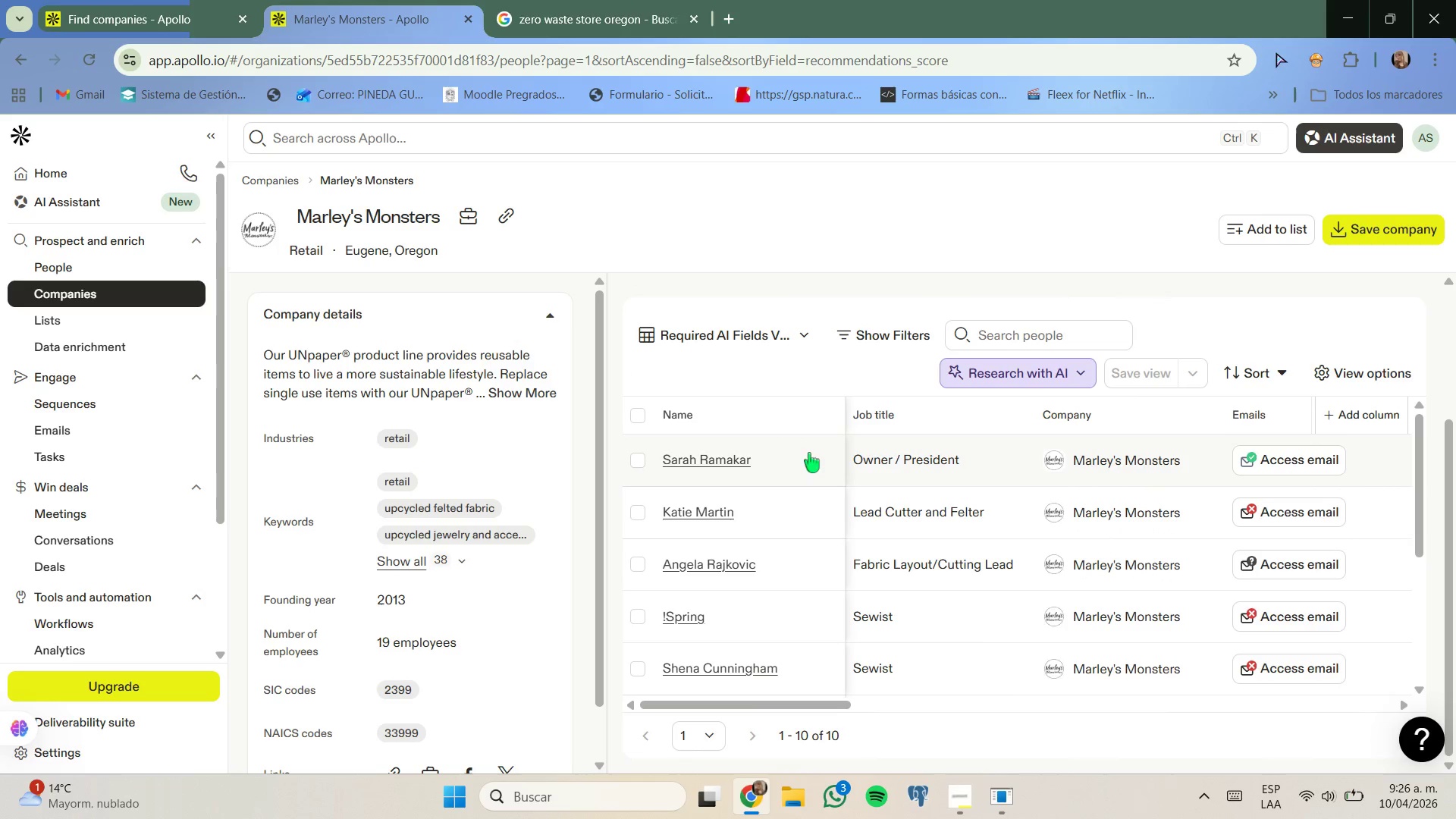 
scroll: coordinate [589, 388], scroll_direction: up, amount: 3.0
 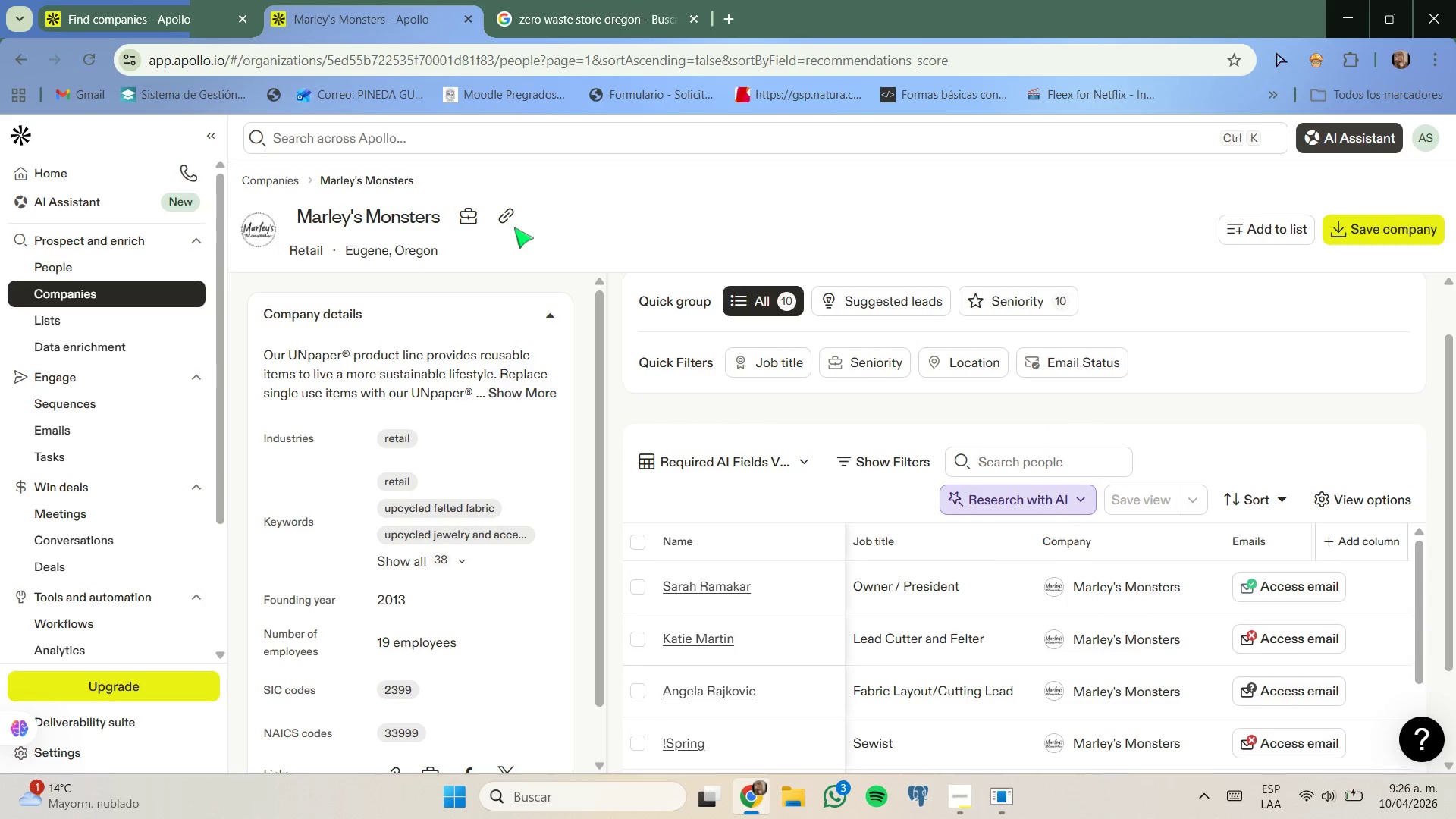 
left_click([506, 212])
 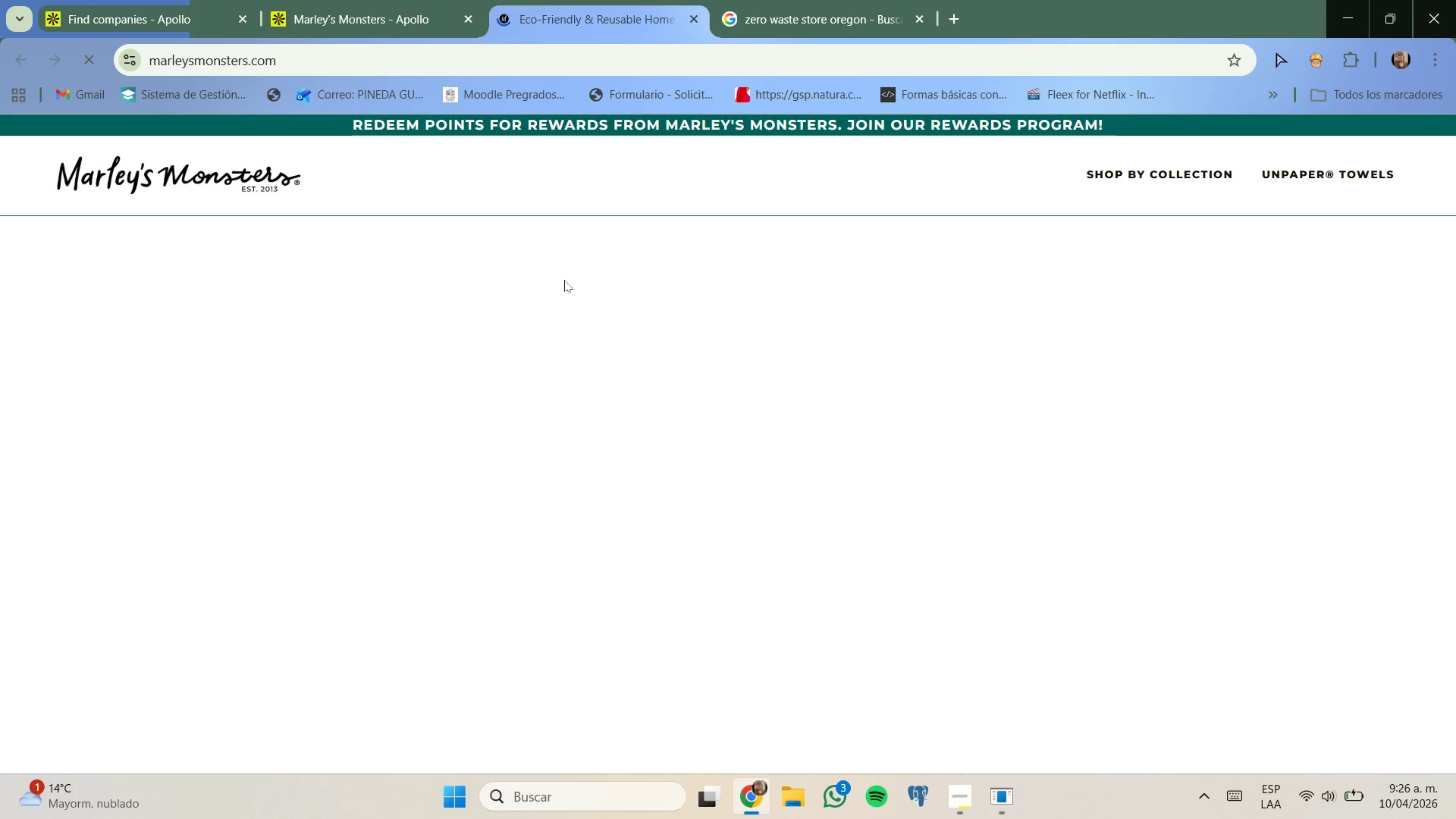 
scroll: coordinate [449, 431], scroll_direction: down, amount: 41.0
 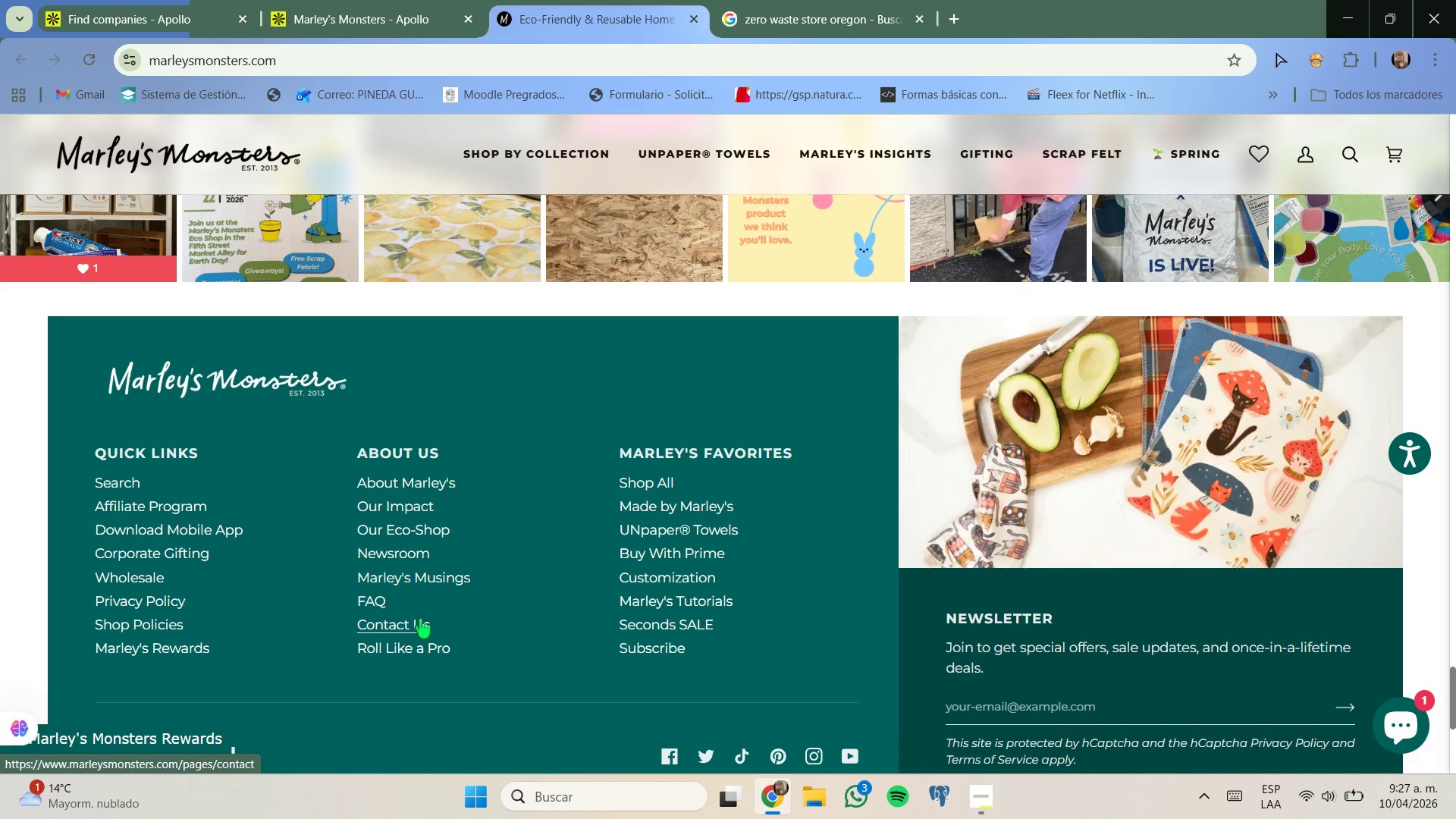 
wait(6.5)
 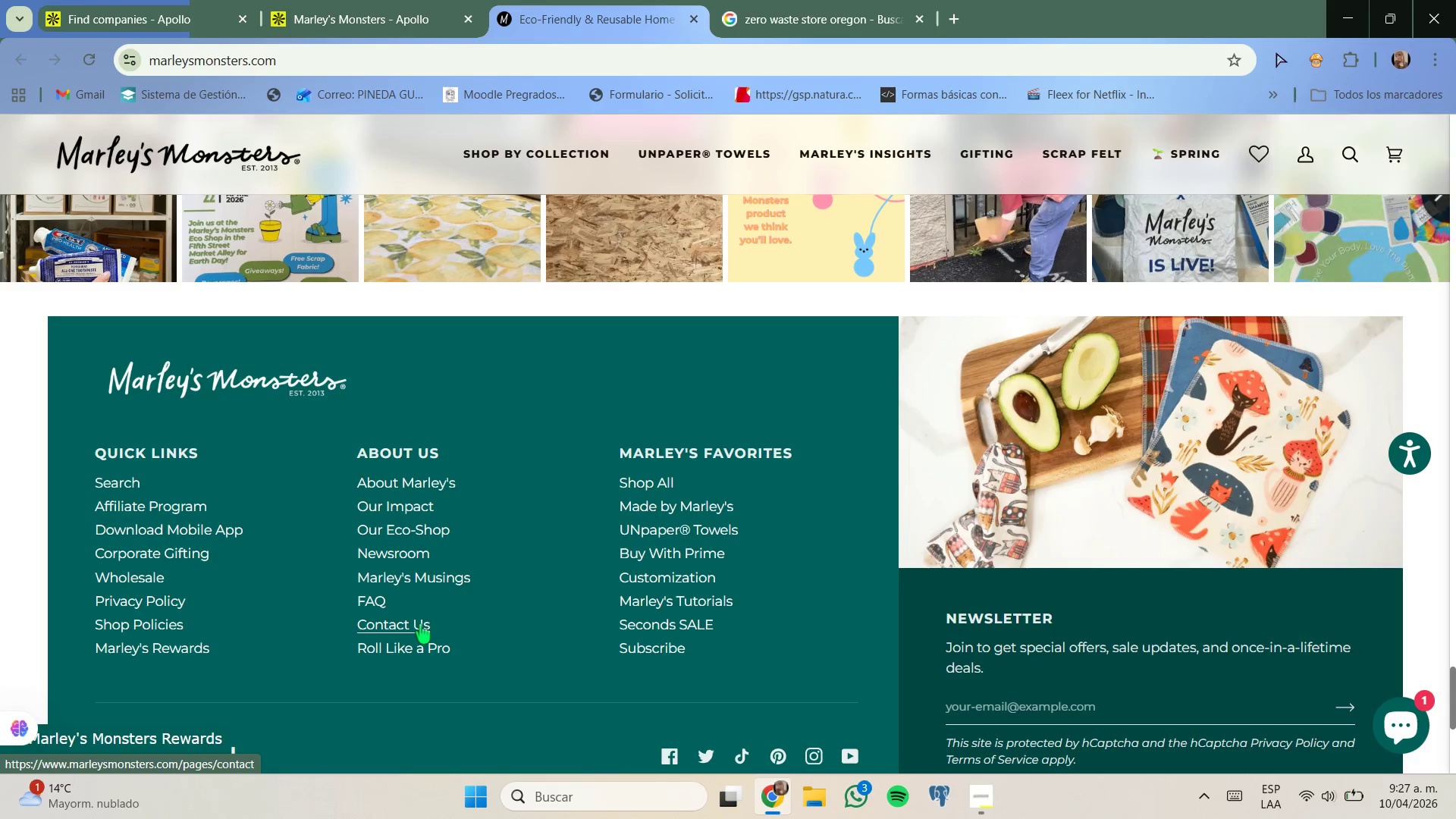 
scroll: coordinate [420, 614], scroll_direction: down, amount: 3.0
 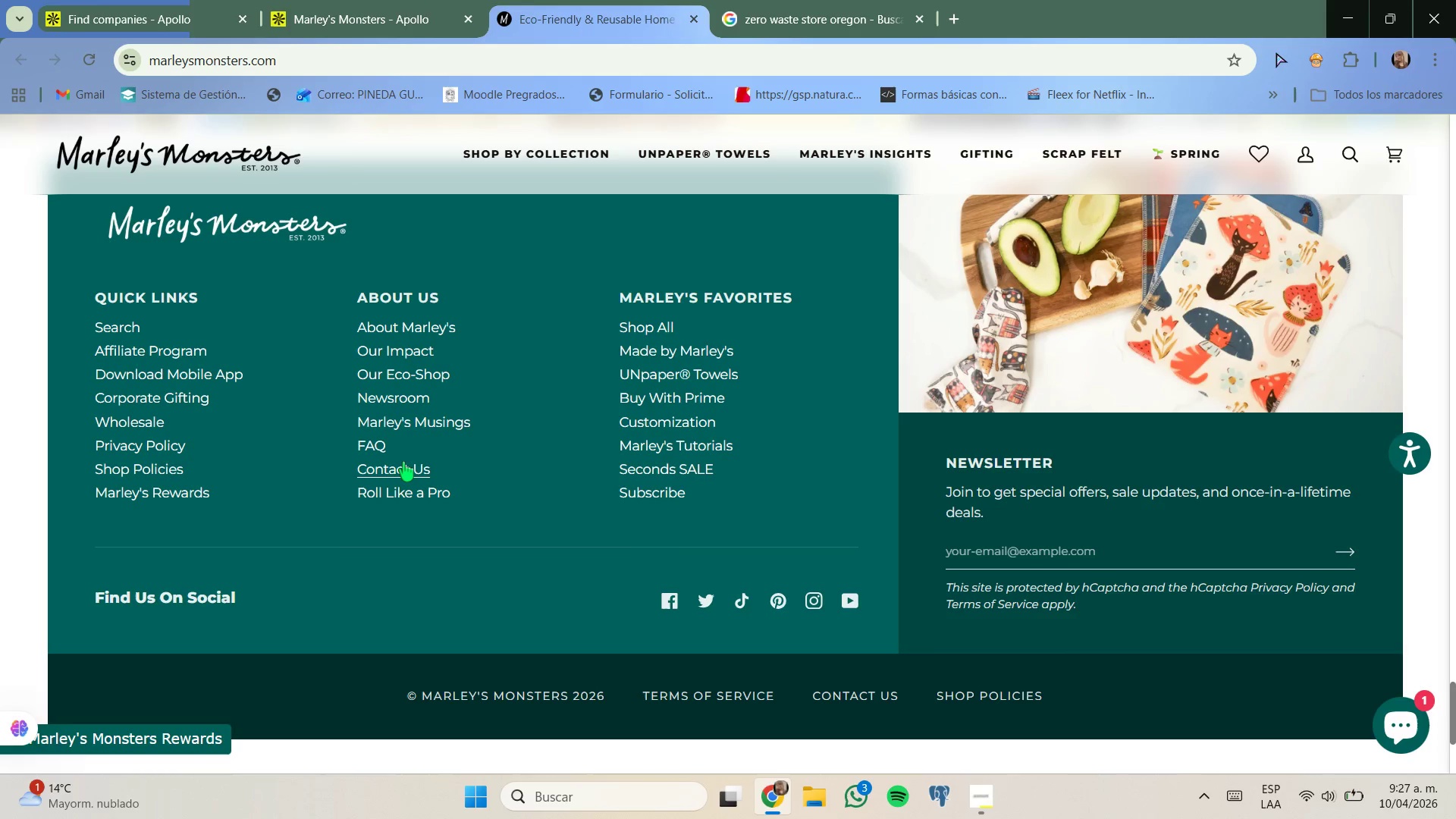 
wait(7.46)
 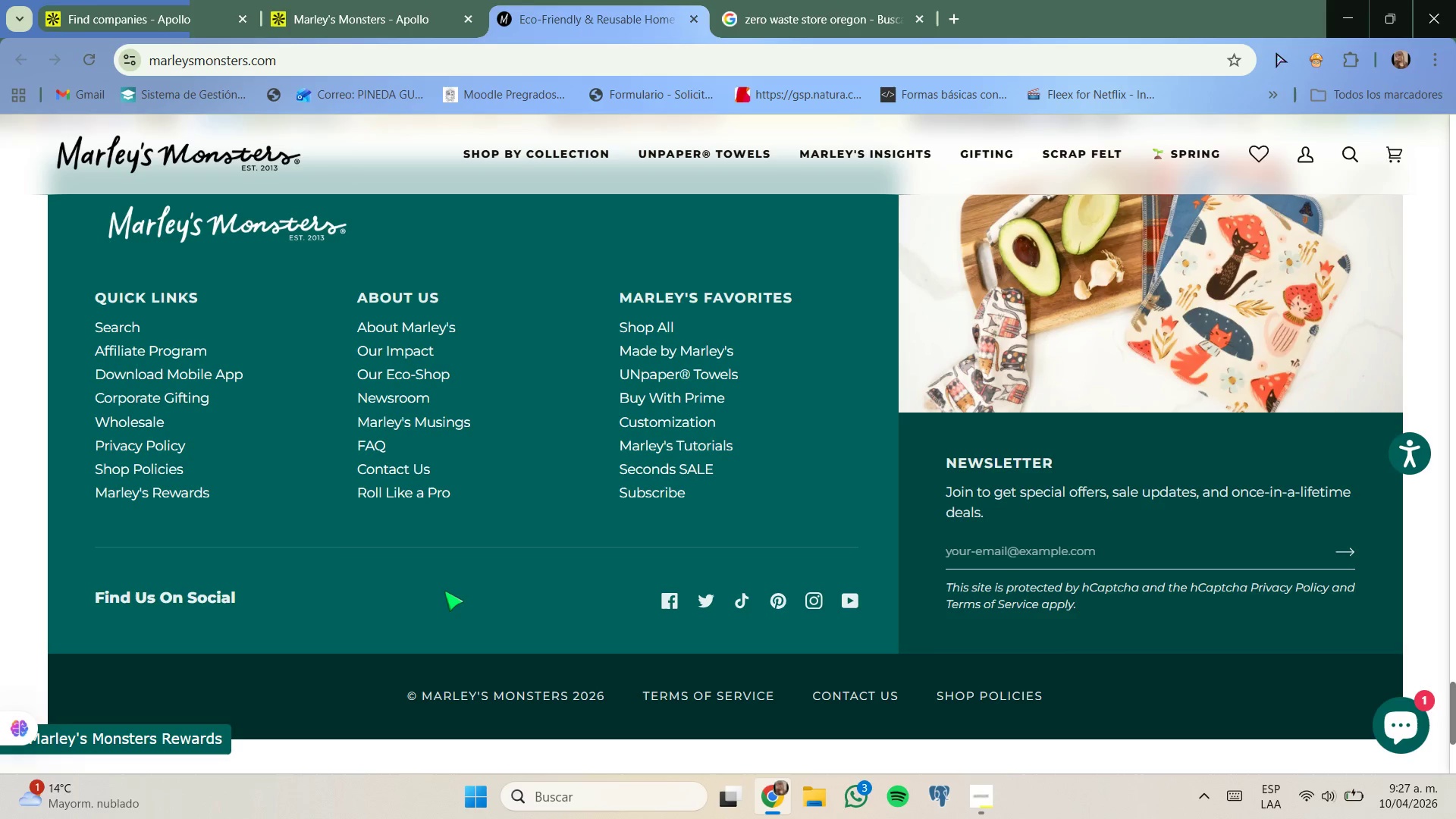 
left_click([410, 473])
 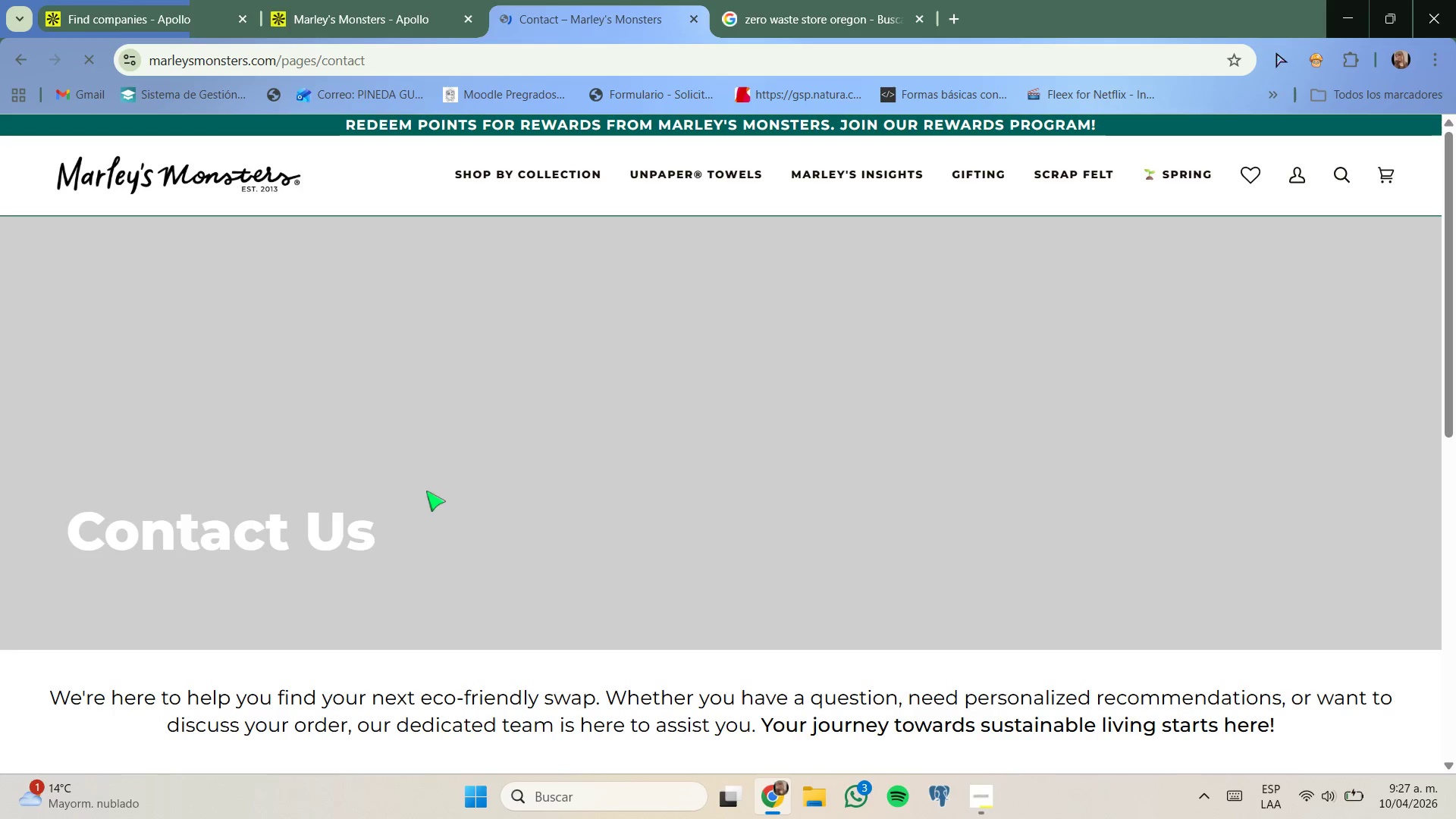 
scroll: coordinate [453, 446], scroll_direction: down, amount: 5.0
 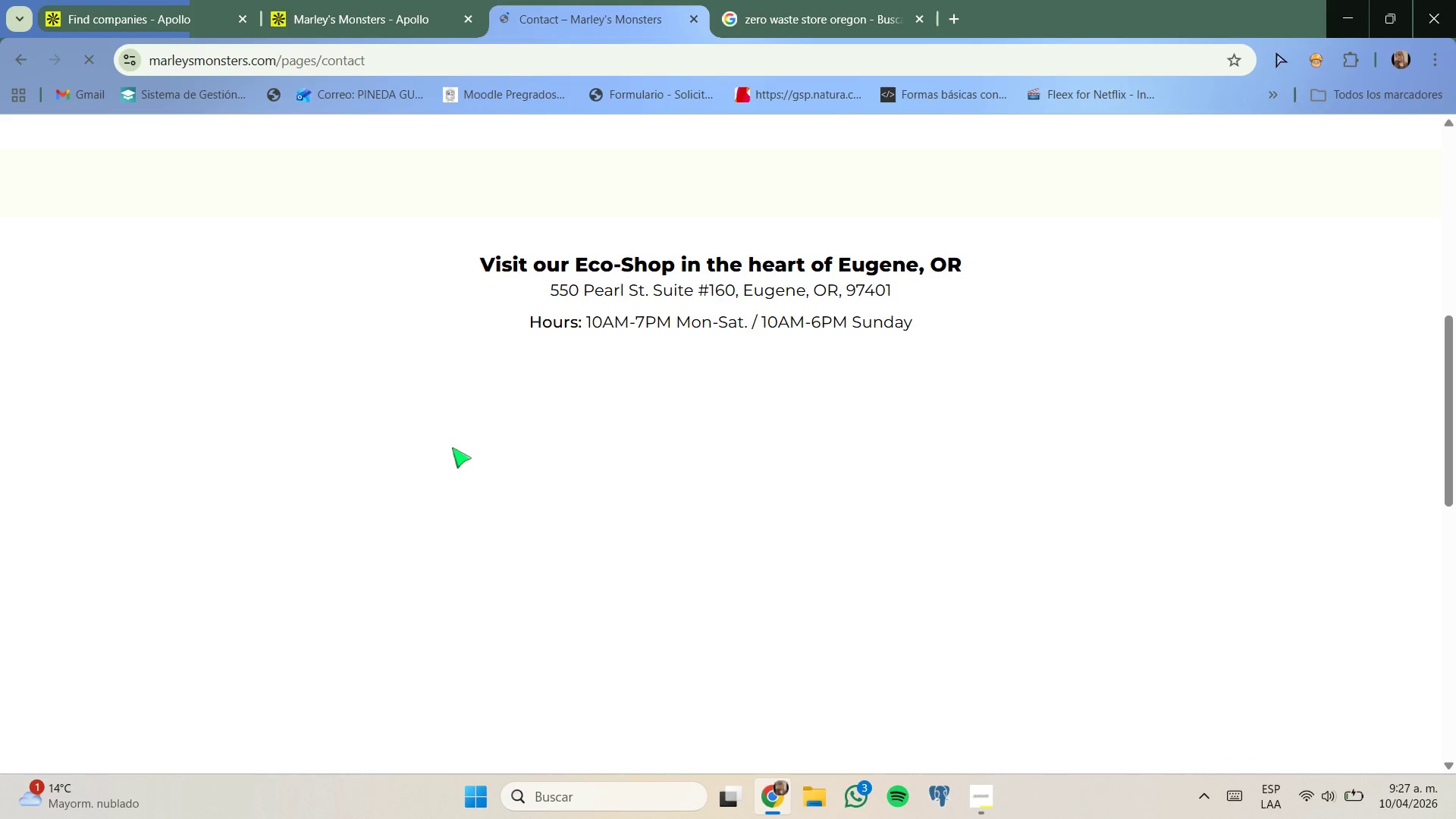 
scroll: coordinate [452, 447], scroll_direction: up, amount: 1.0
 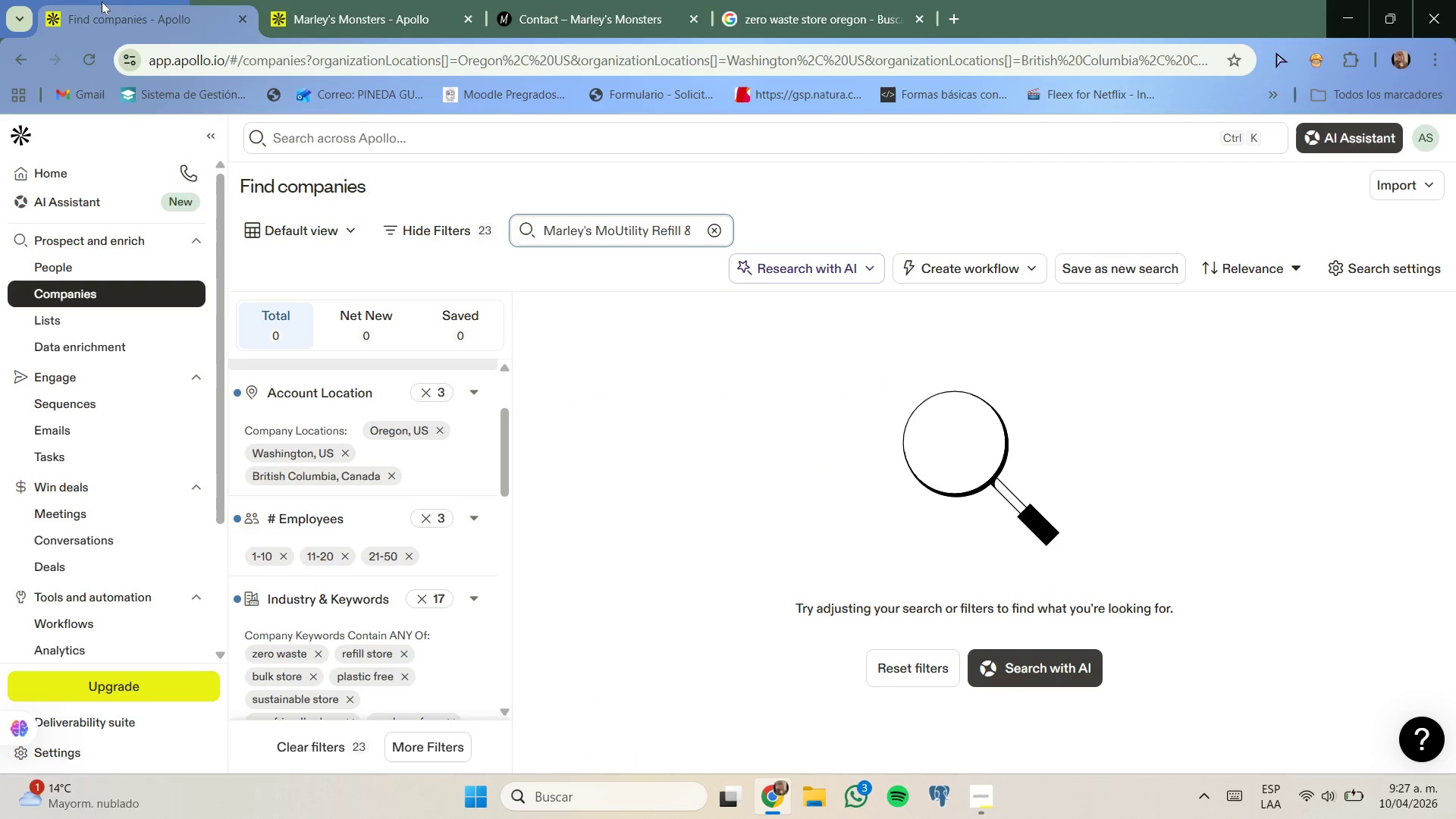 
wait(5.33)
 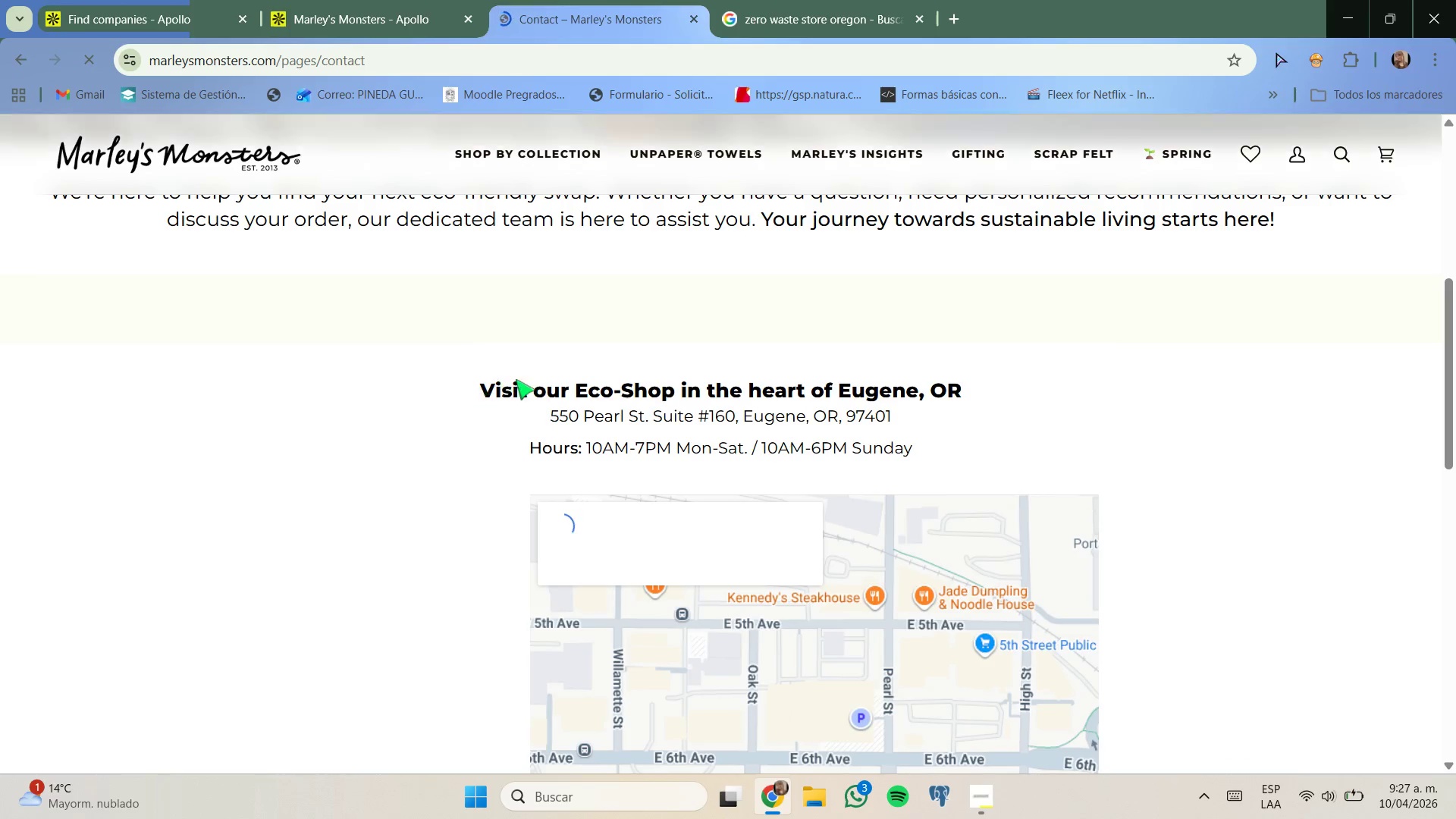 
left_click([121, 319])
 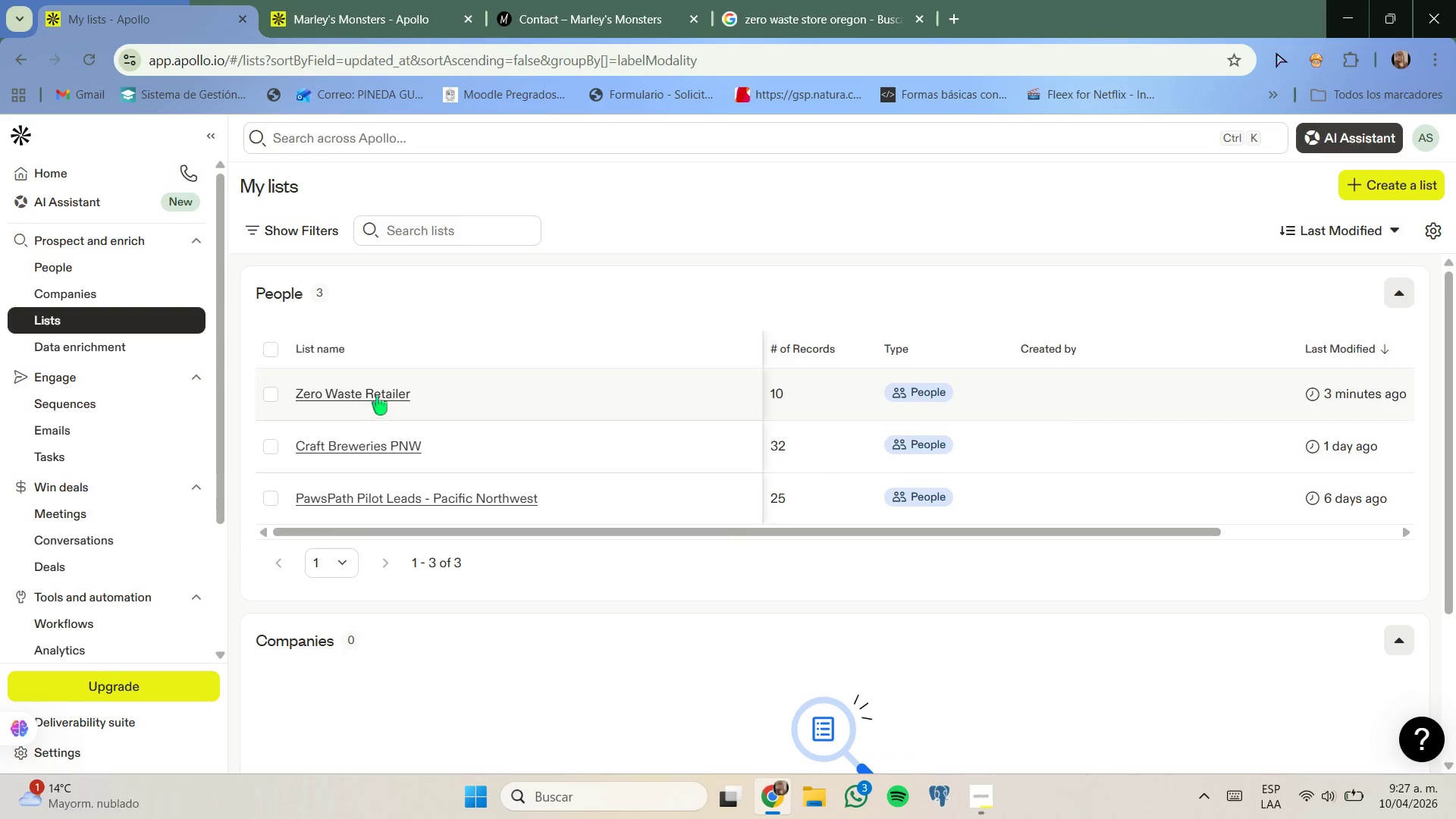 
left_click([377, 394])
 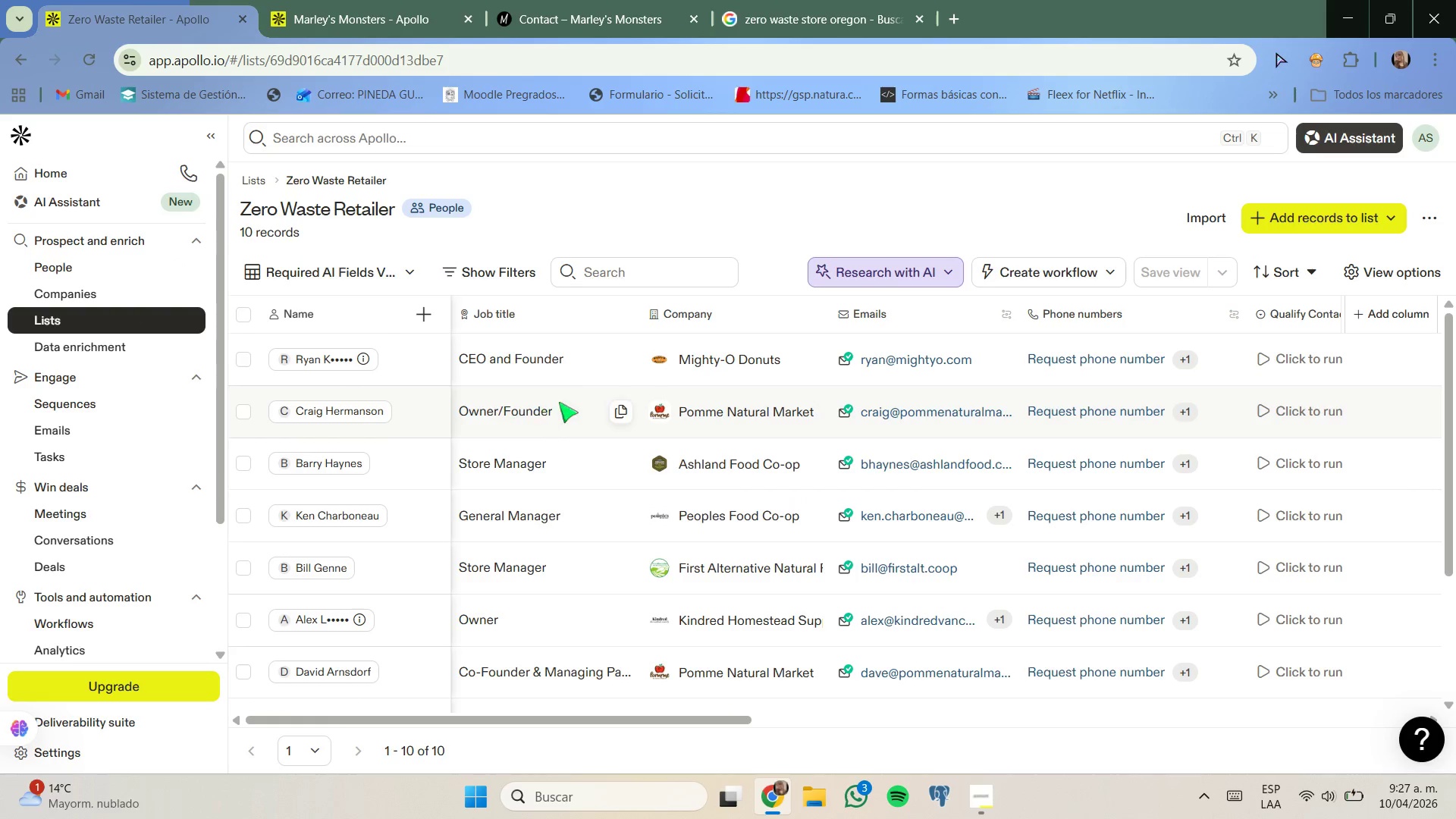 
scroll: coordinate [632, 400], scroll_direction: down, amount: 1.0
 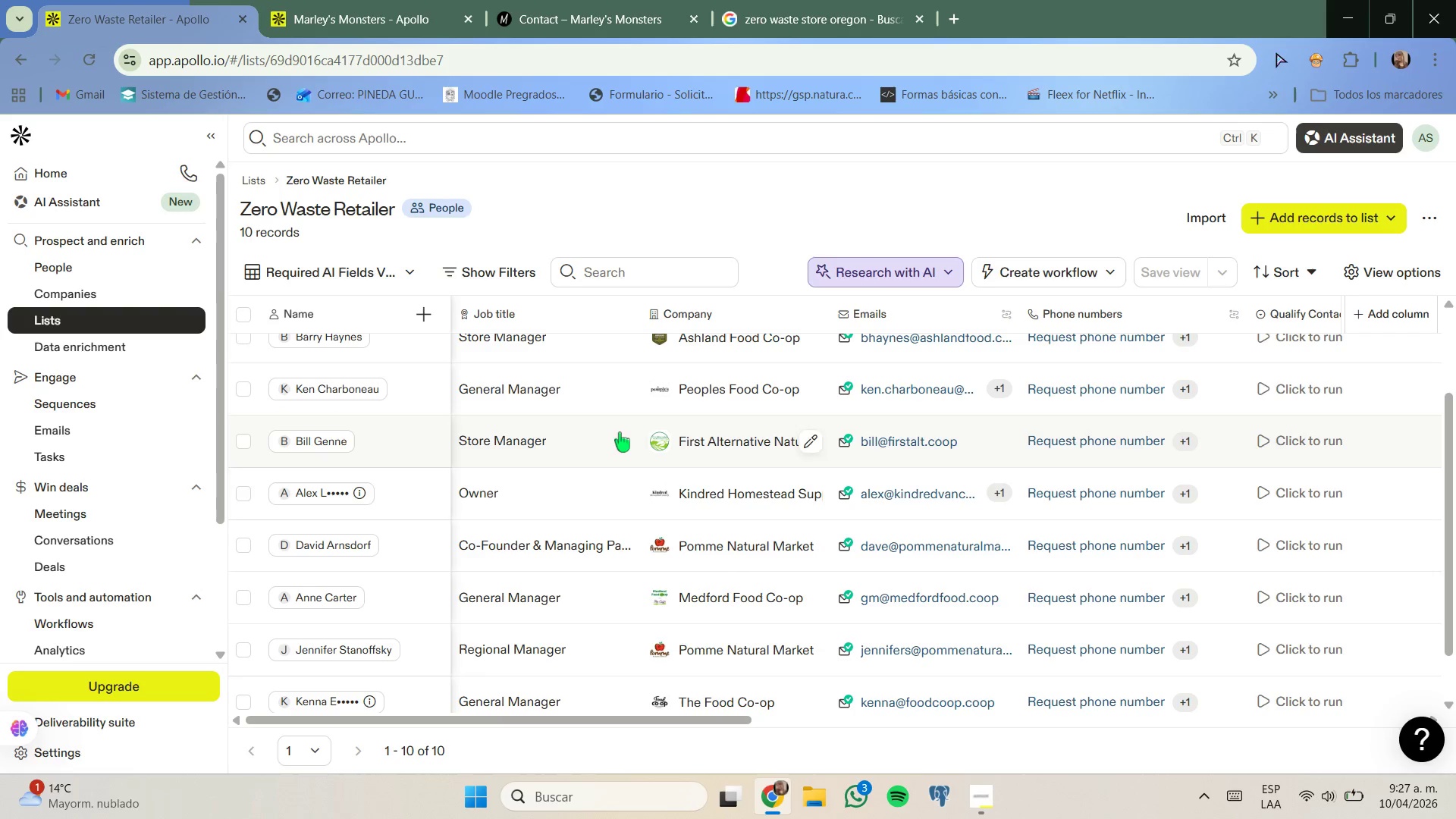 
scroll: coordinate [726, 461], scroll_direction: up, amount: 1.0
 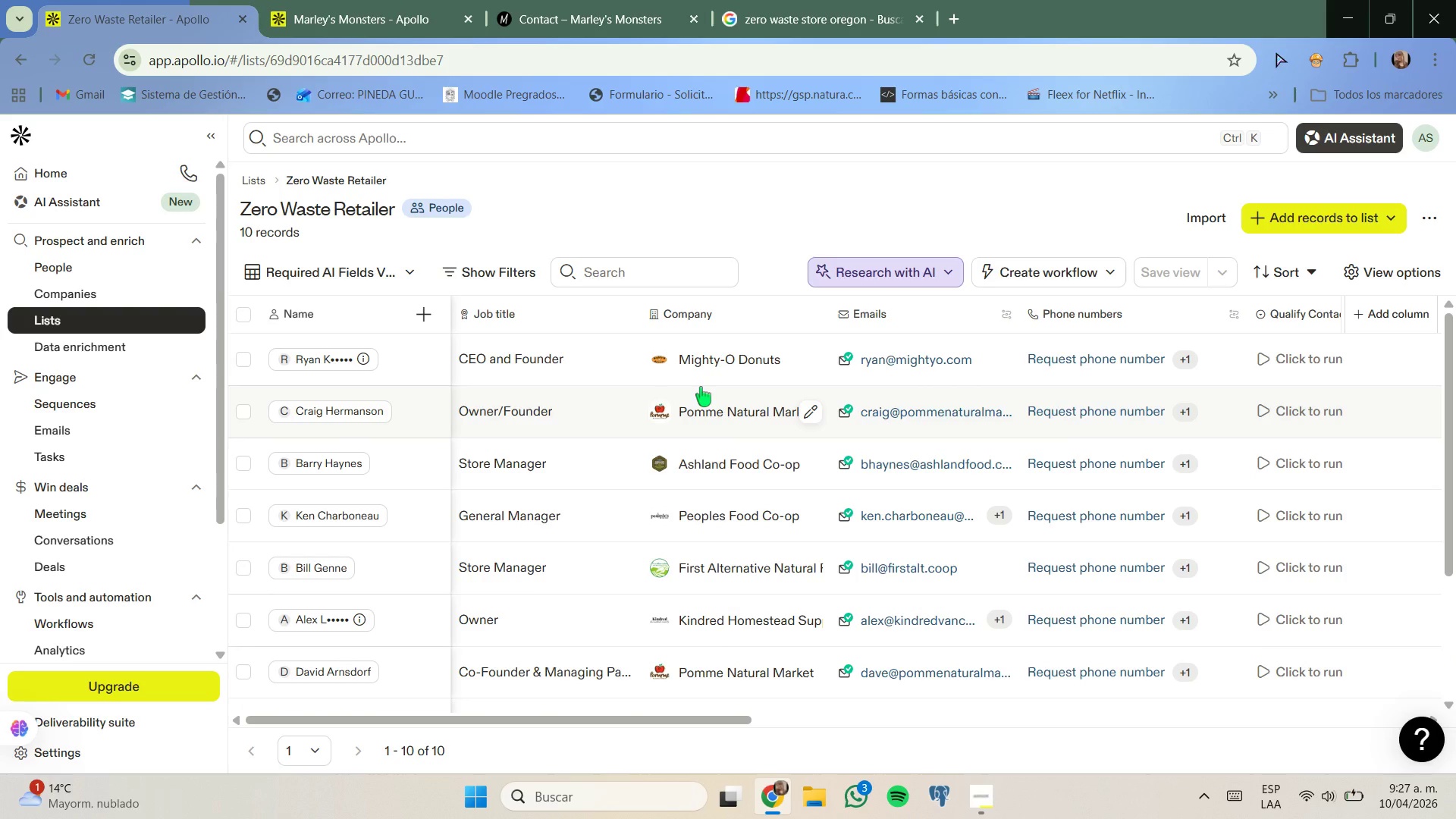 
scroll: coordinate [700, 392], scroll_direction: down, amount: 4.0
 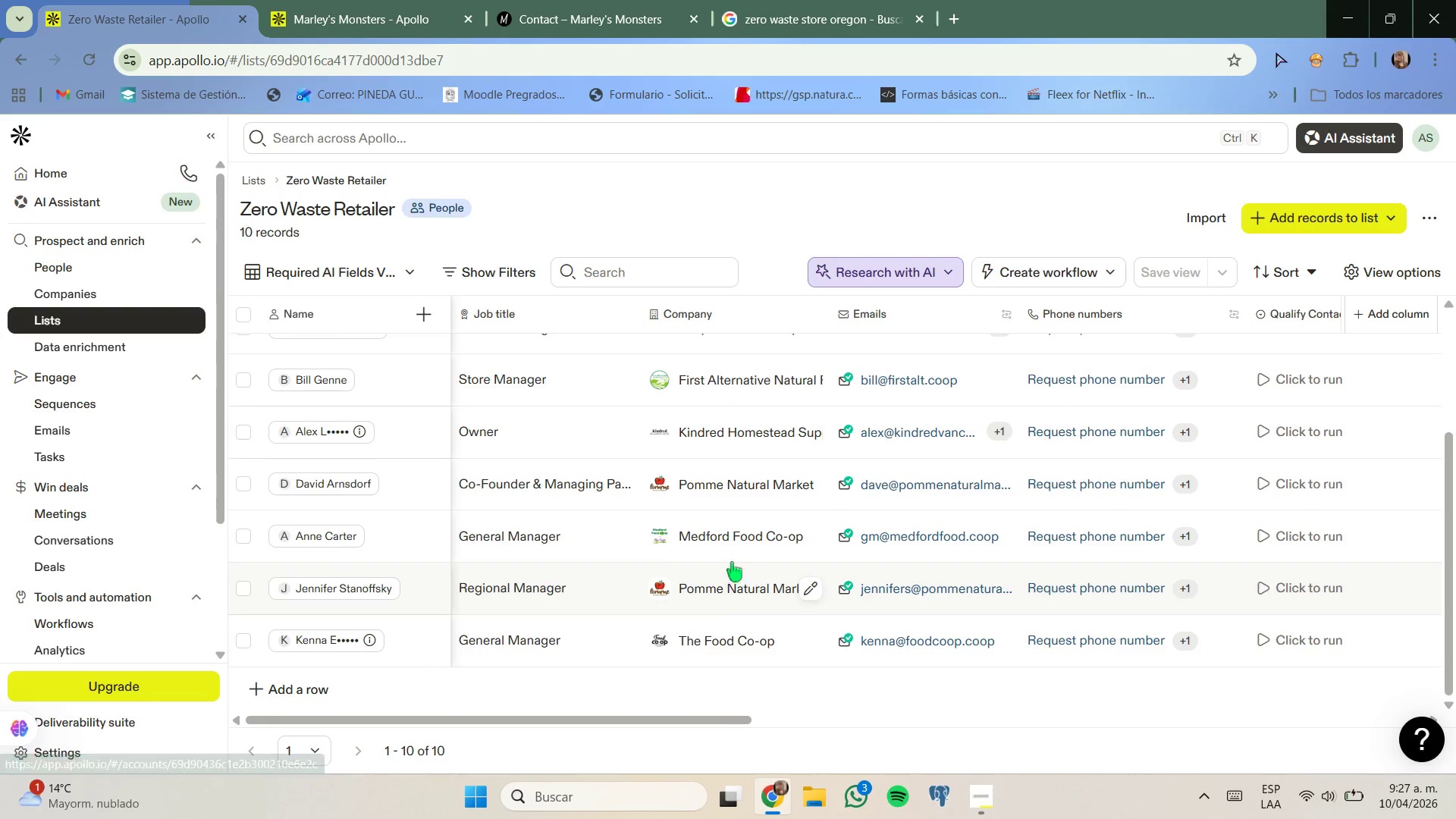 
scroll: coordinate [723, 538], scroll_direction: up, amount: 5.0
 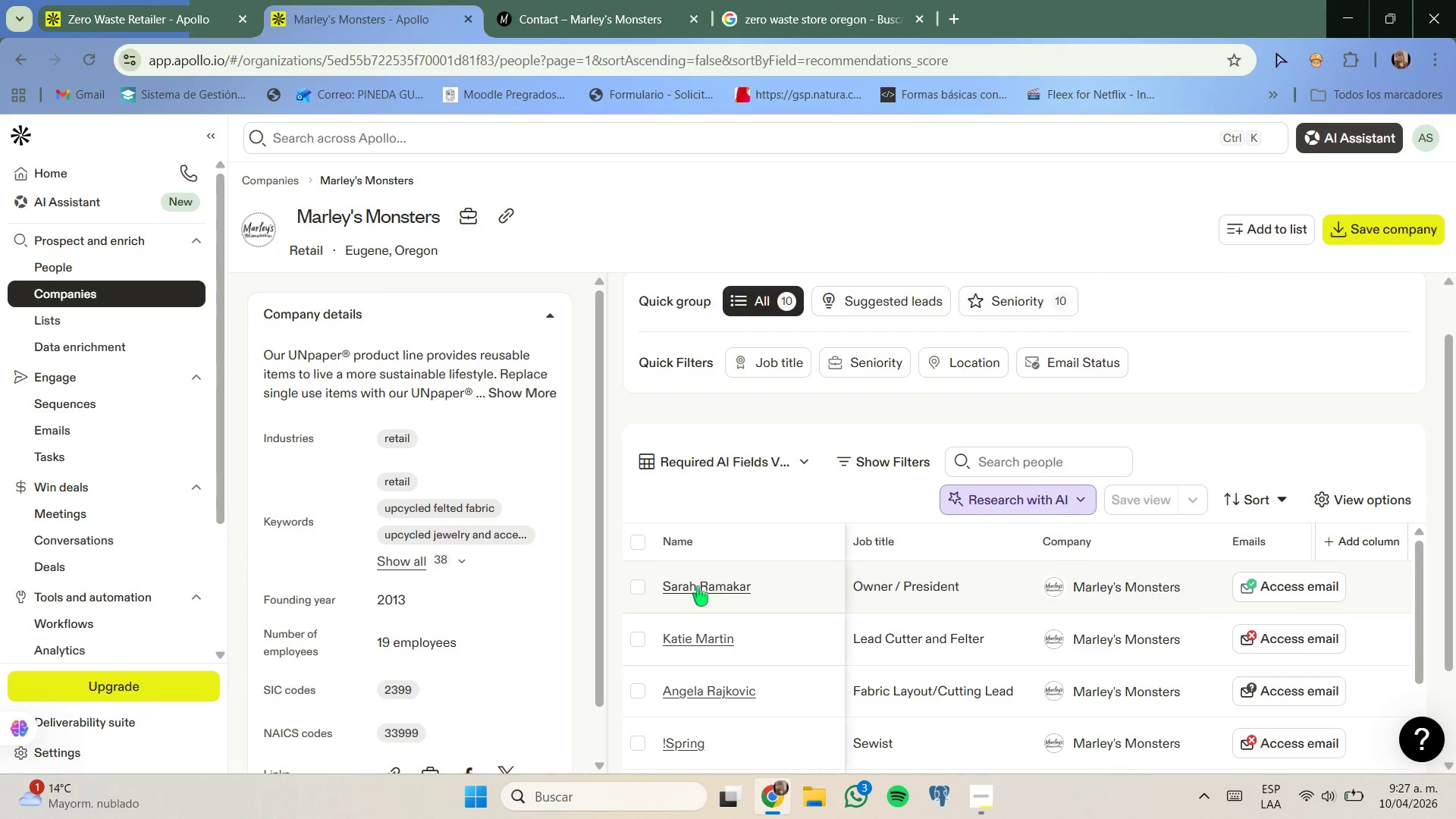 
left_click([639, 590])
 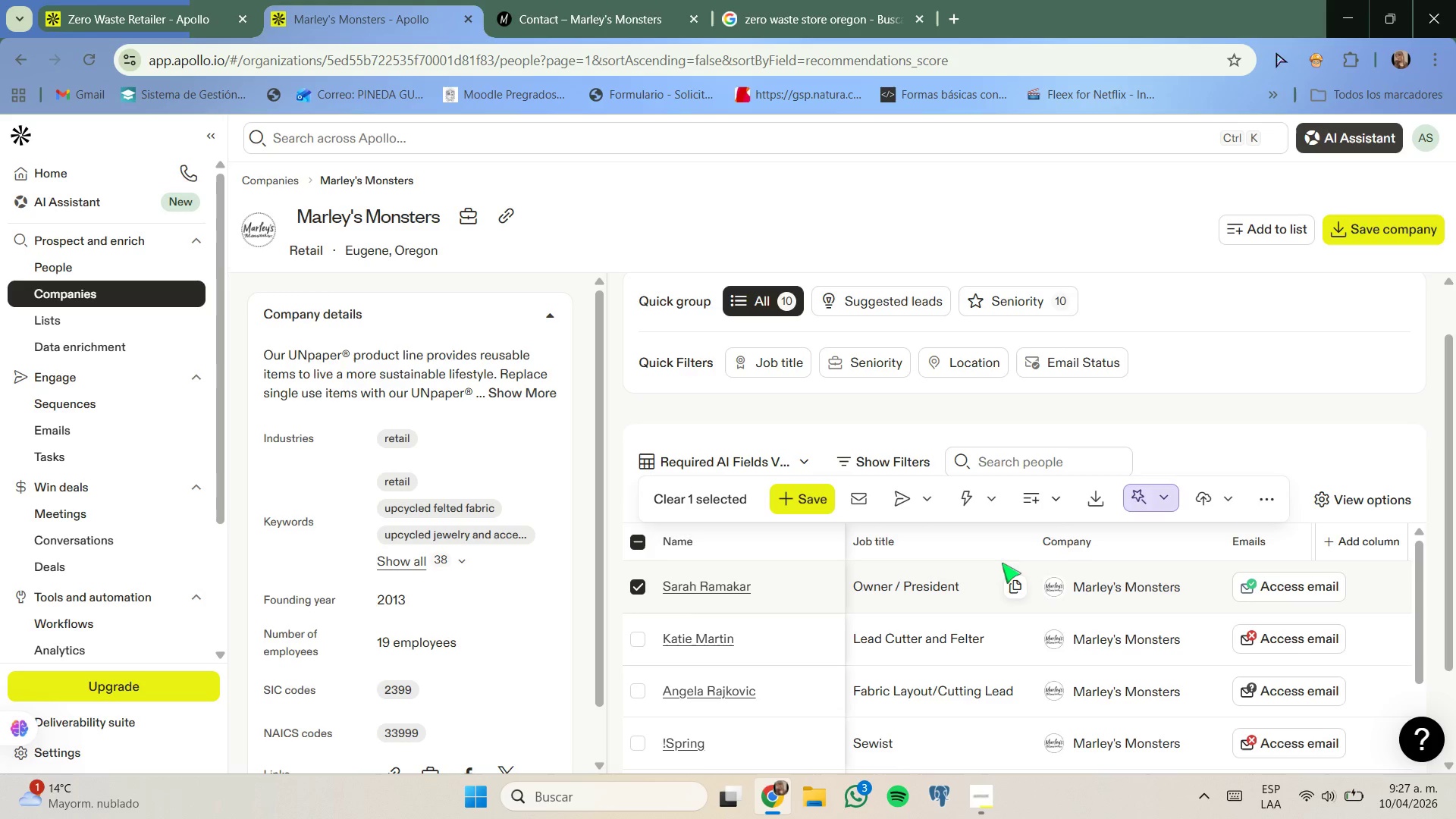 
wait(5.61)
 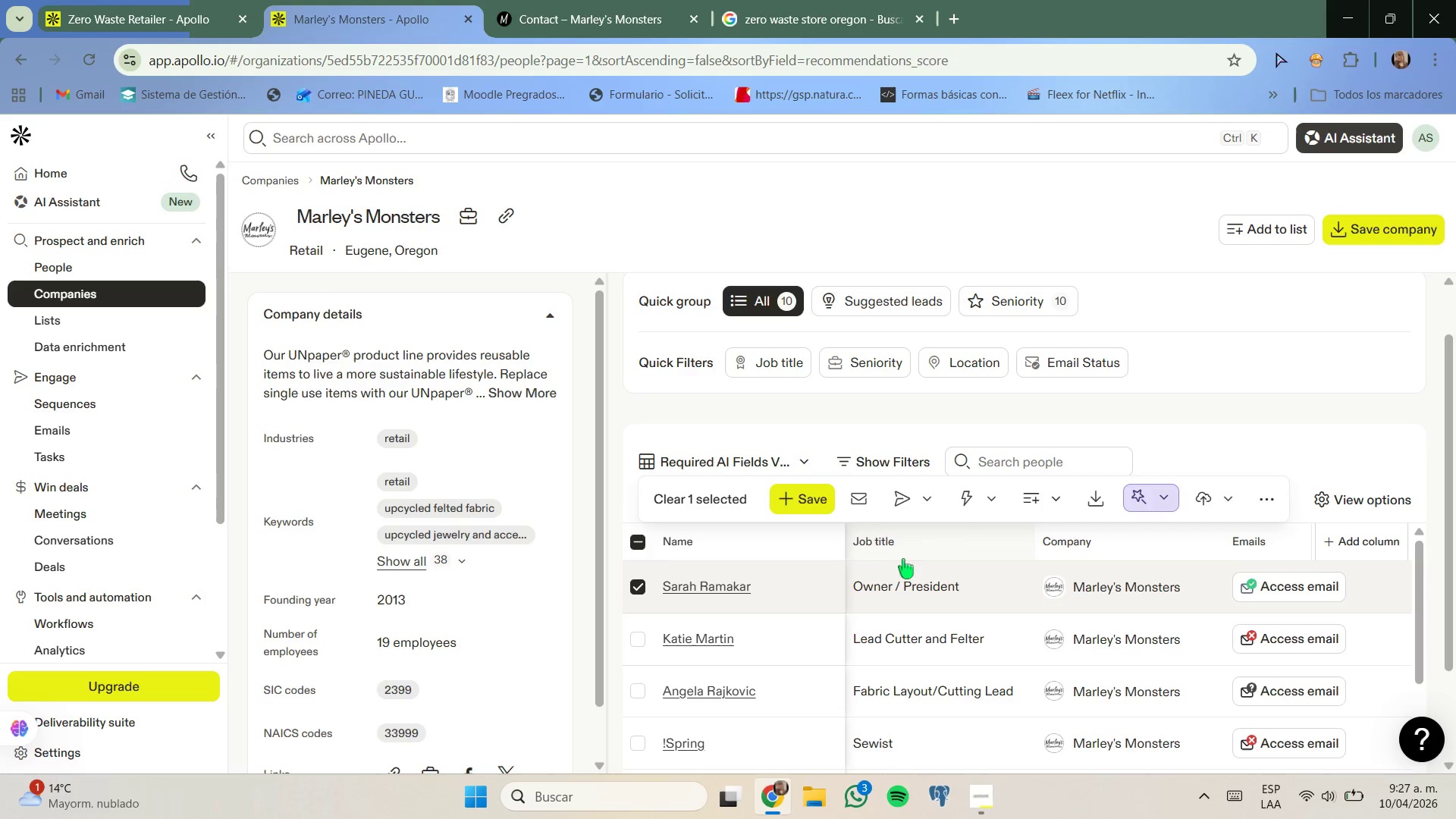 
left_click([1059, 505])
 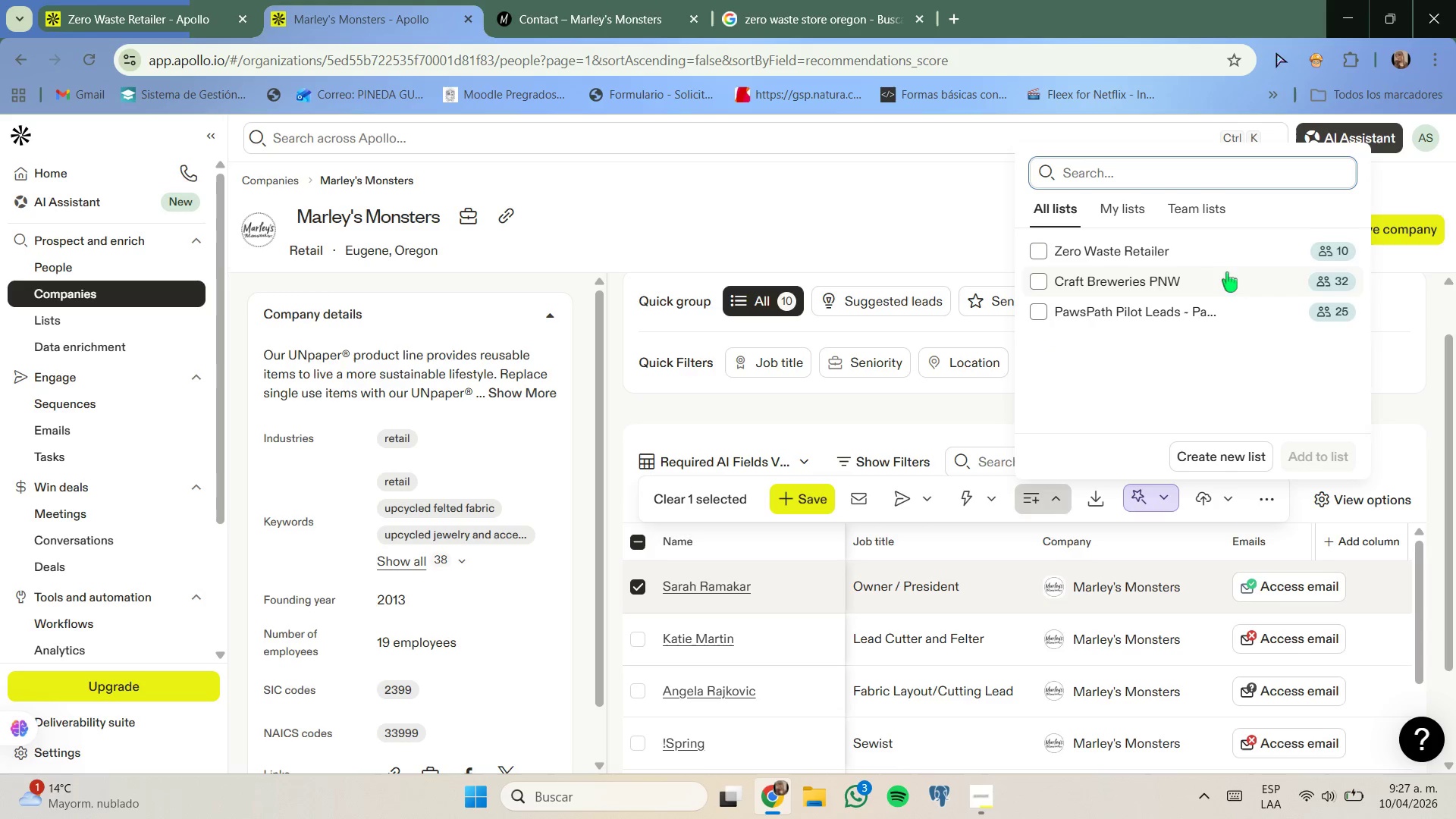 
left_click([1229, 253])
 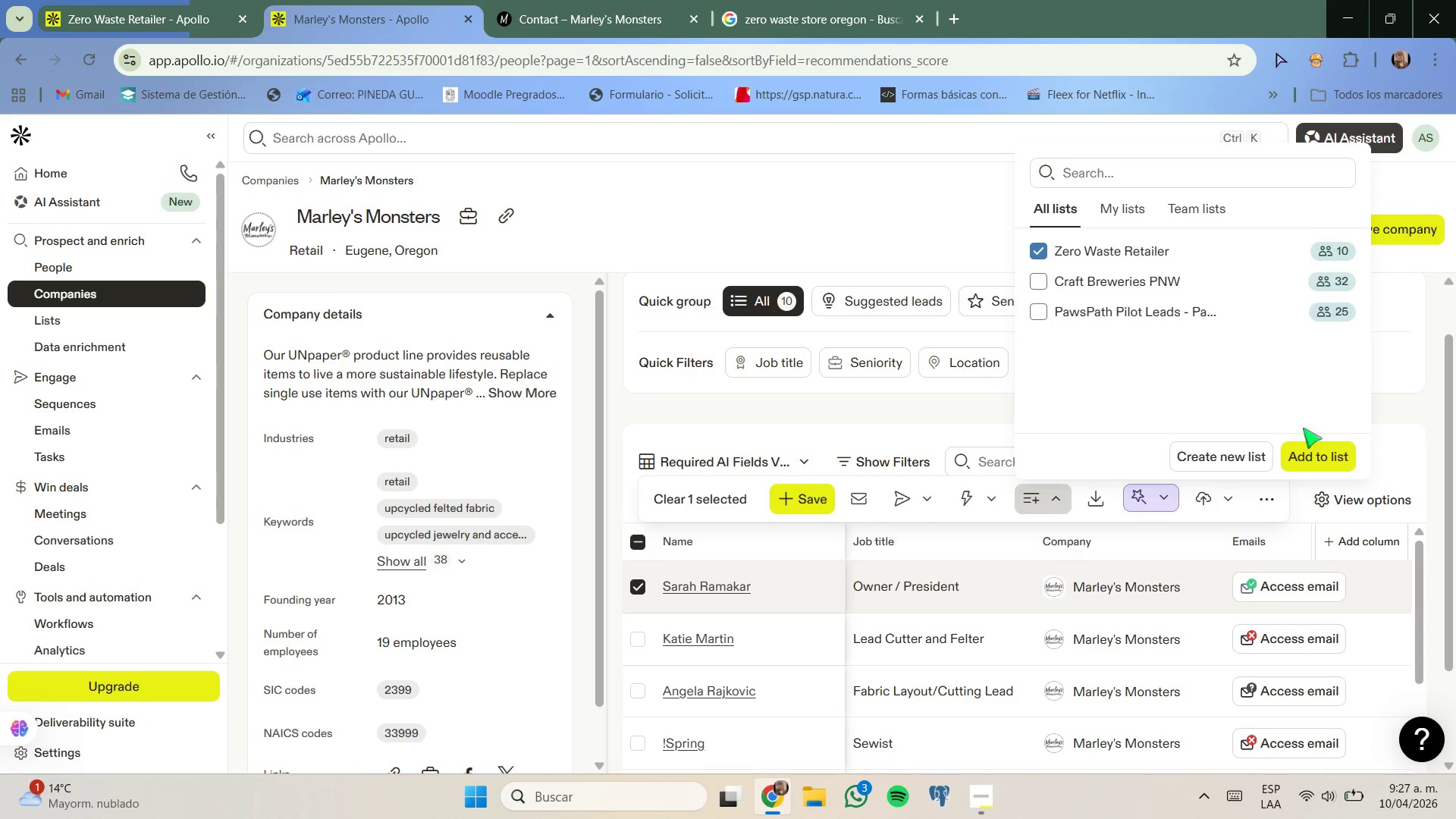 
left_click([1310, 447])
 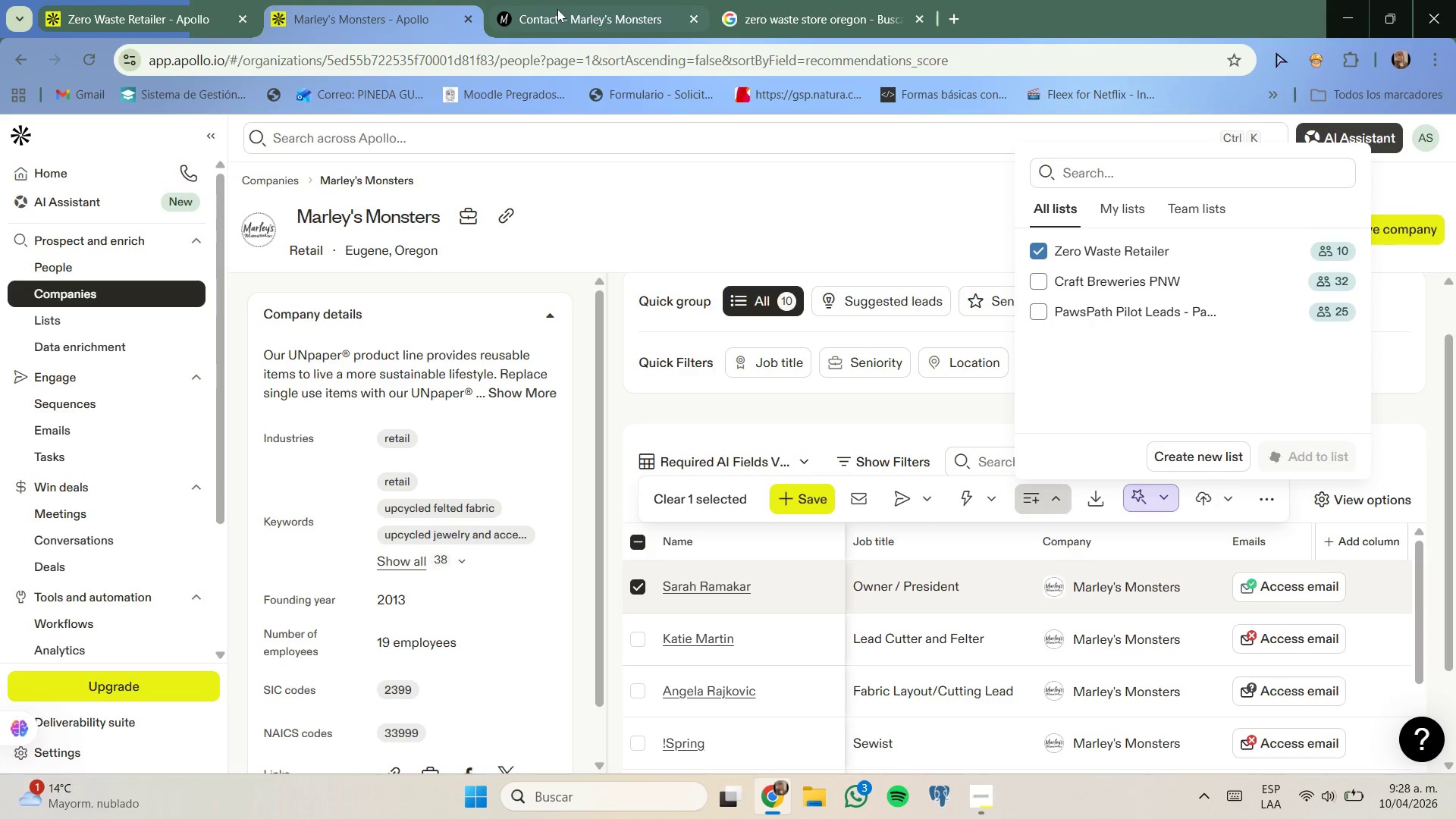 
left_click([564, 13])
 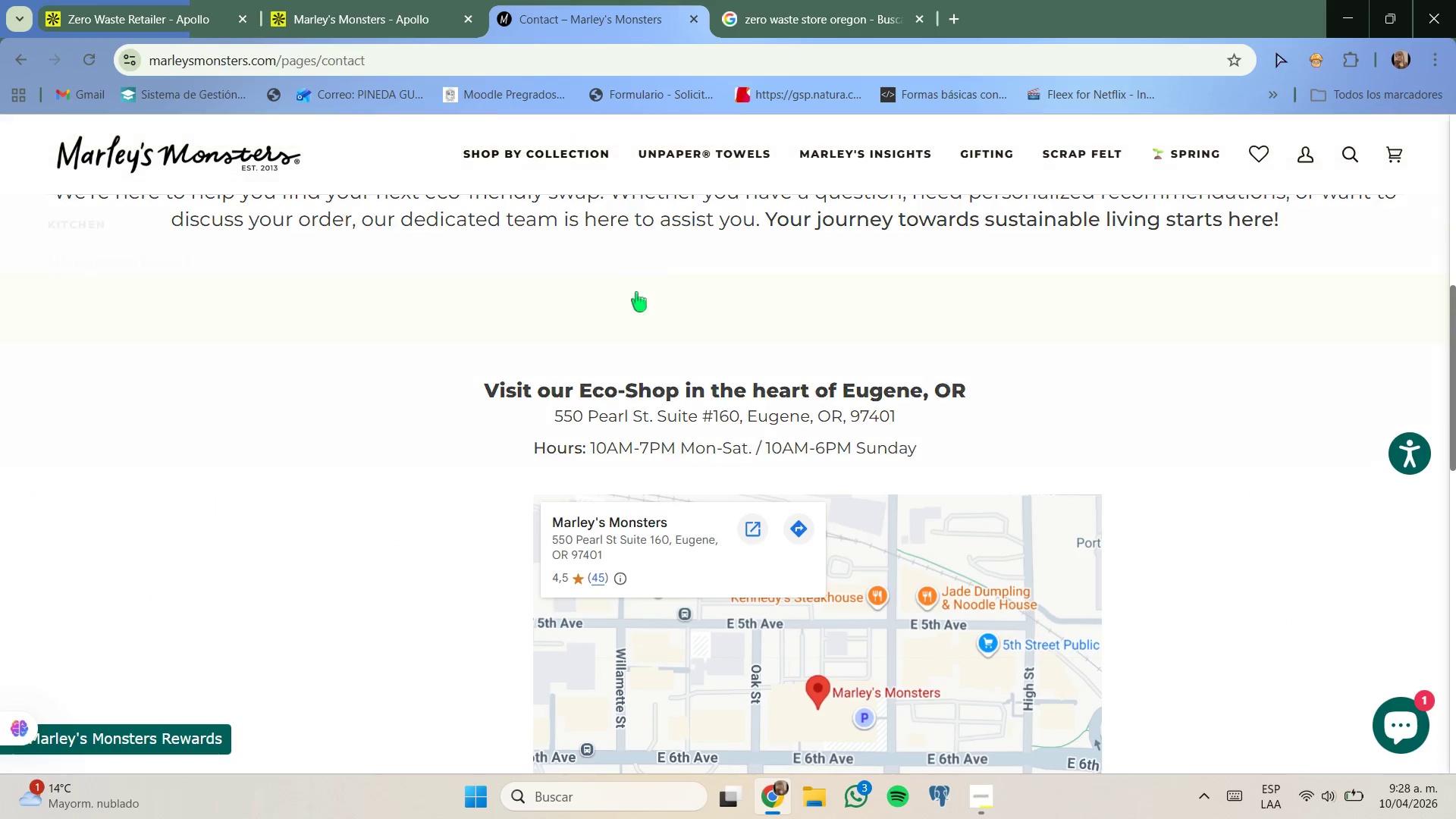 
scroll: coordinate [635, 293], scroll_direction: none, amount: 0.0
 